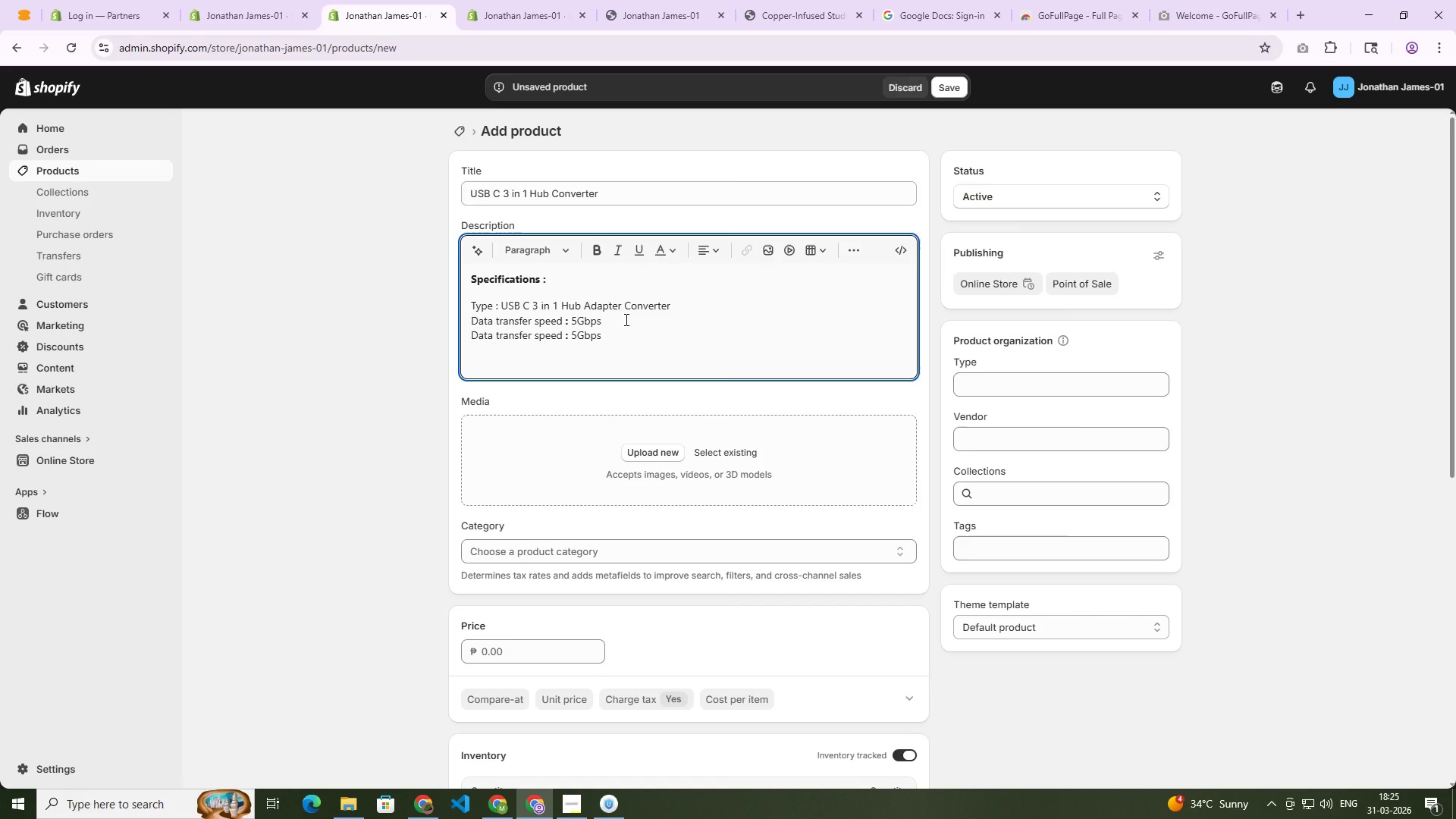 
key(Control+Shift+ArrowRight)
 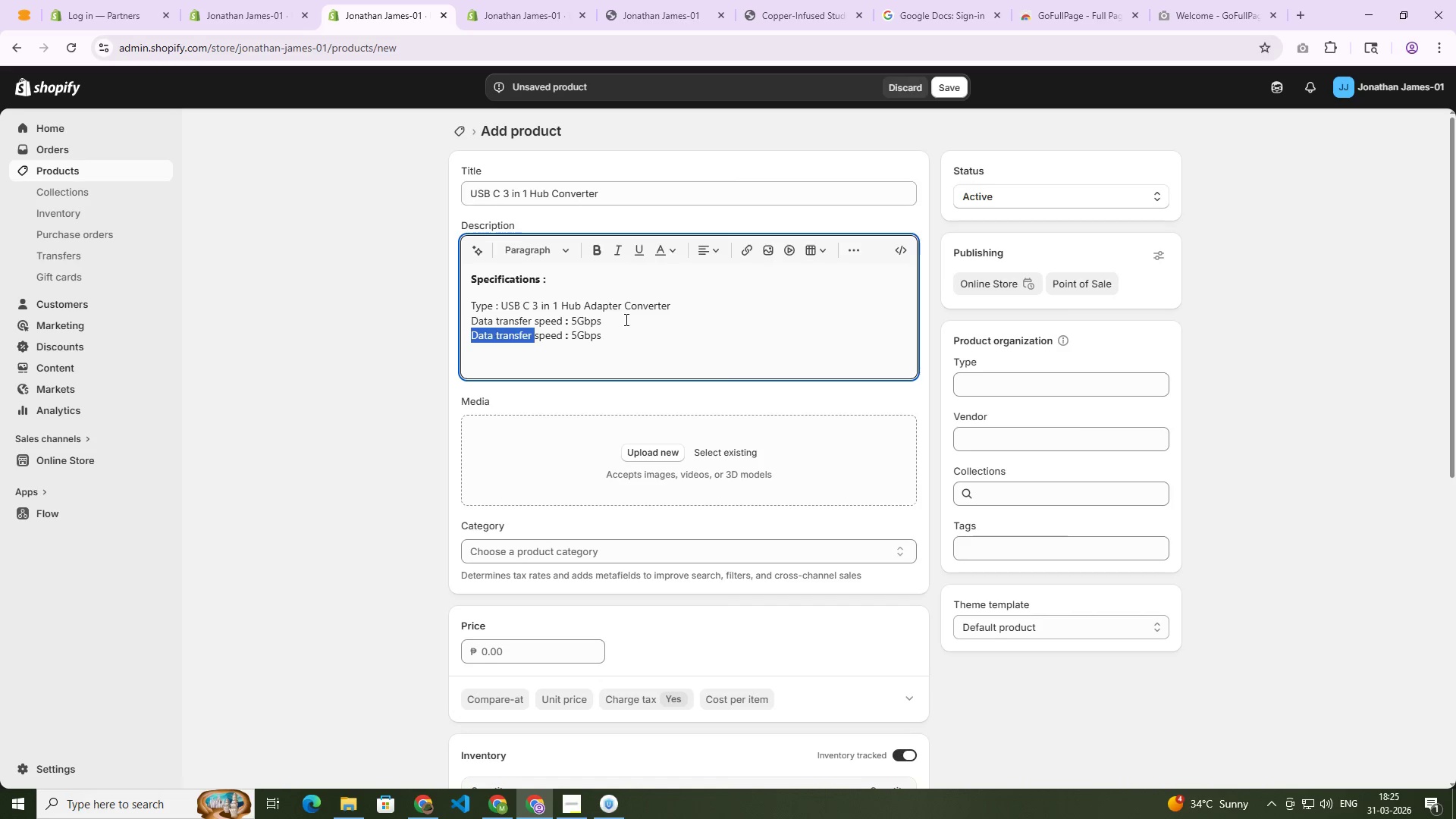 
key(Control+Shift+ArrowRight)
 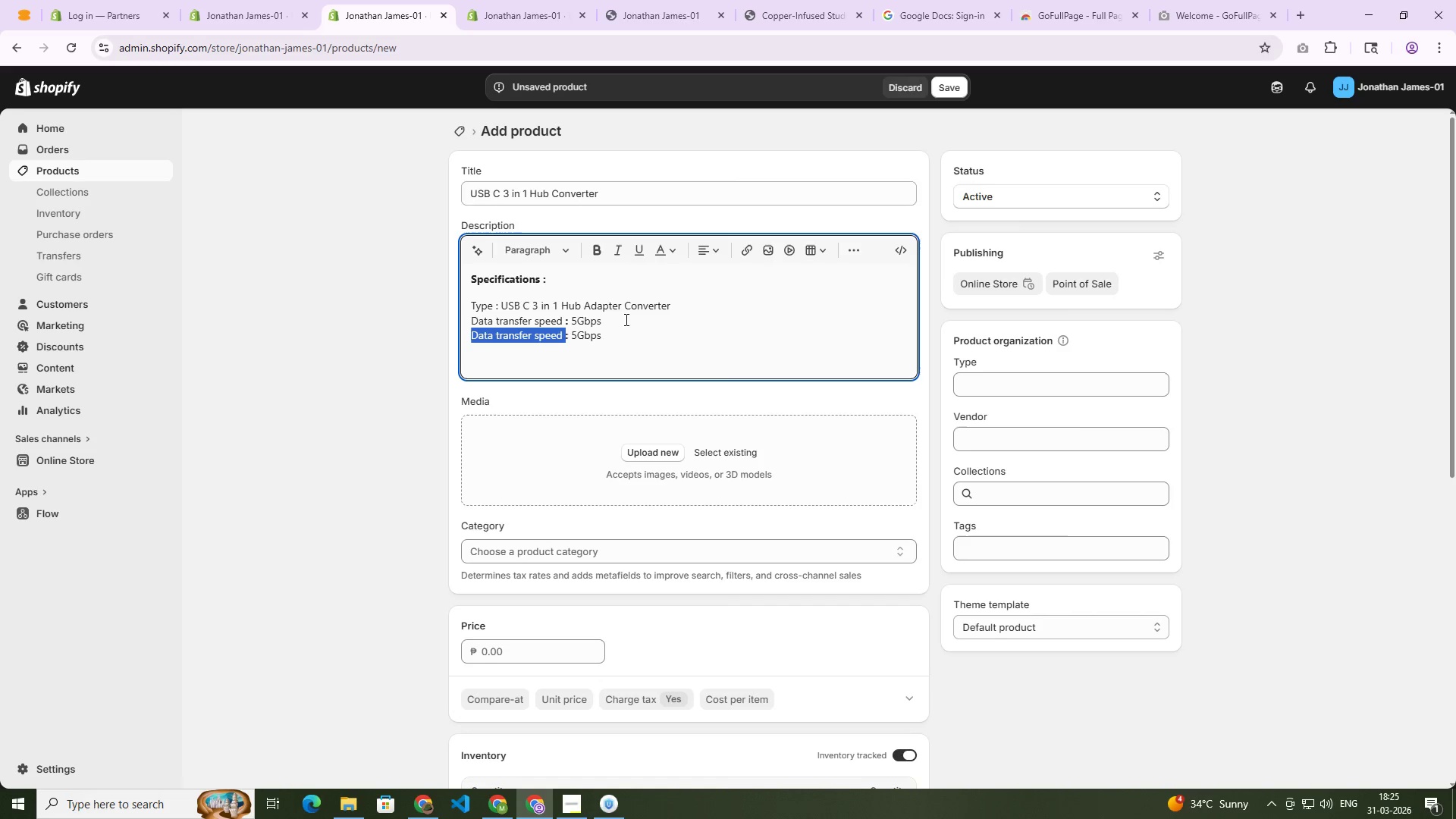 
key(Control+Shift+ArrowRight)
 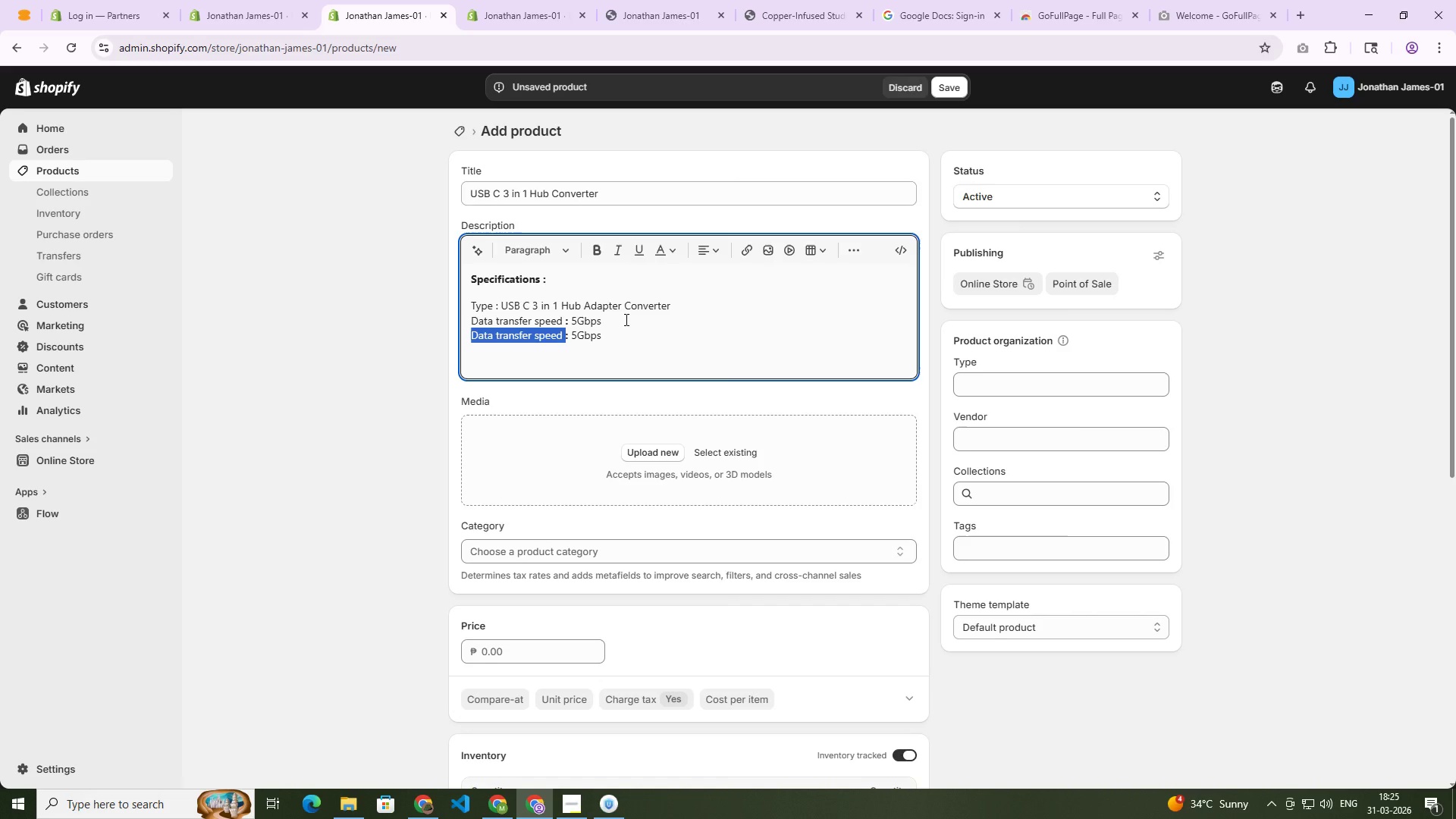 
type(Ports )
 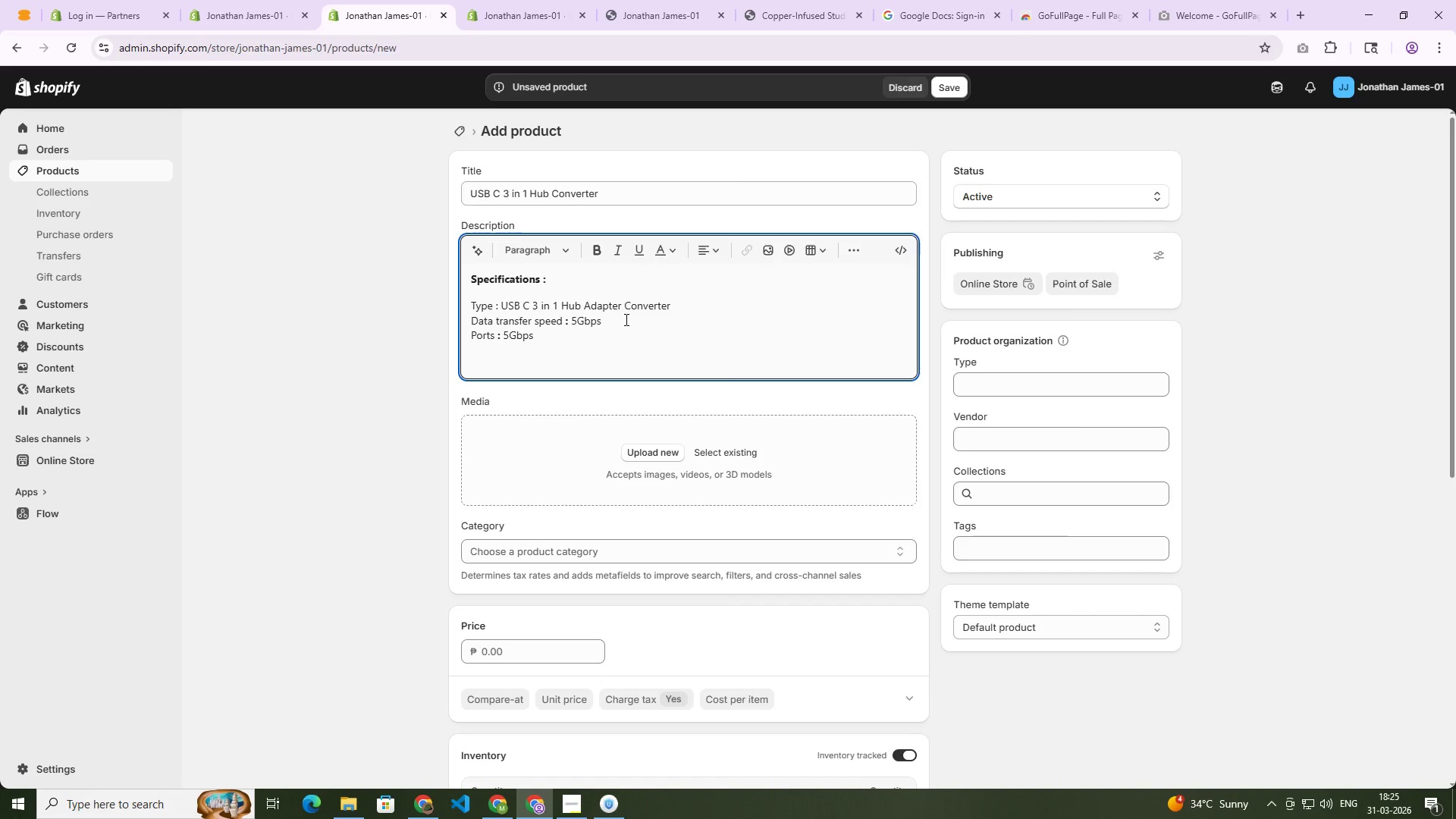 
key(ArrowRight)
 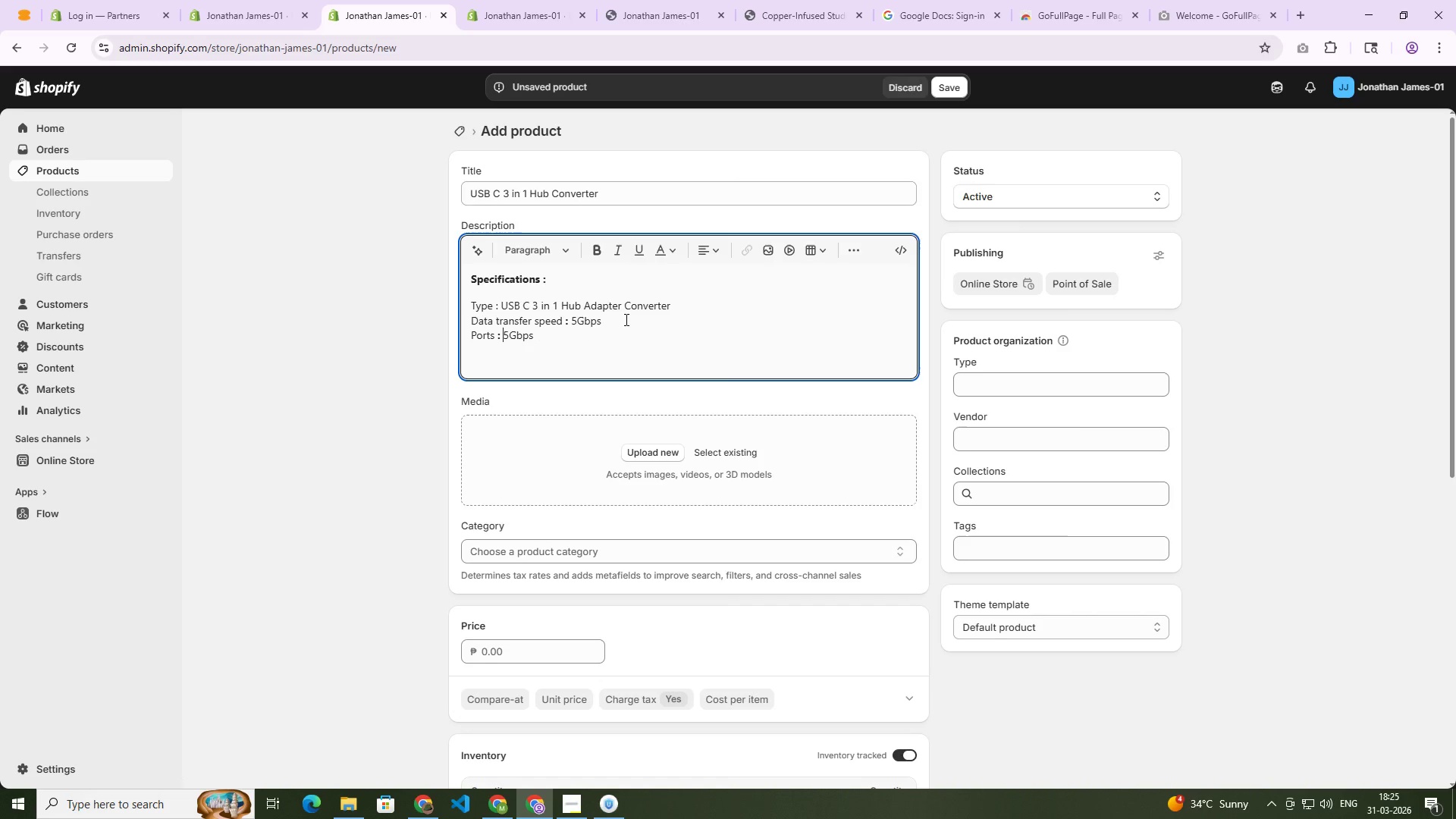 
key(ArrowRight)
 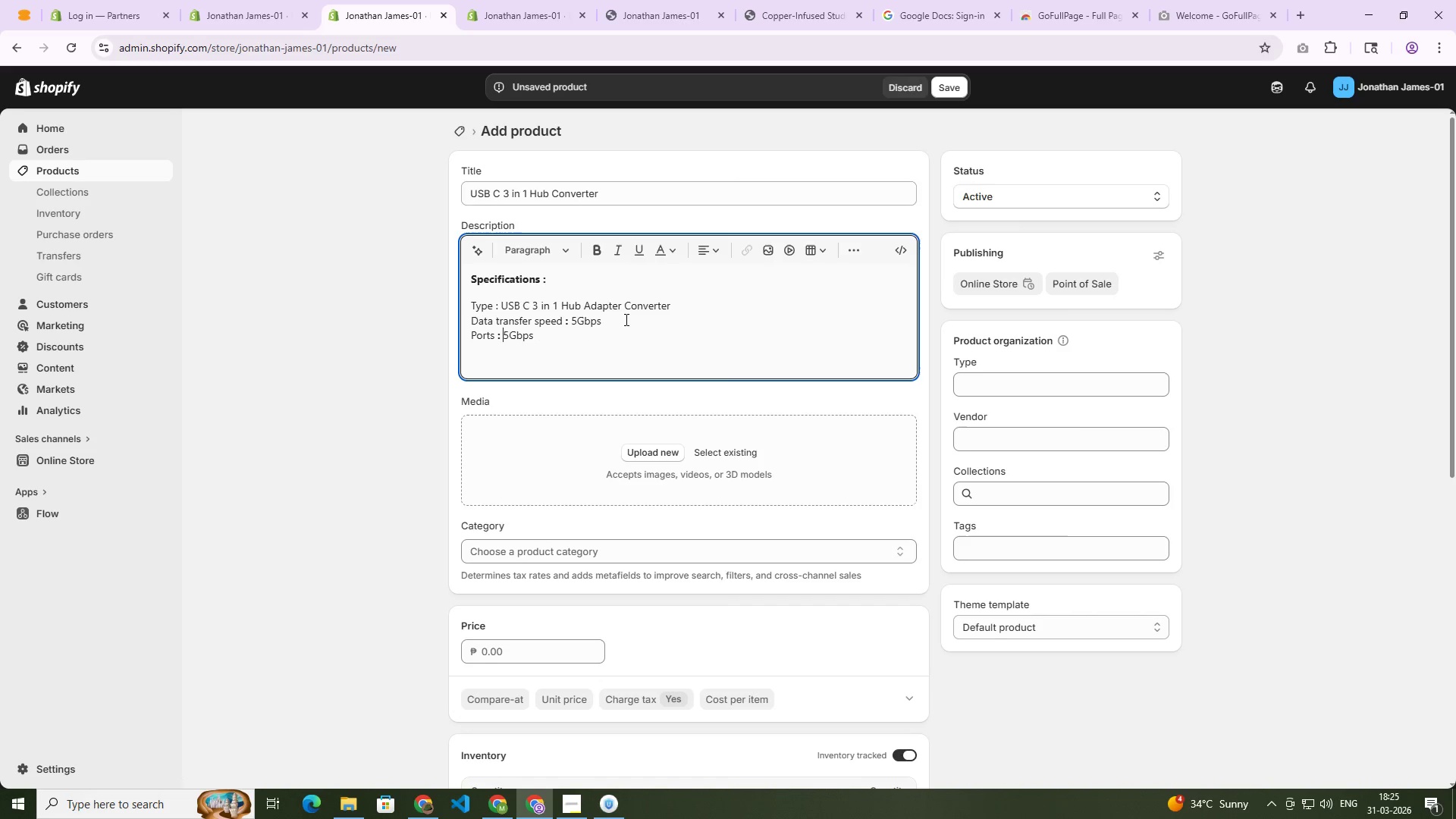 
key(ArrowRight)
 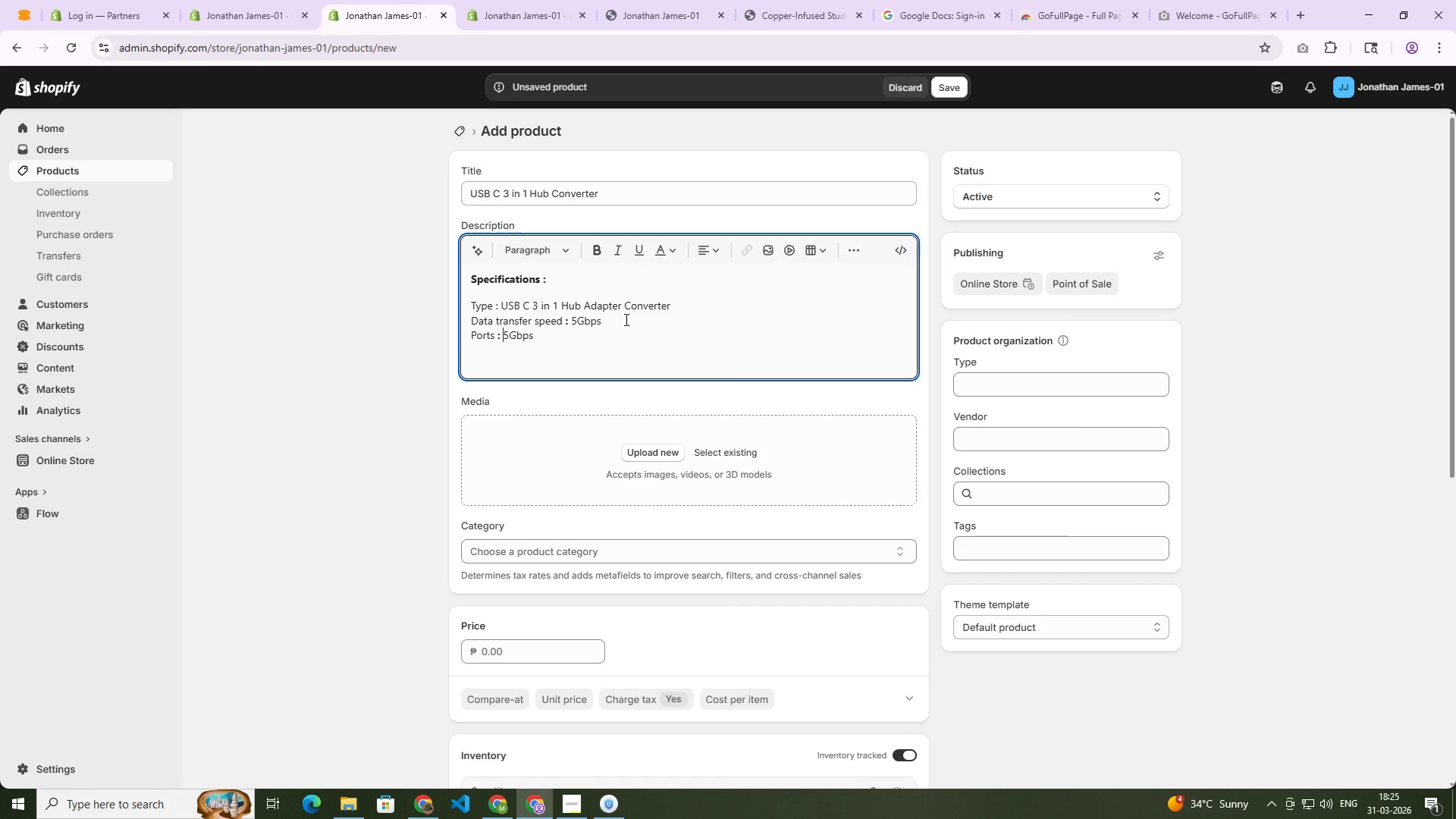 
key(ArrowLeft)
 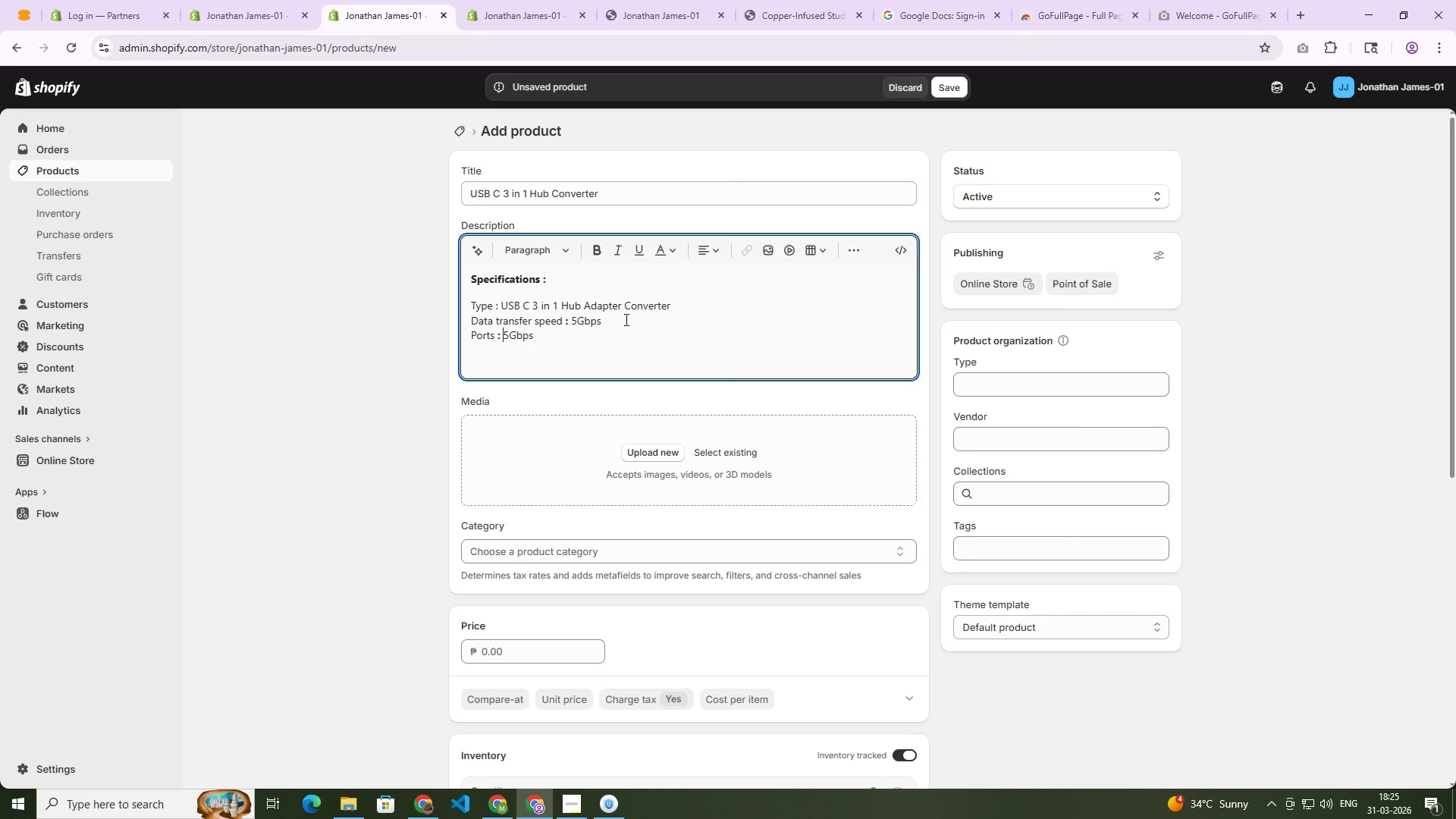 
key(Shift+ShiftRight)
 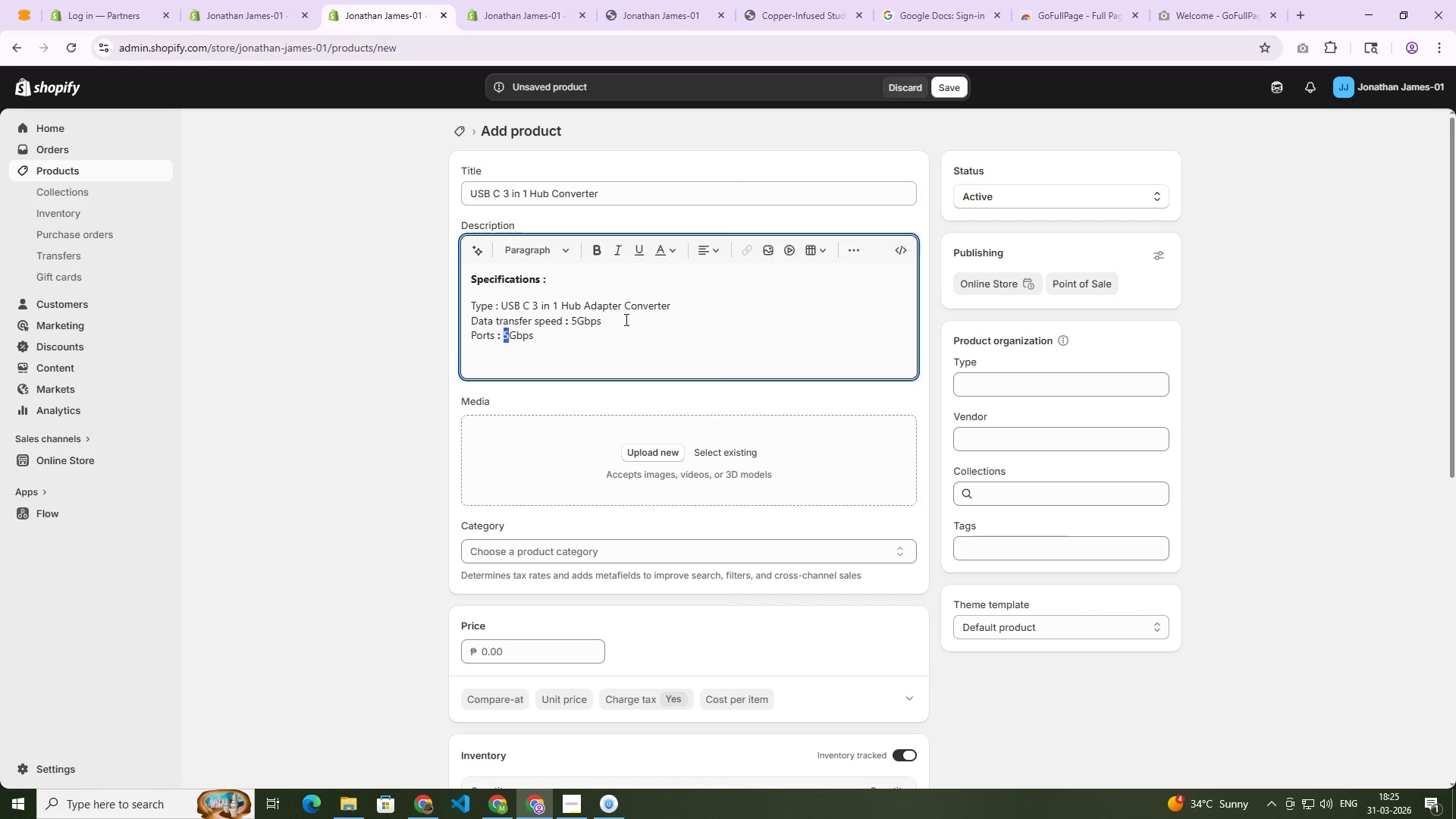 
key(Shift+ArrowRight)
 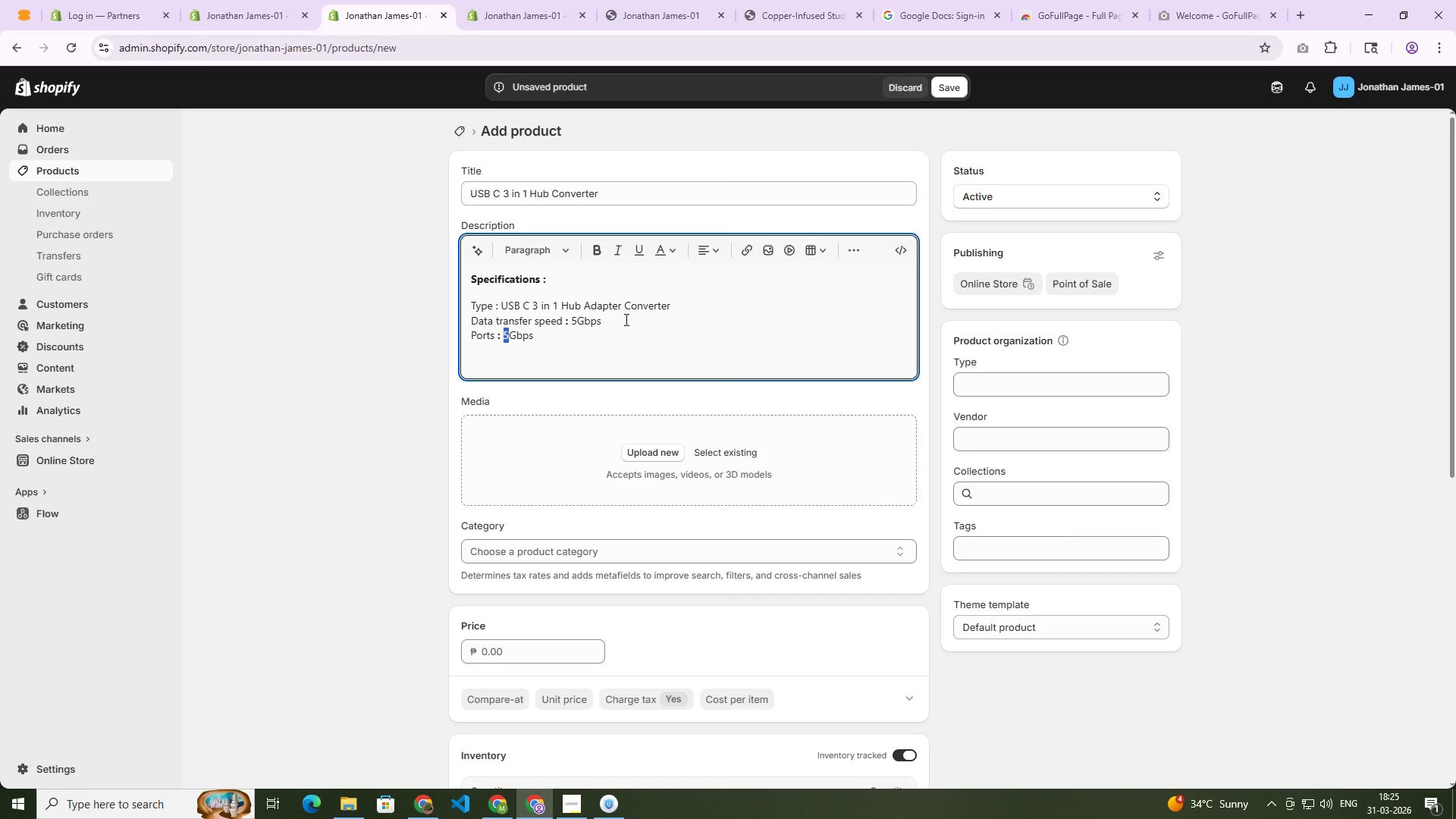 
key(Shift+End)
 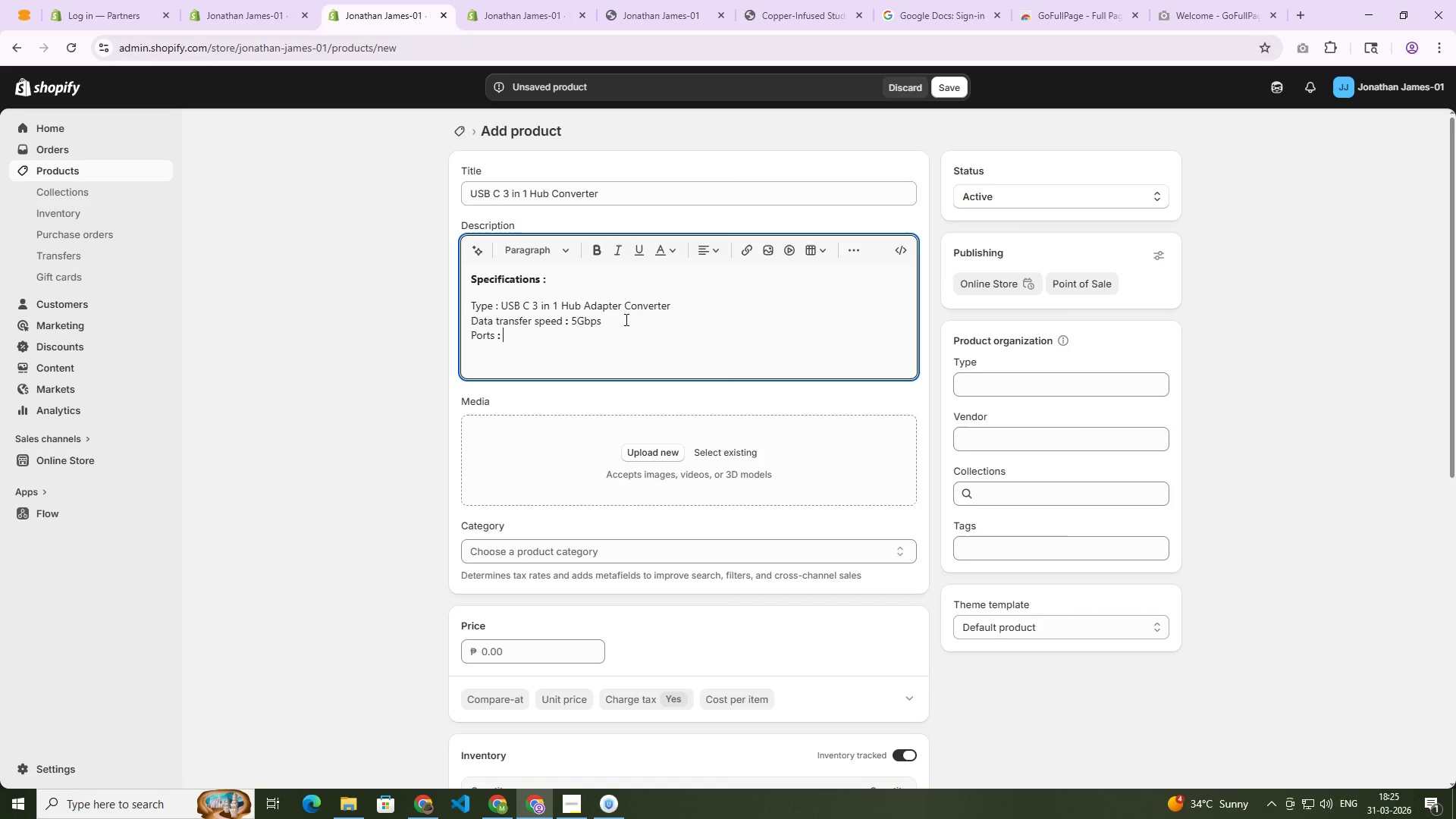 
key(Backspace)
 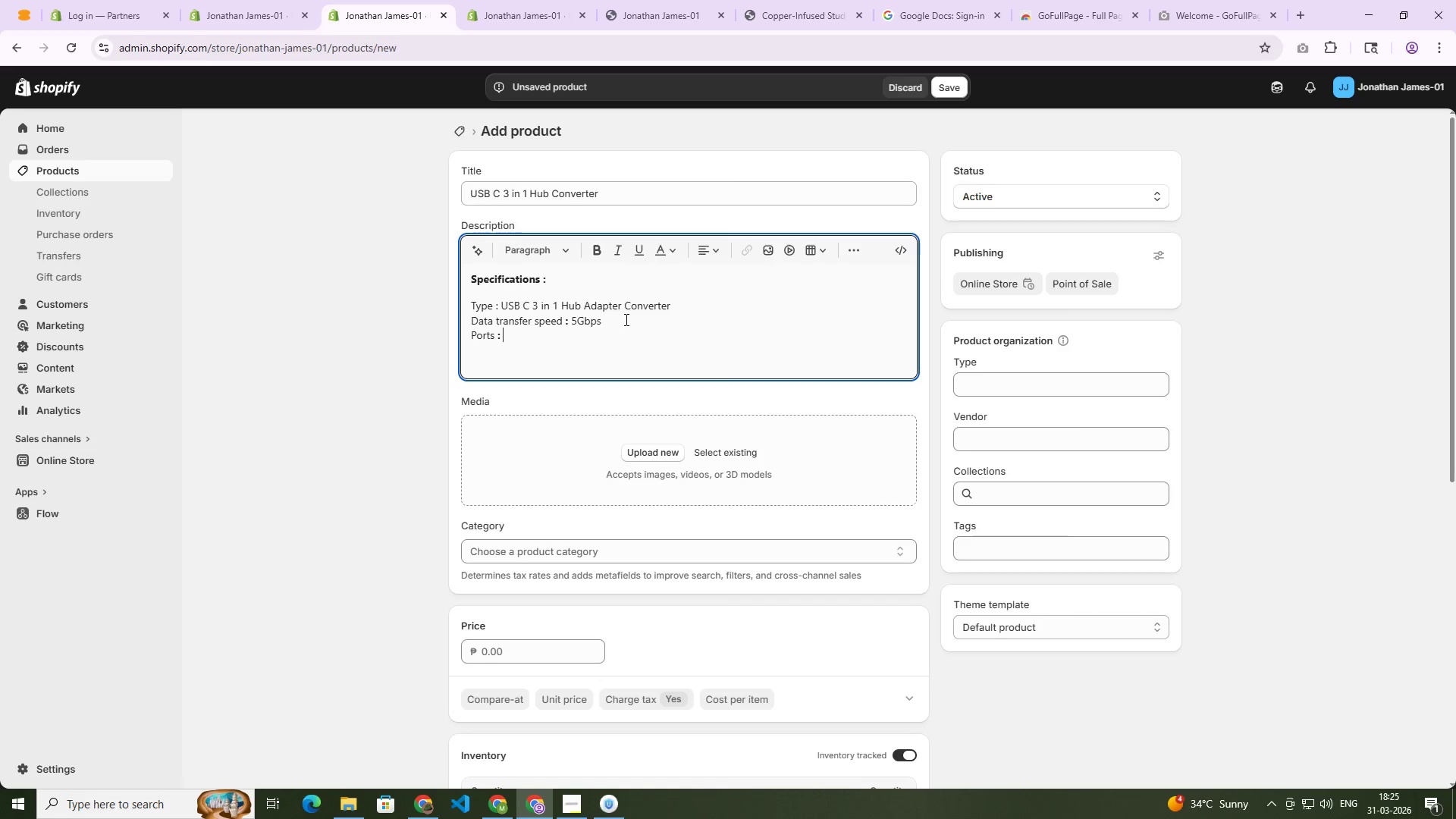 
key(Numpad2)
 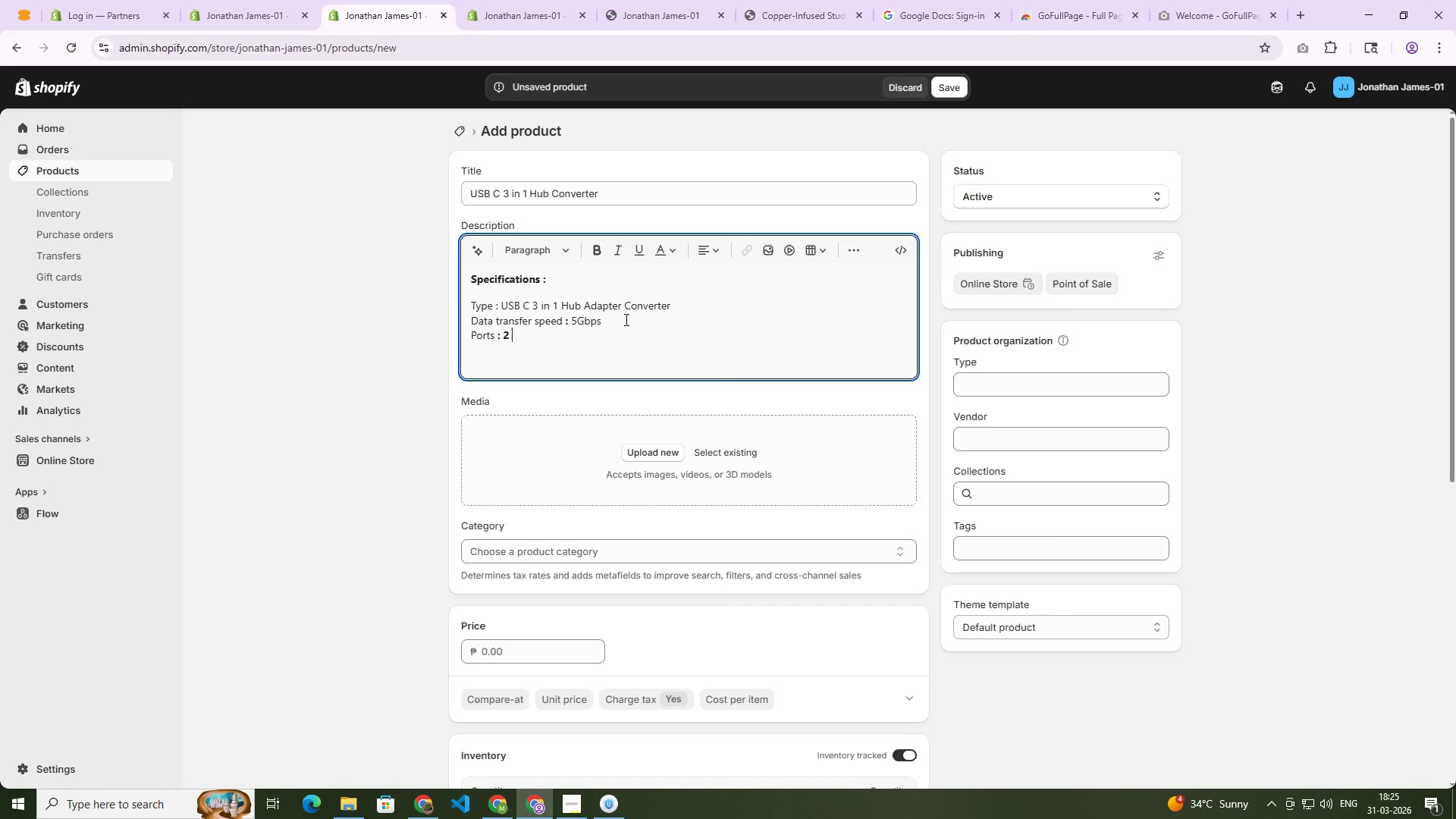 
key(Space)
 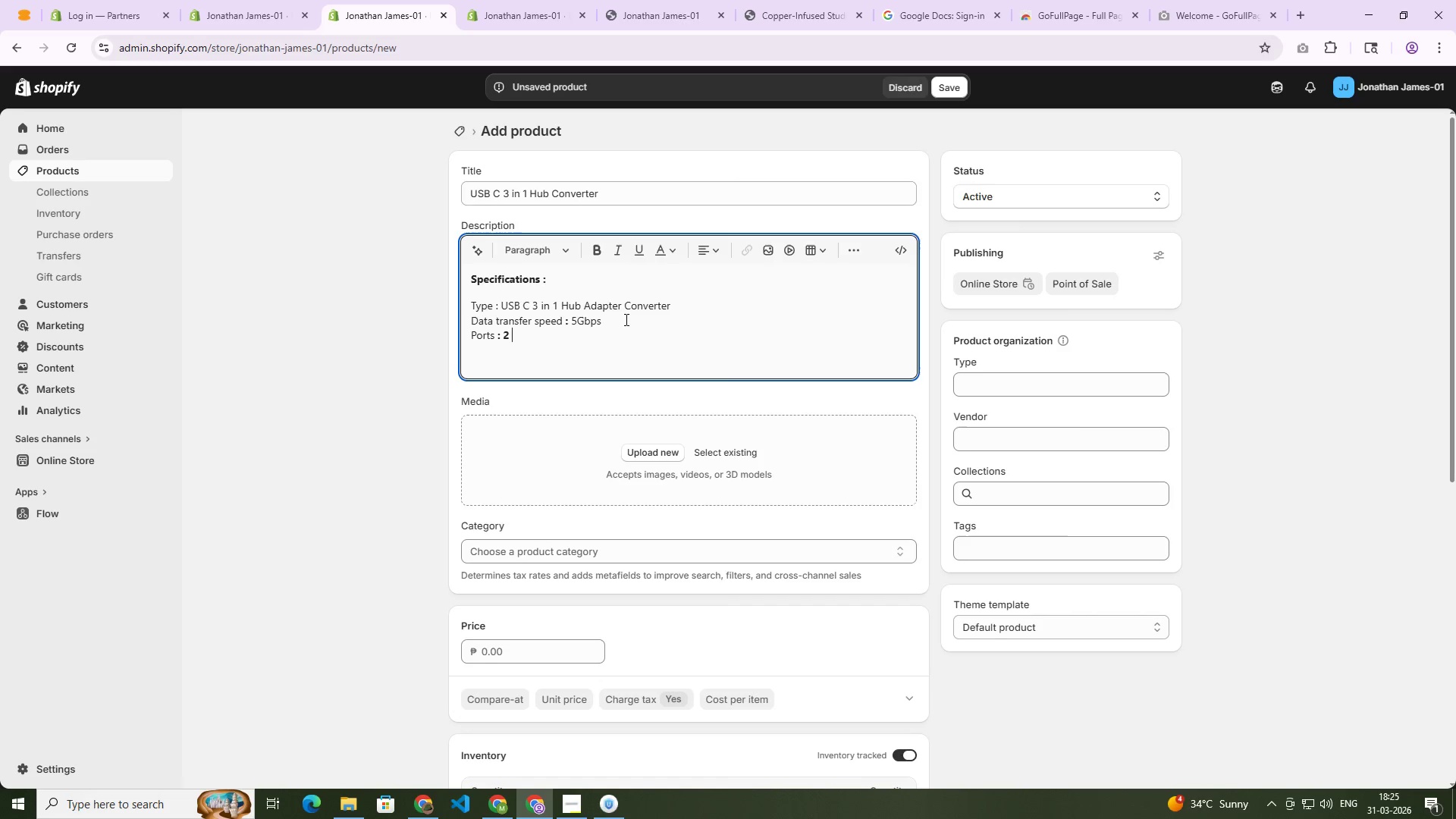 
key(Shift+ShiftRight)
 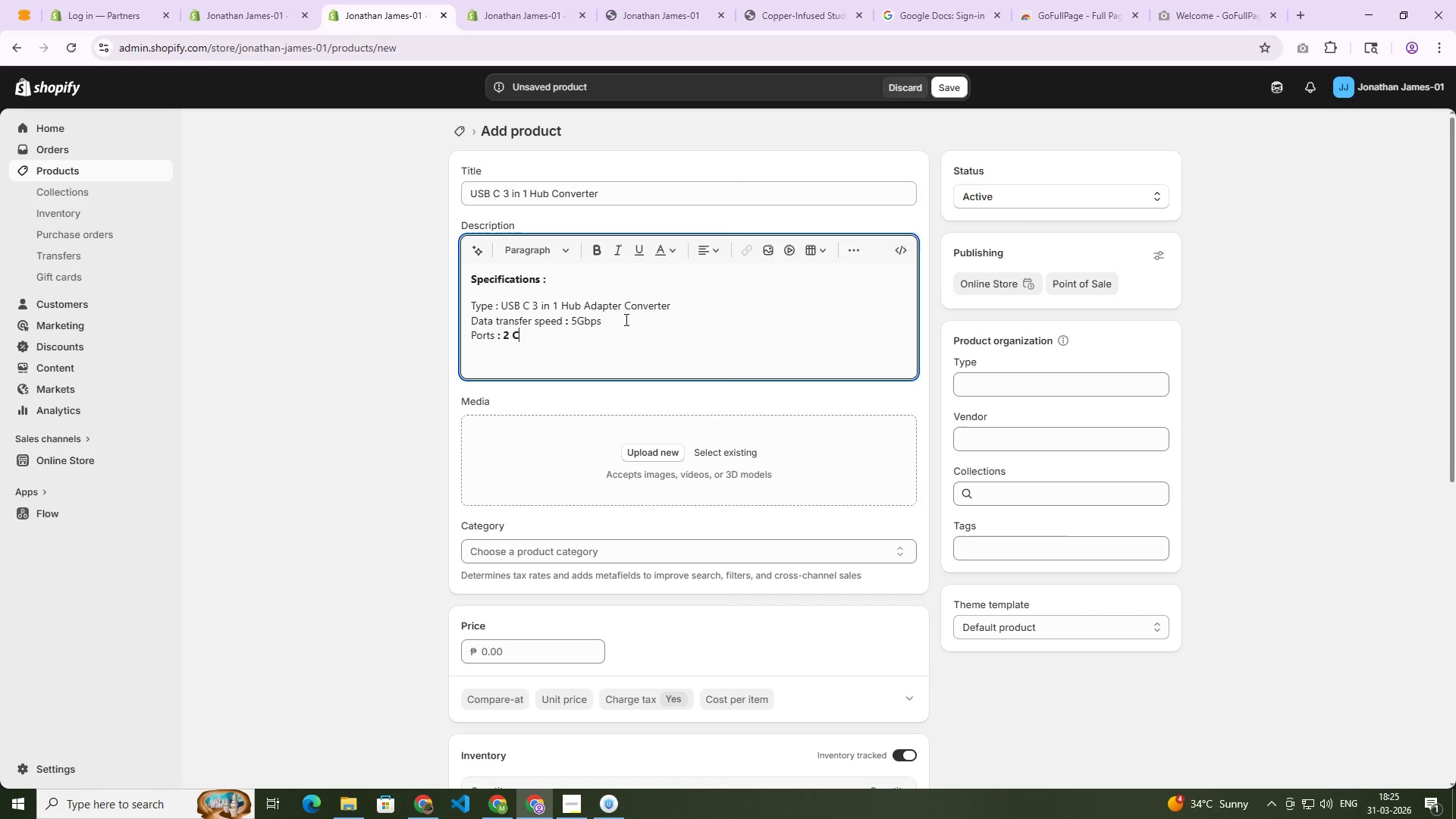 
key(Shift+C)
 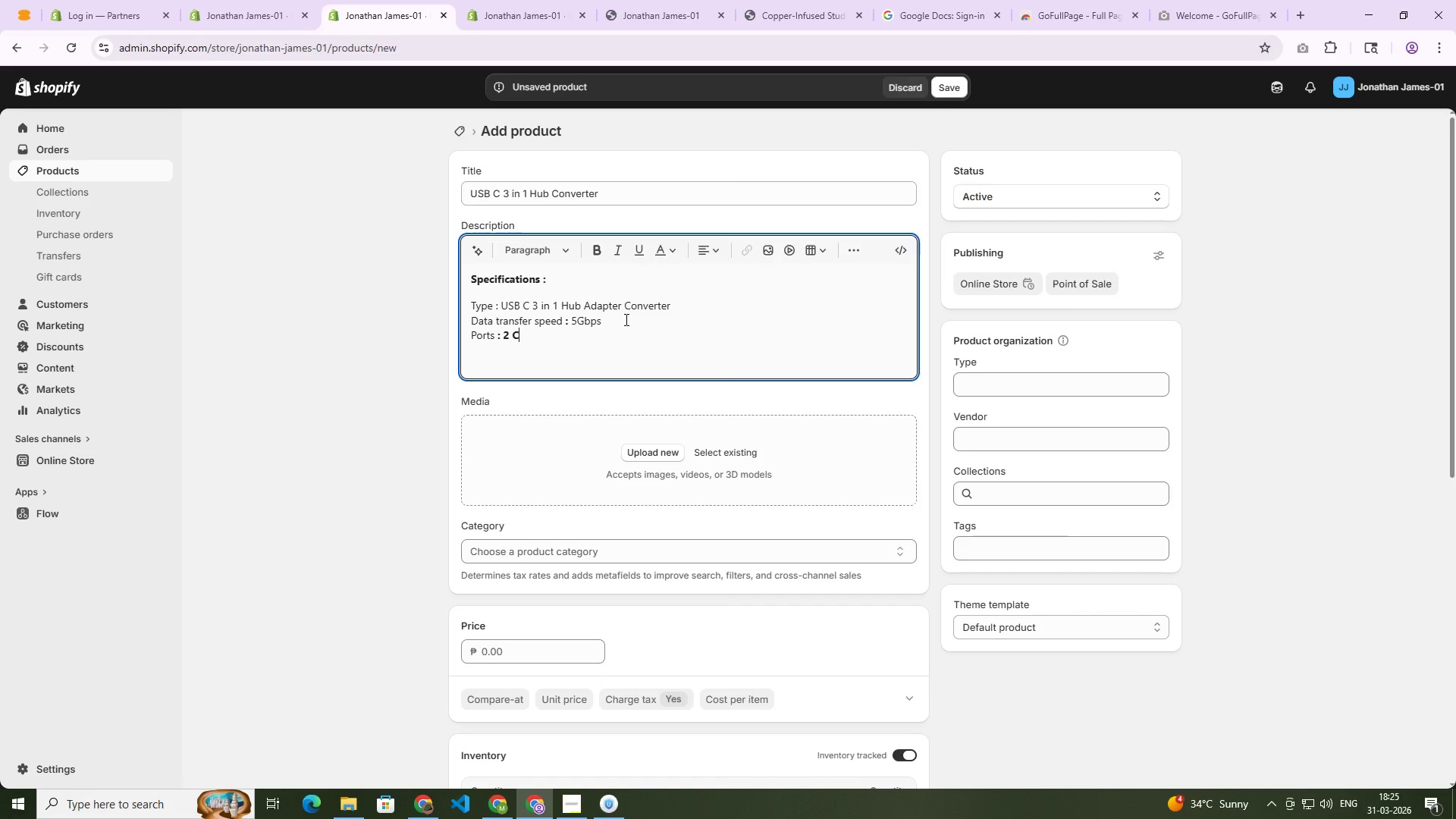 
key(Backspace)
 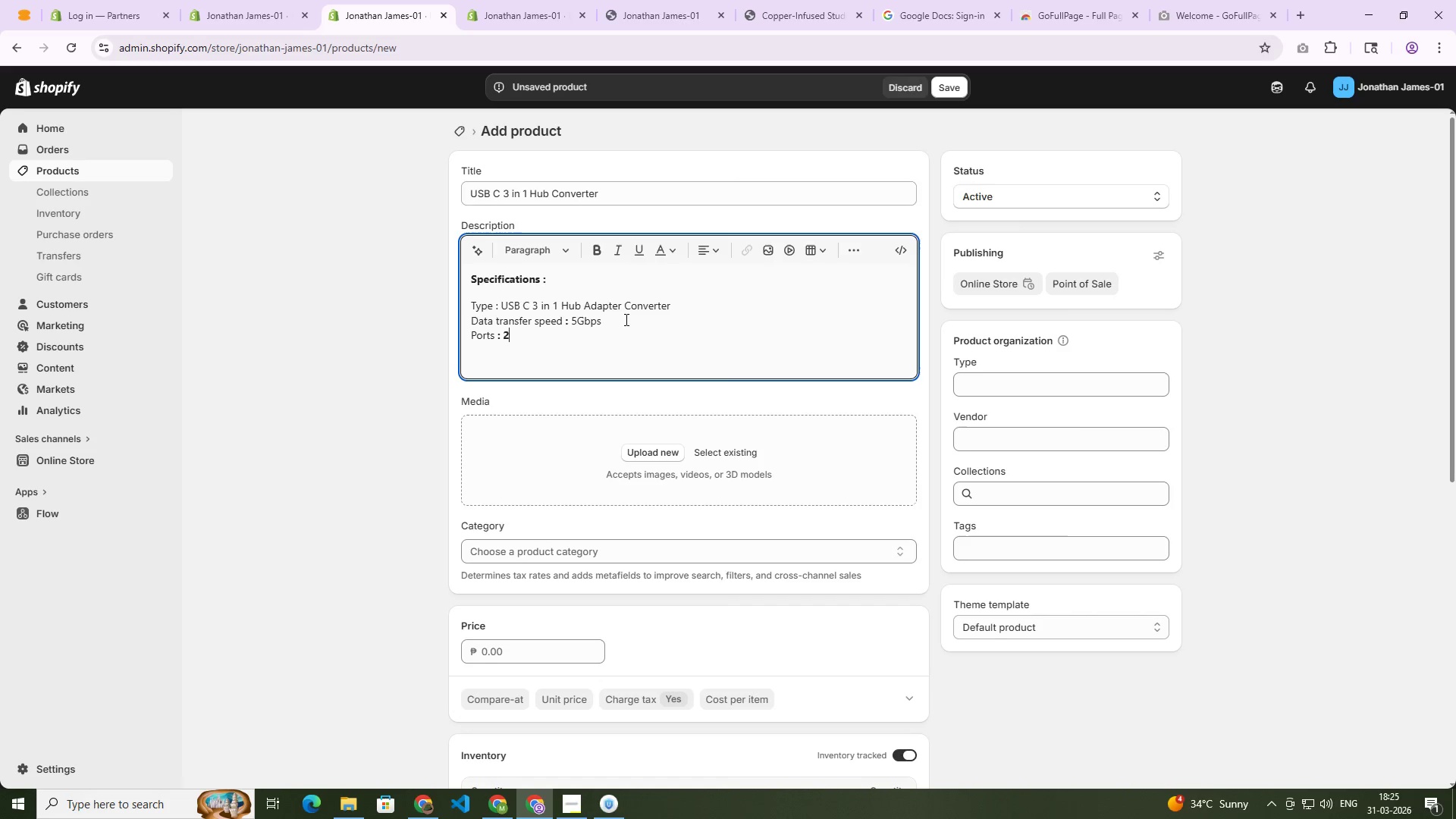 
key(Backspace)
 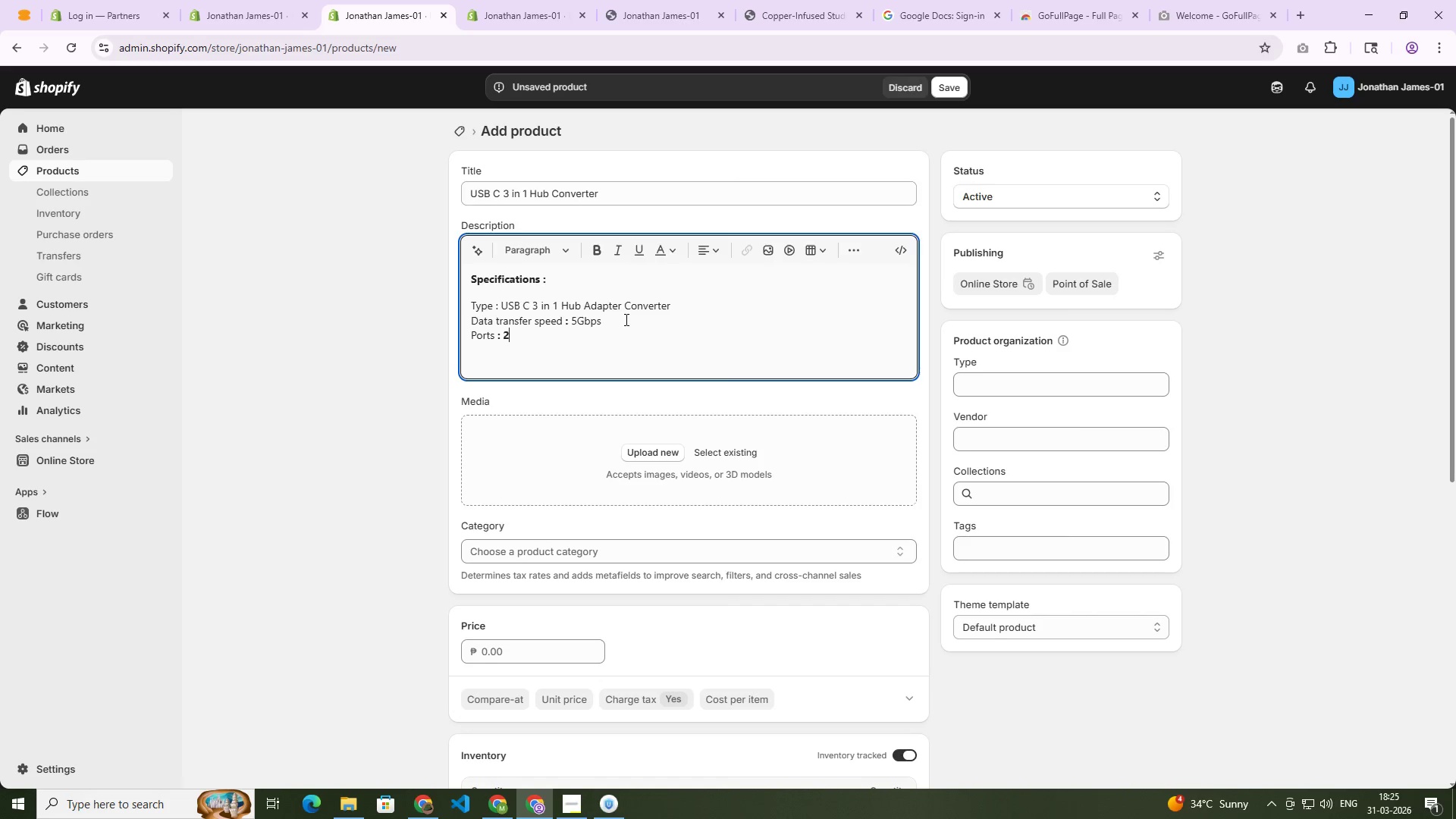 
key(Backspace)
 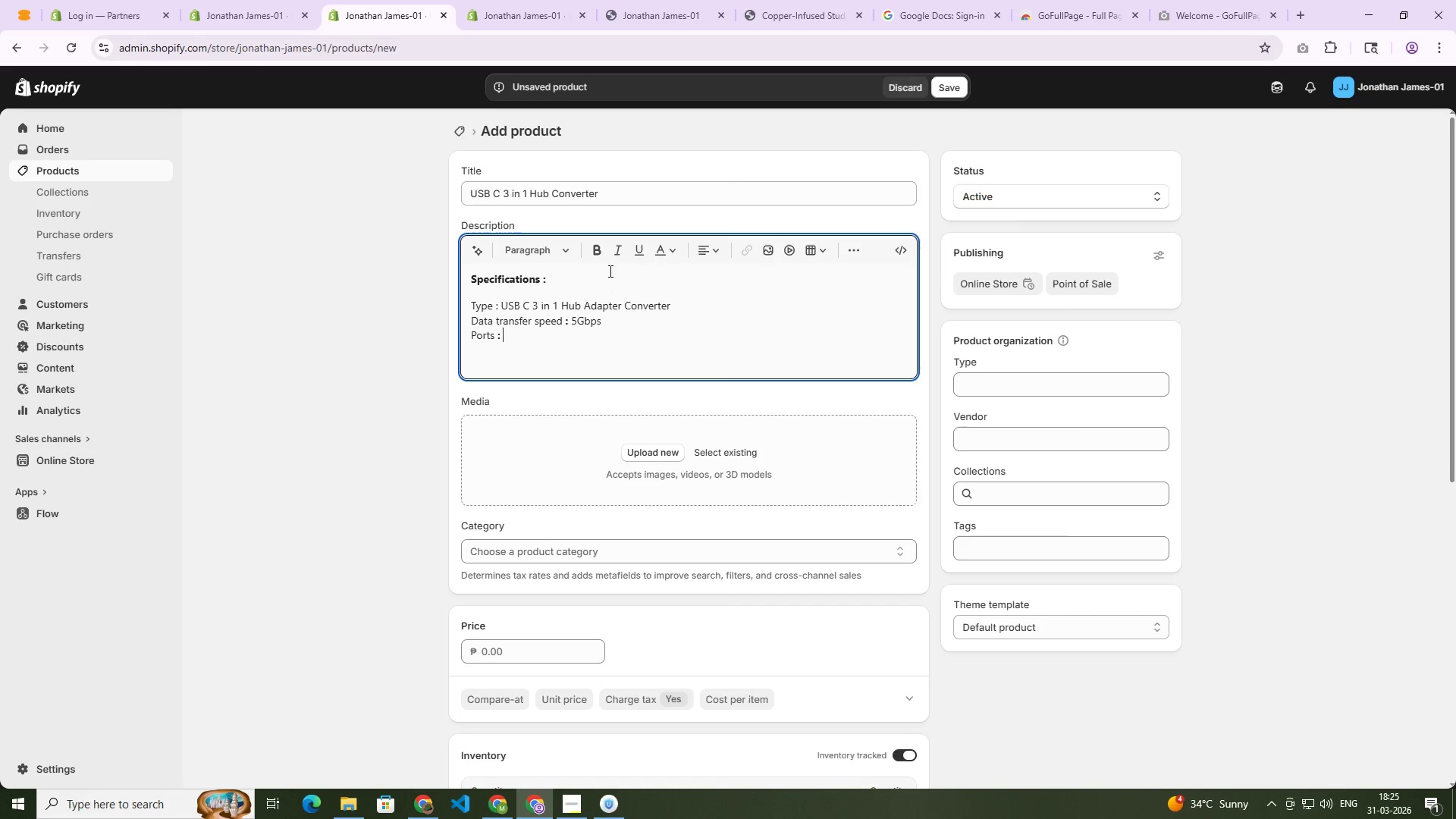 
left_click([594, 259])
 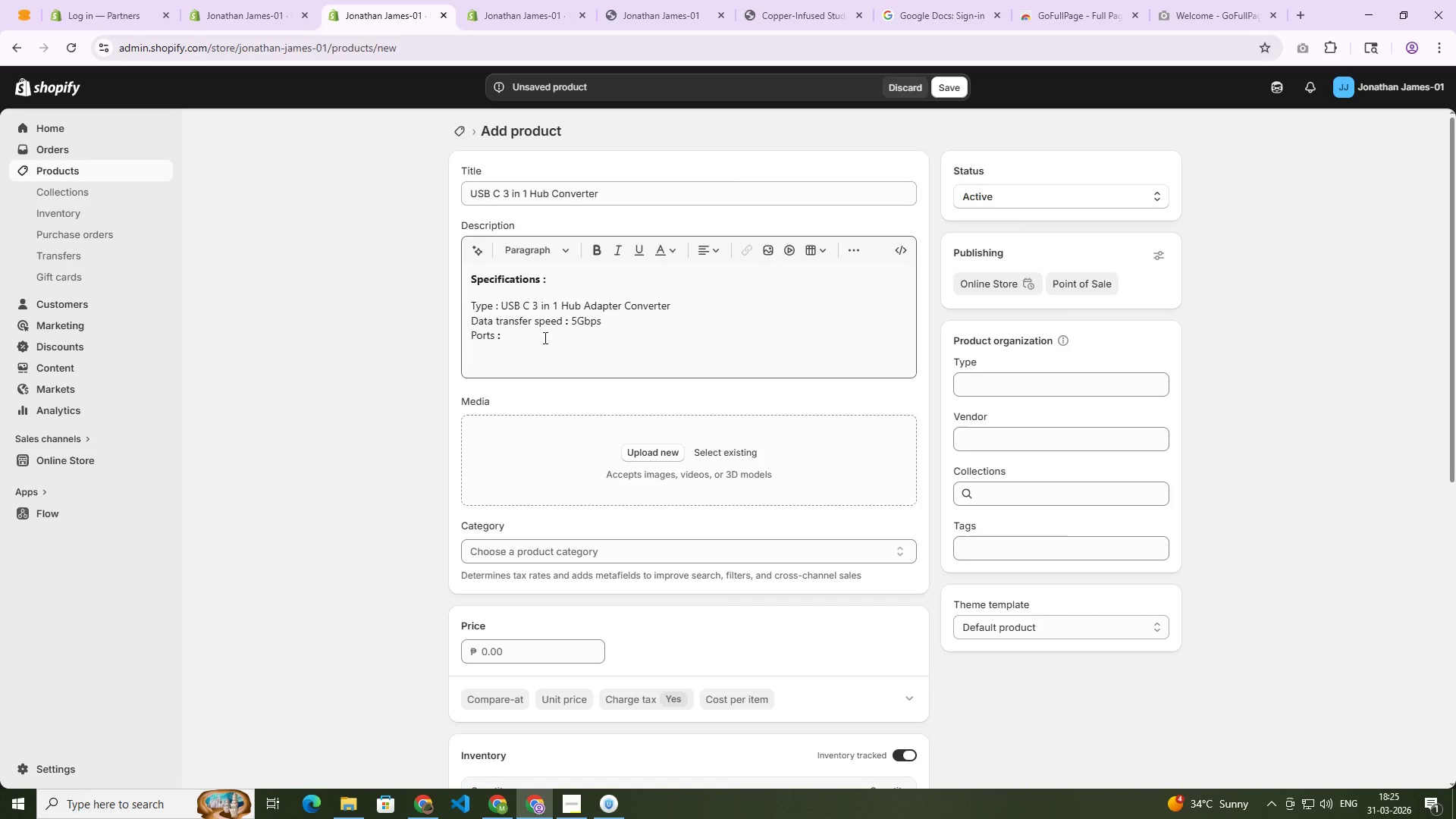 
left_click([531, 343])
 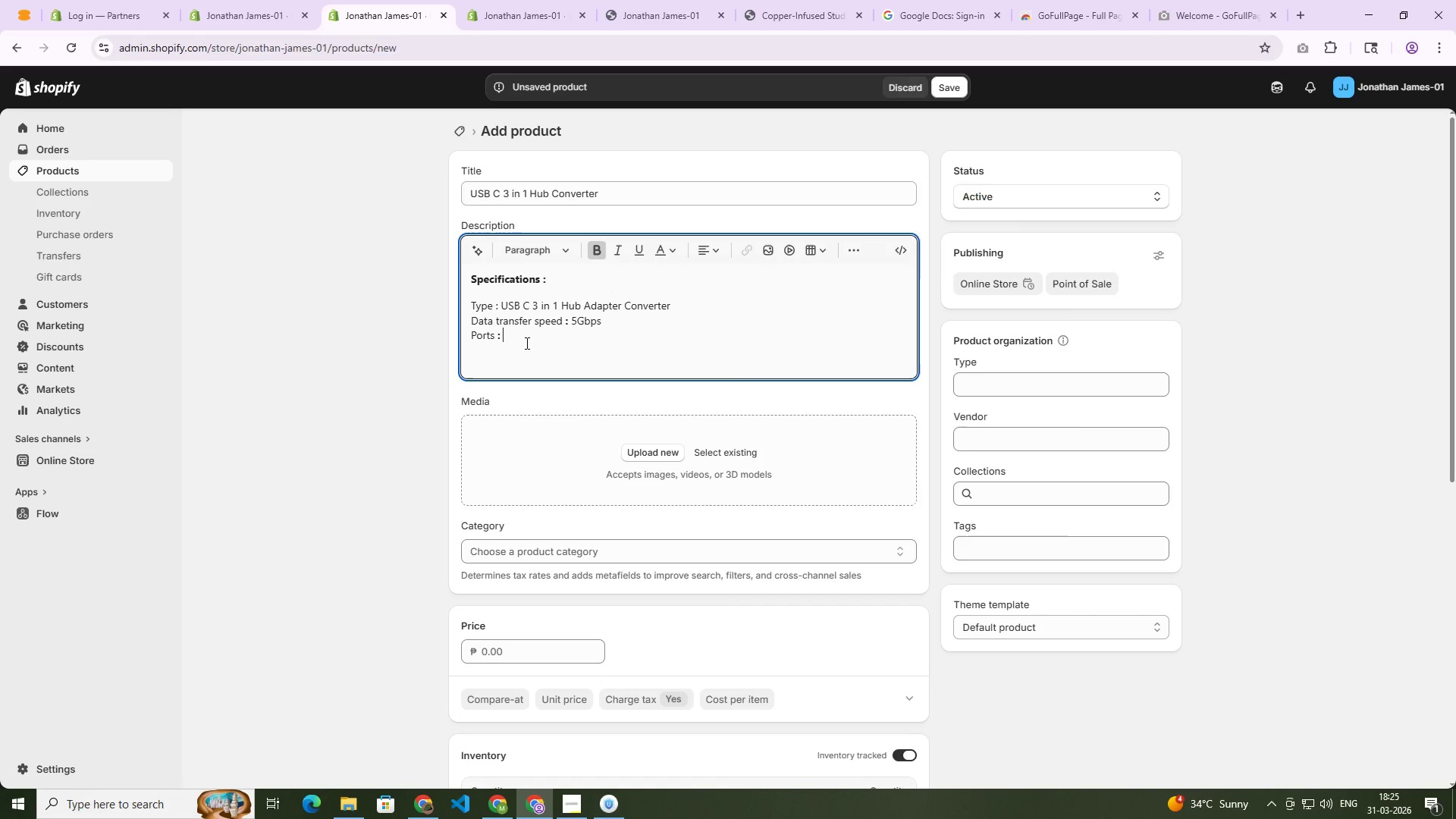 
key(Numpad1)
 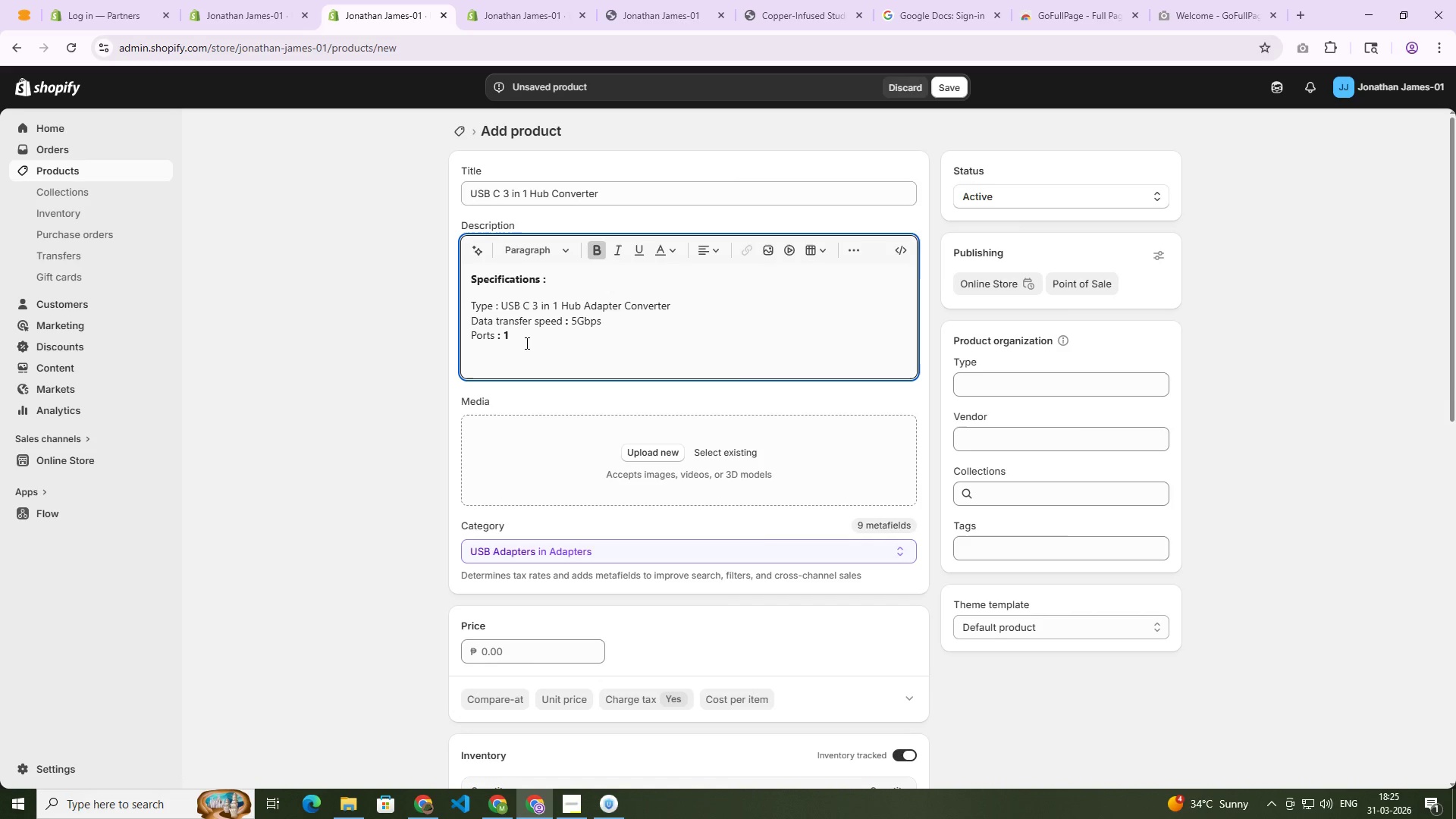 
key(Shift+Home)
 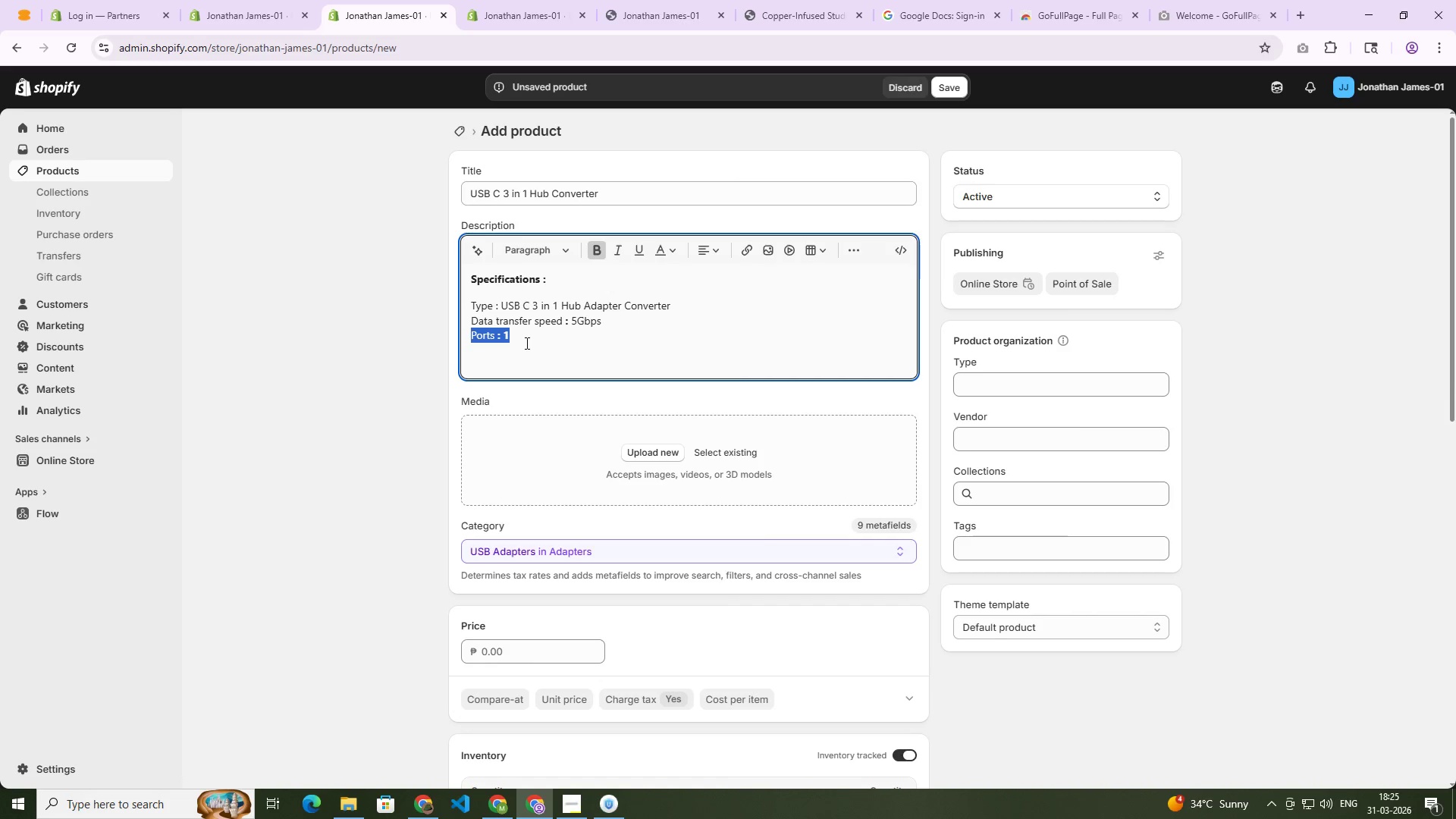 
key(Control+B)
 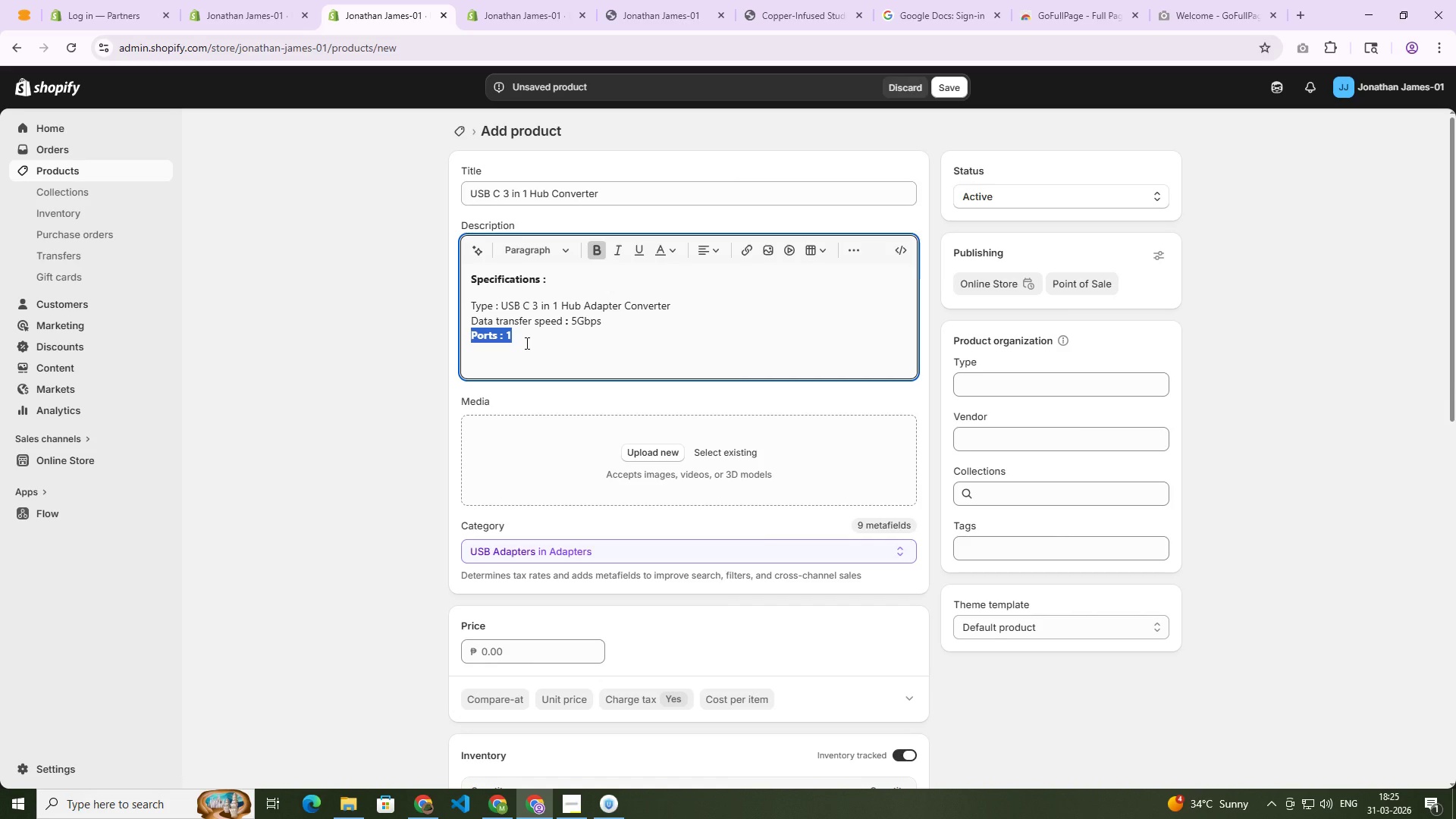 
key(Control+B)
 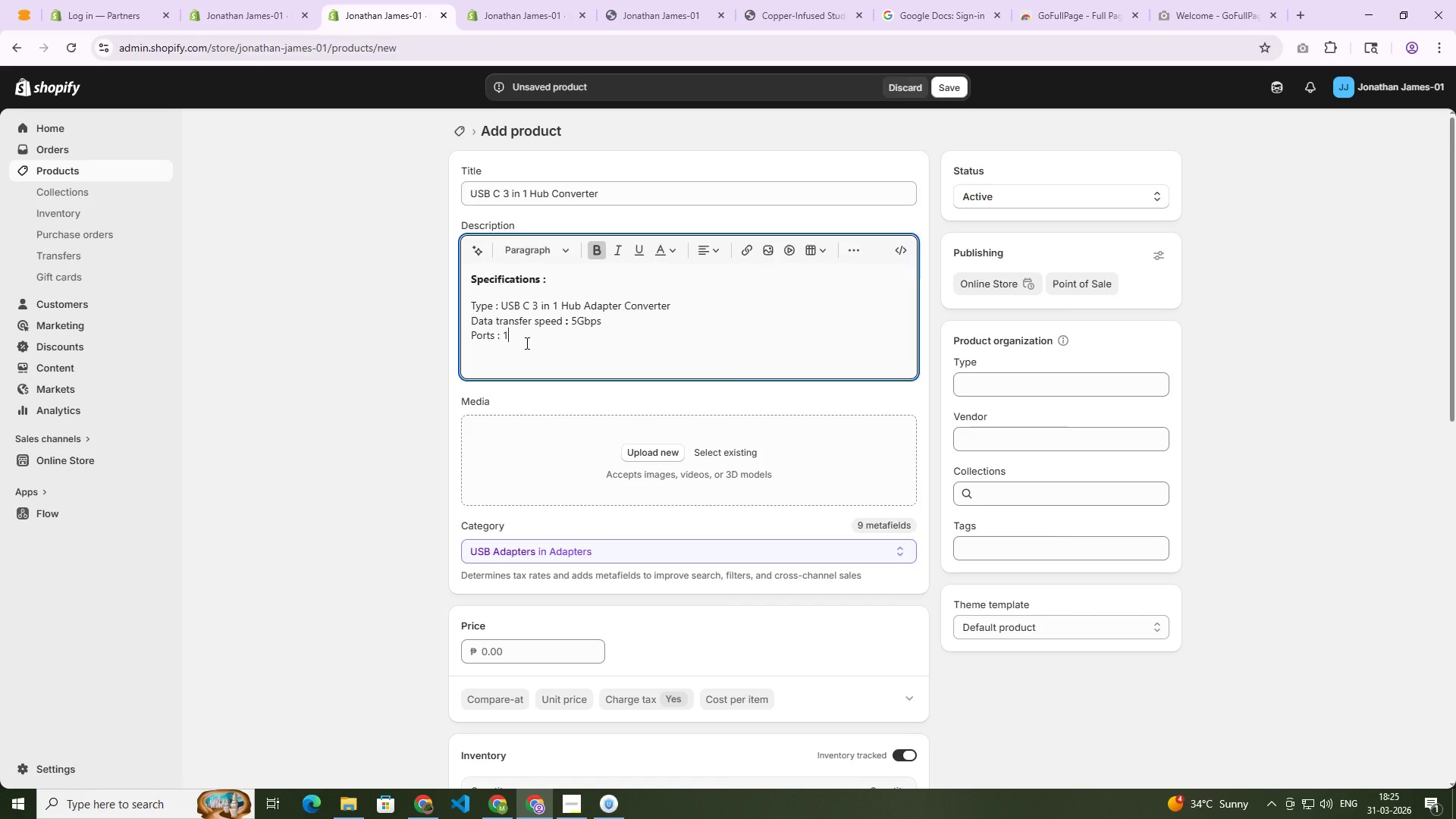 
key(ArrowRight)
 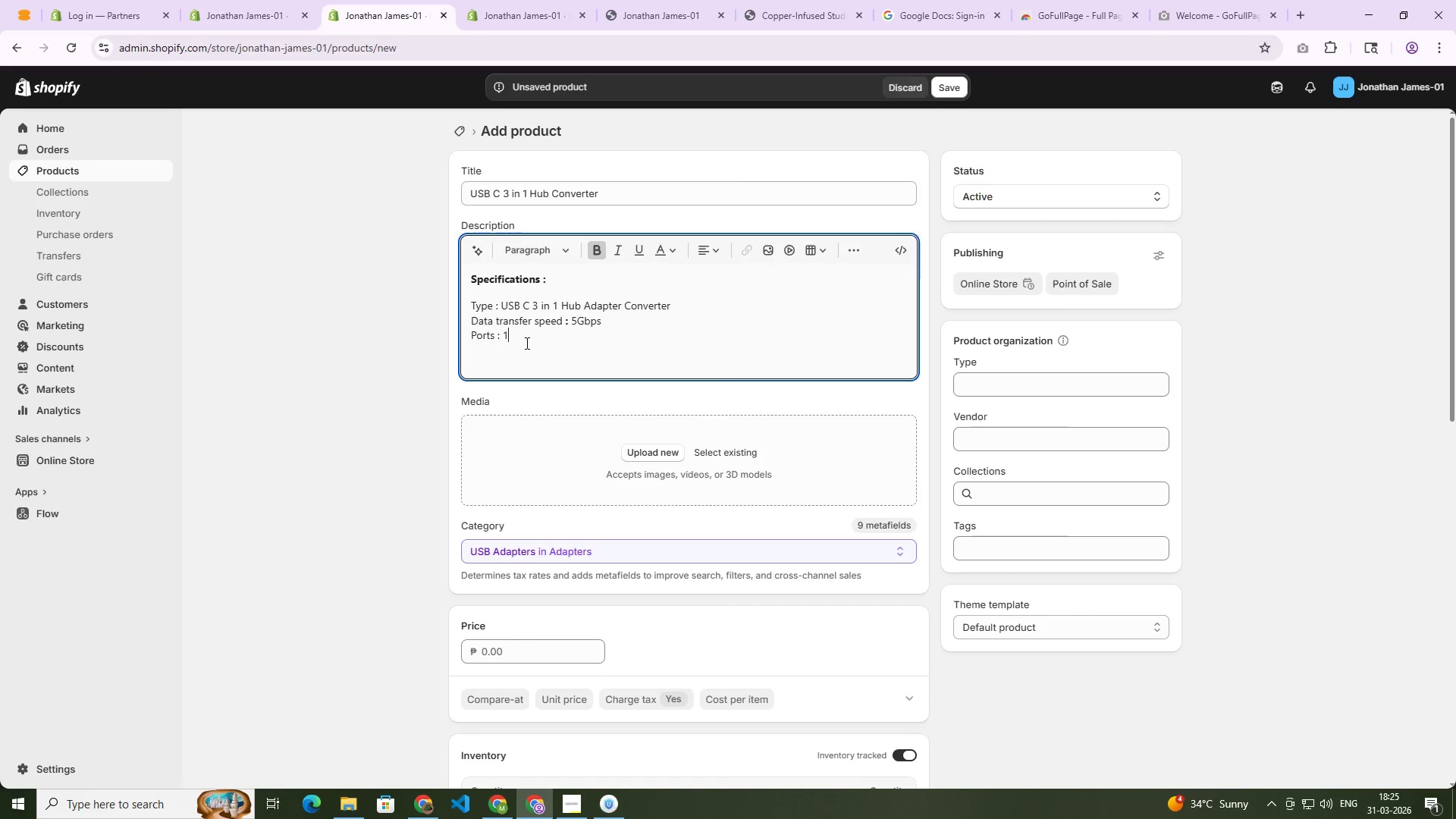 
key(Backspace)
type(2 V)
key(Backspace)
type(c)
key(Backspace)
type(Carf)
key(Backspace)
type(ds & 1 USB Desk)
 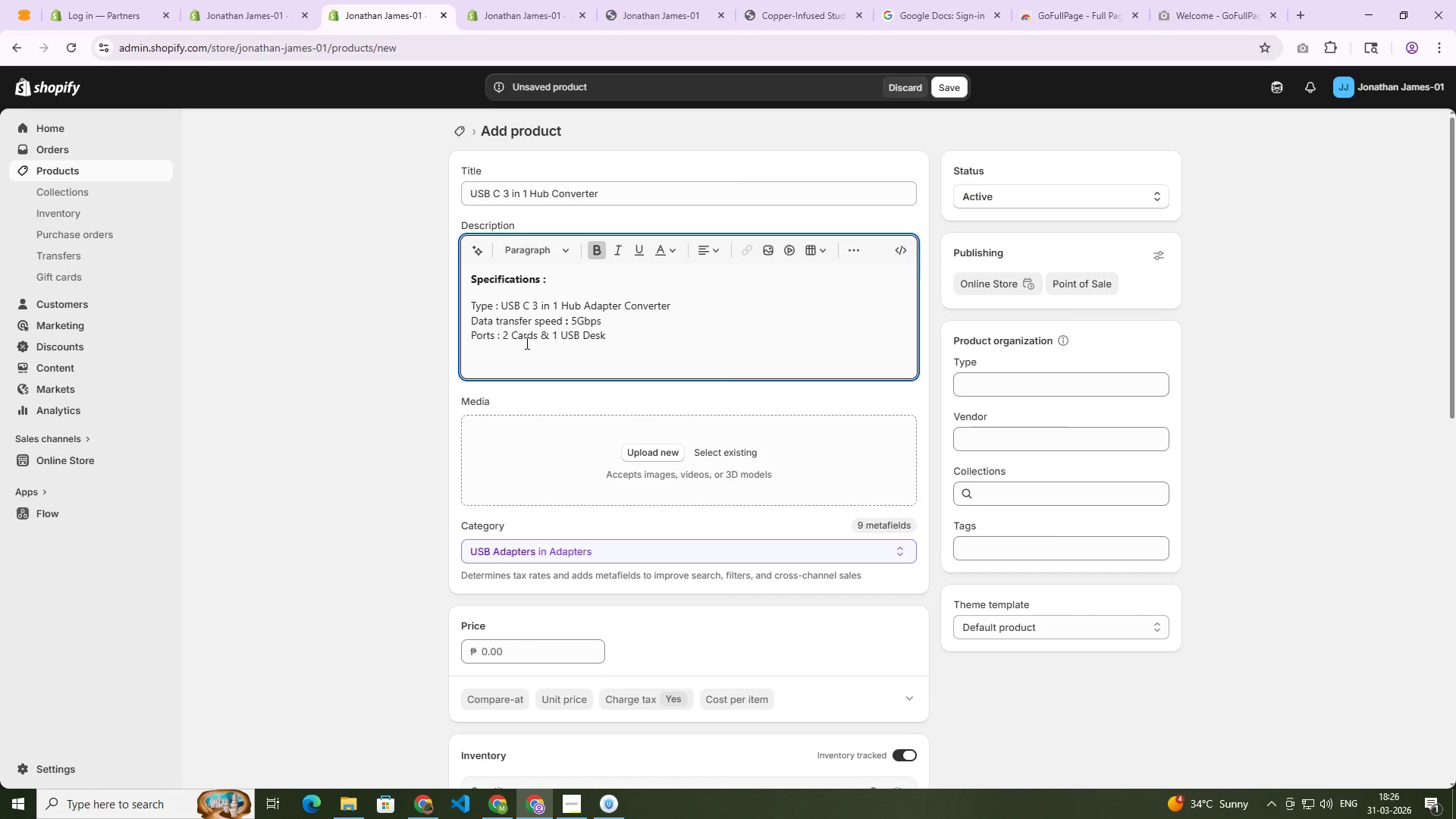 
key(Enter)
 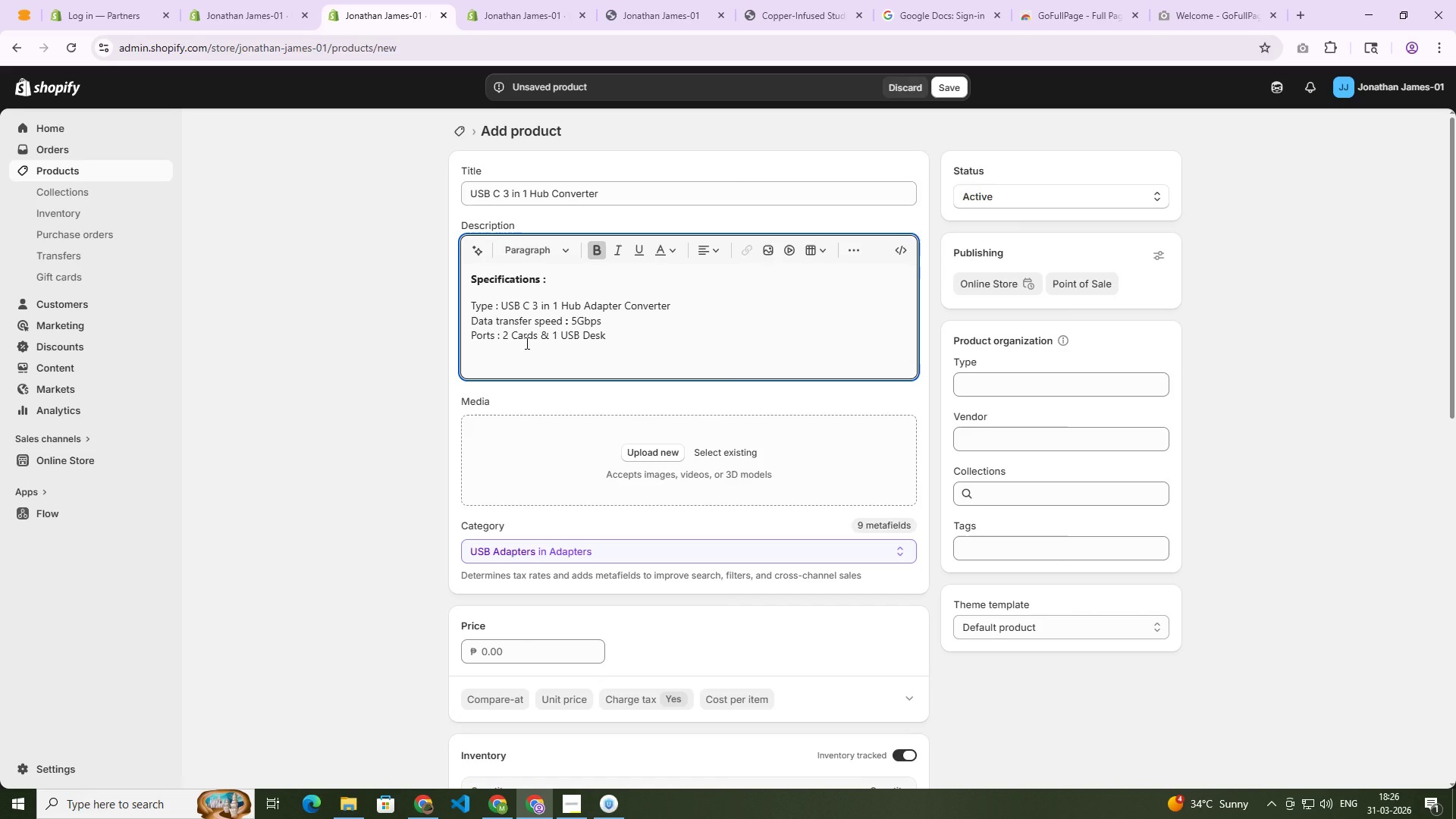 
type(Package Includes :[Home])
 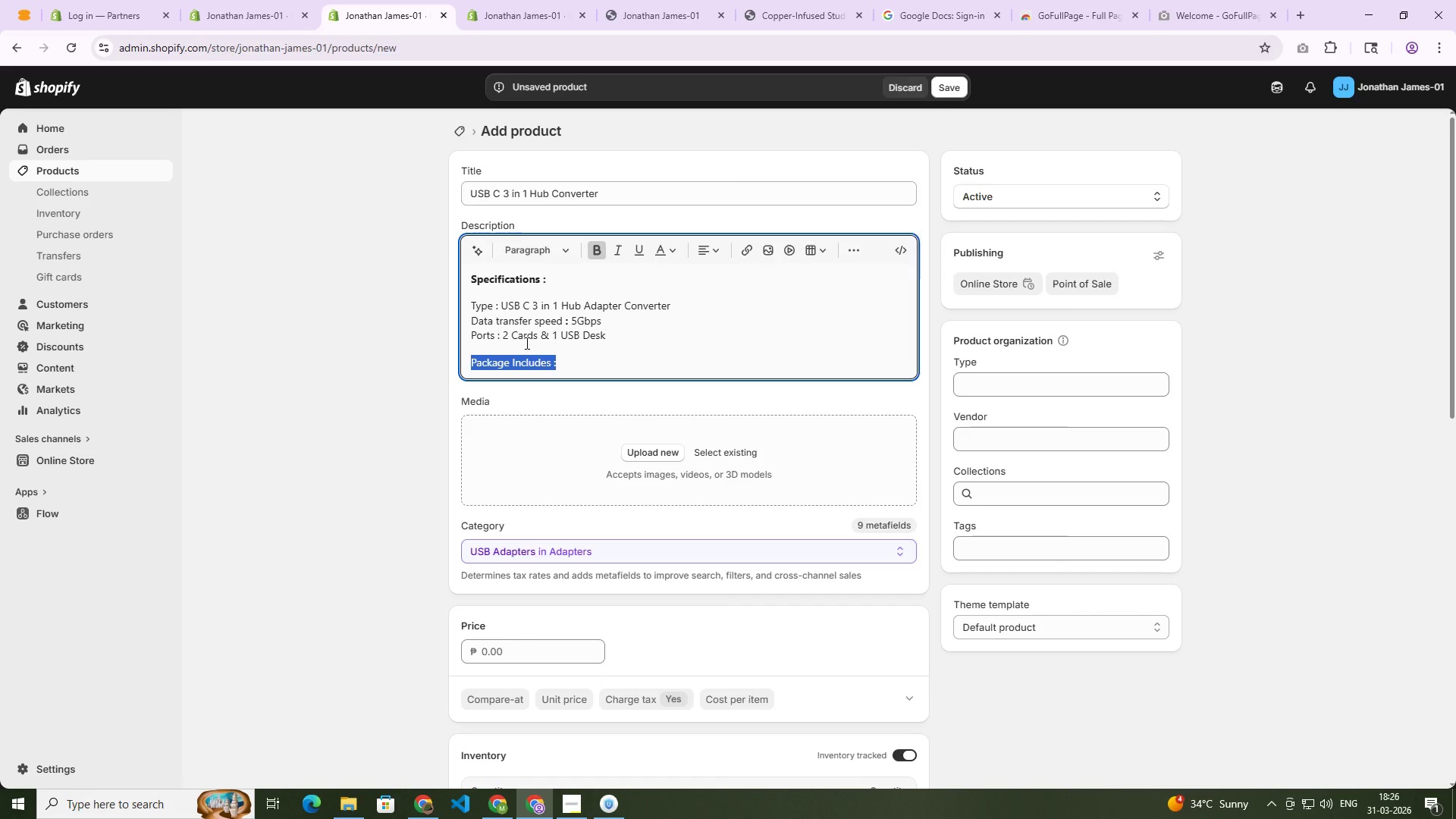 
key(Control+B)
 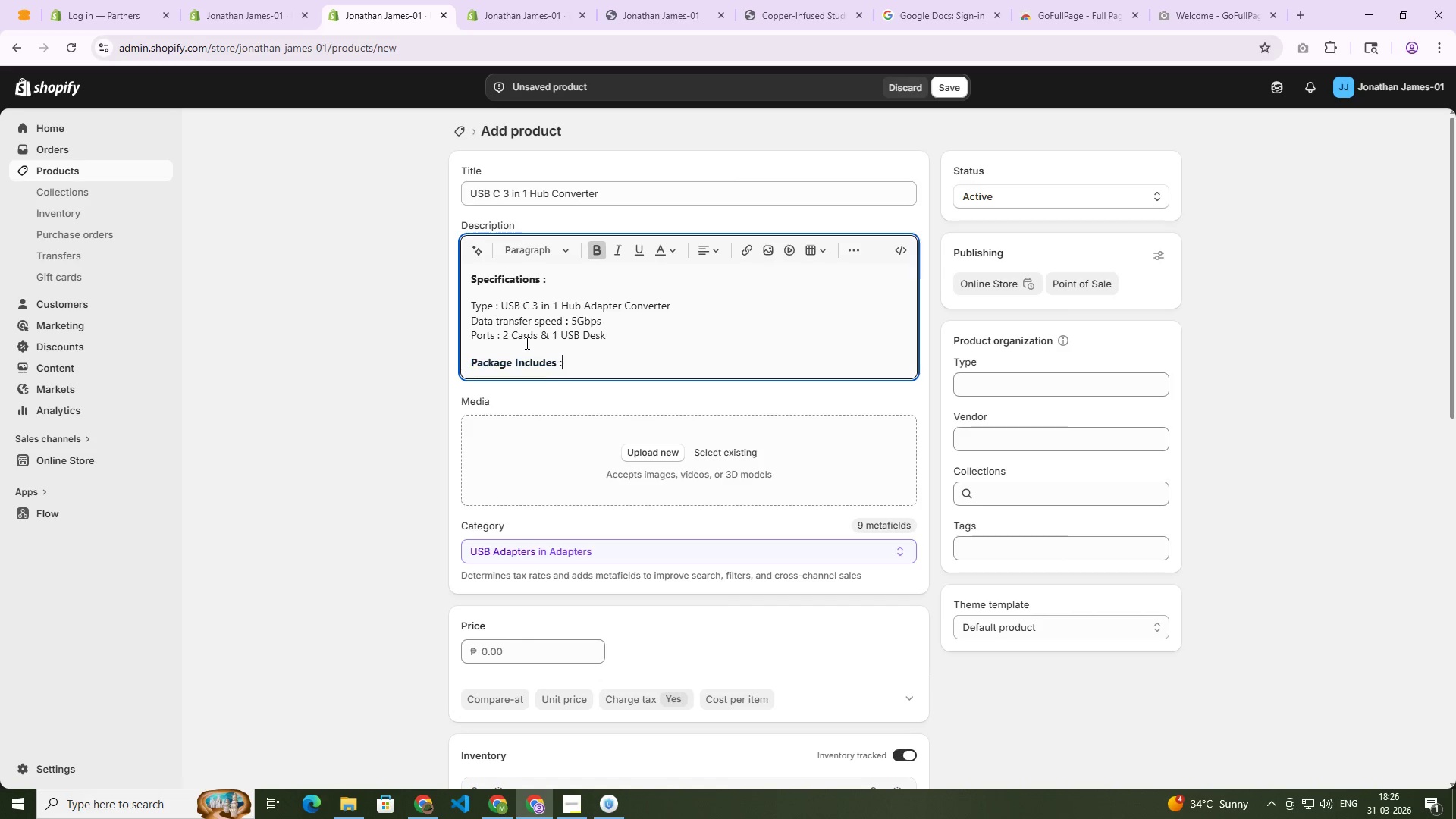 
key(ArrowRight)
 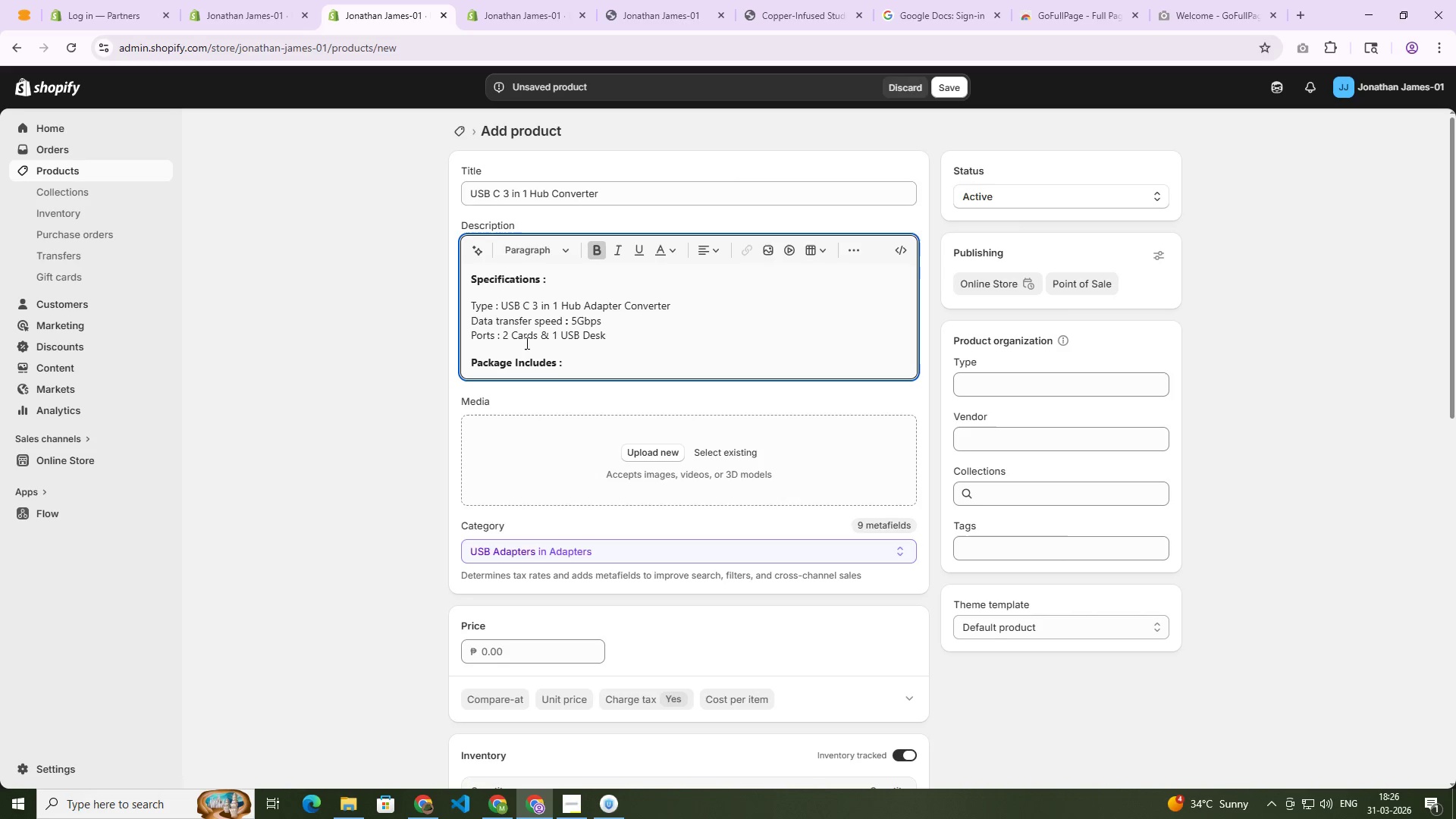 
key(Enter)
 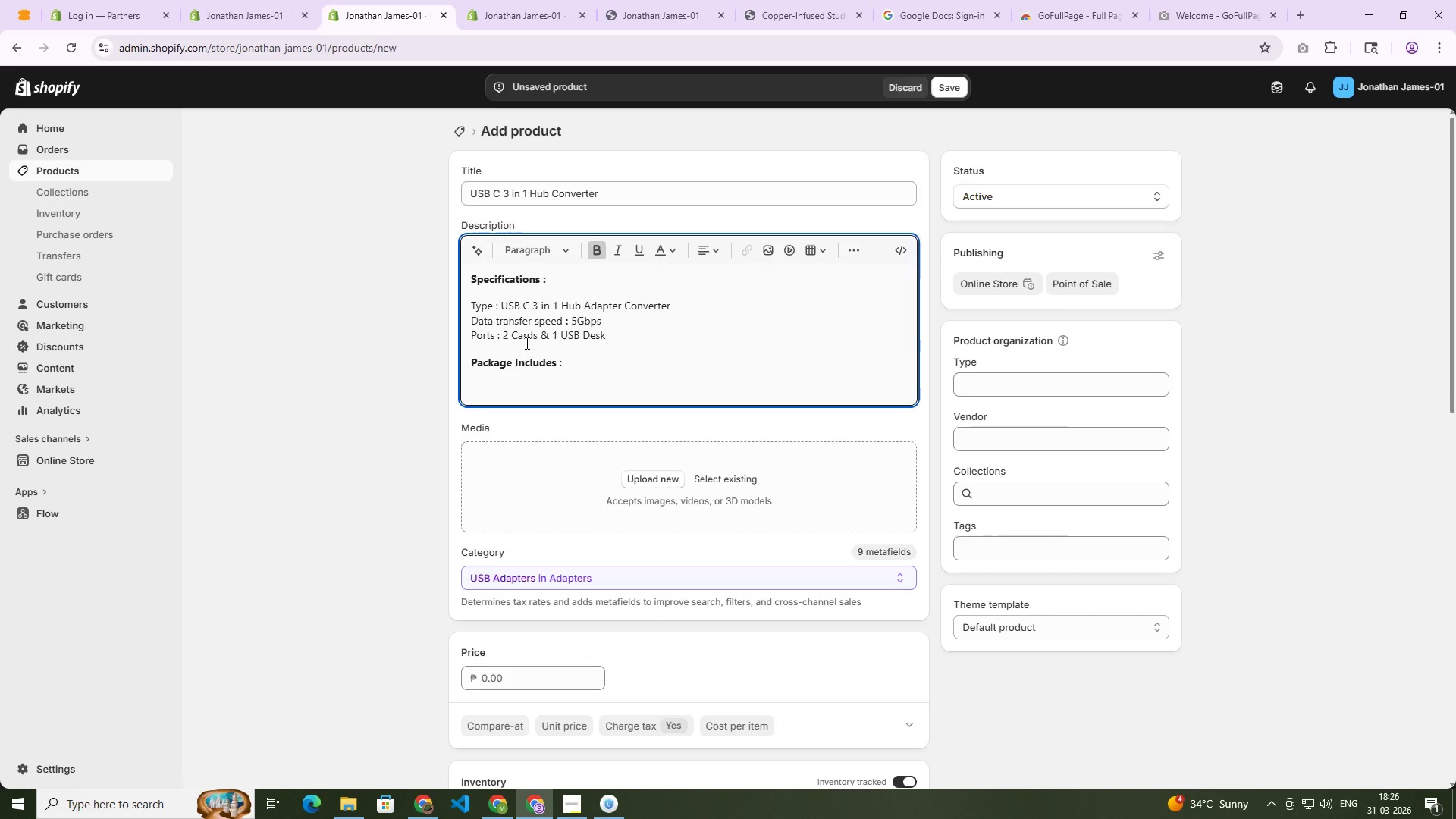 
key(Numpad1)
 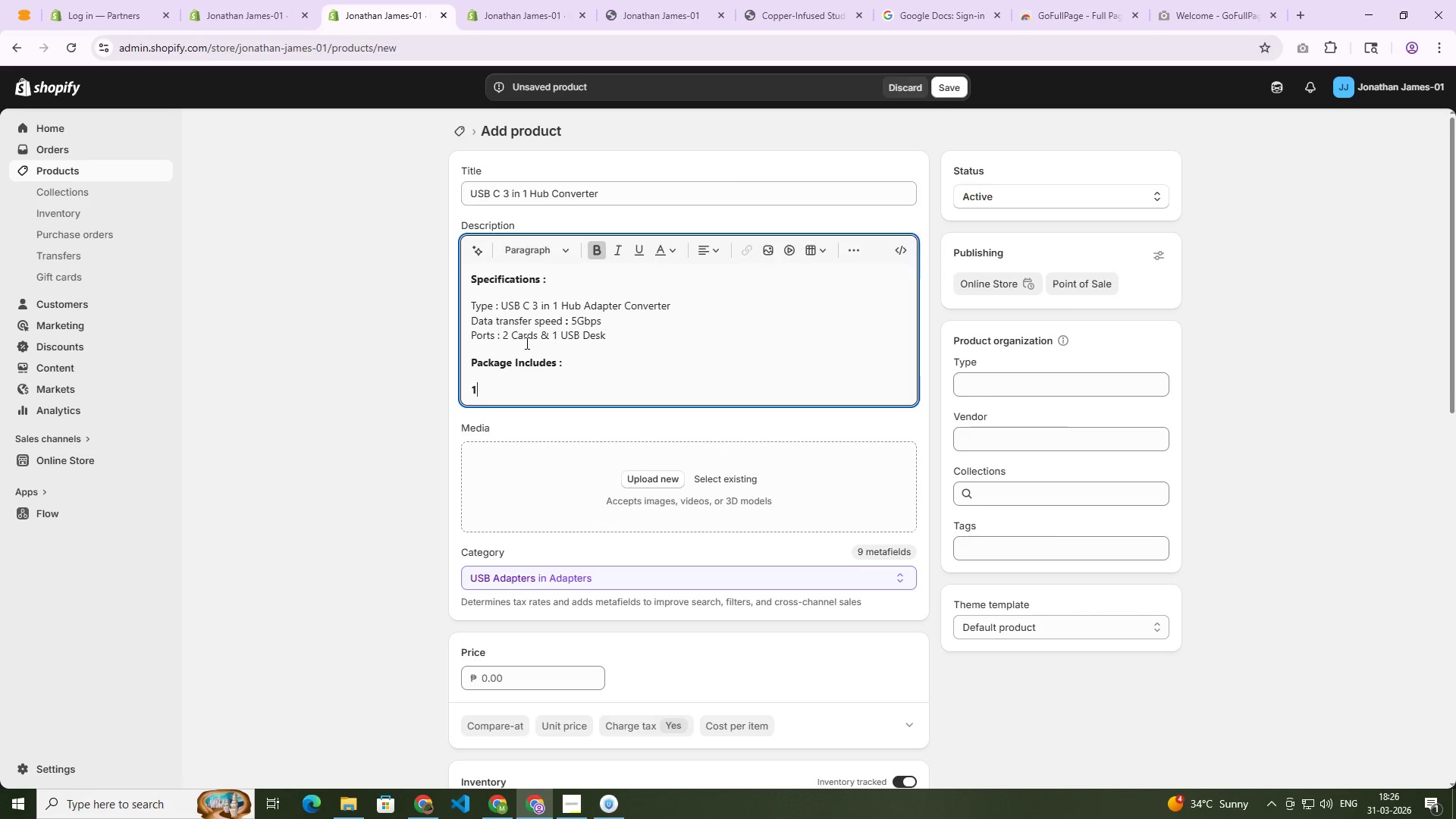 
wait(5.55)
 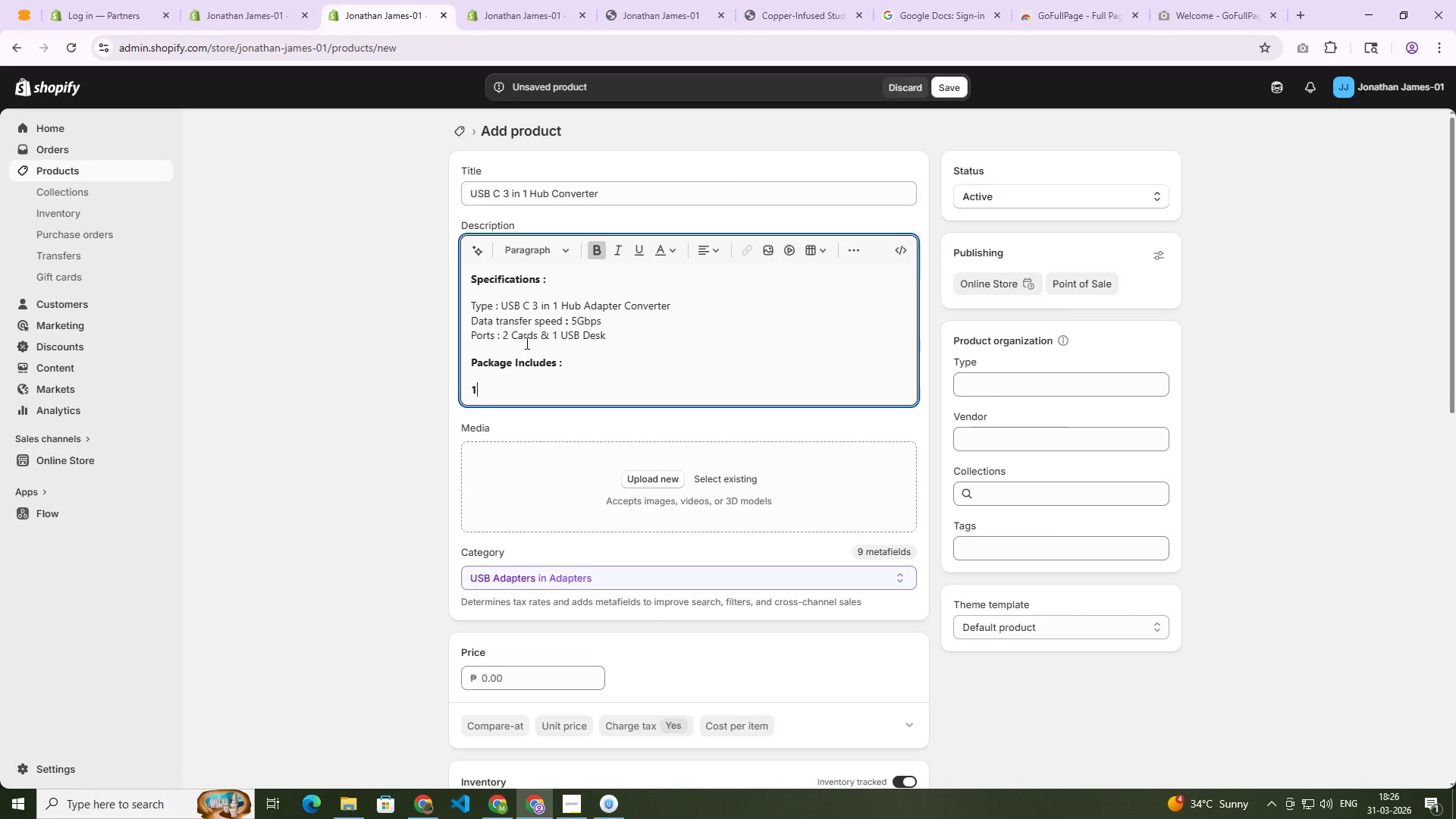 
key(Backspace)
 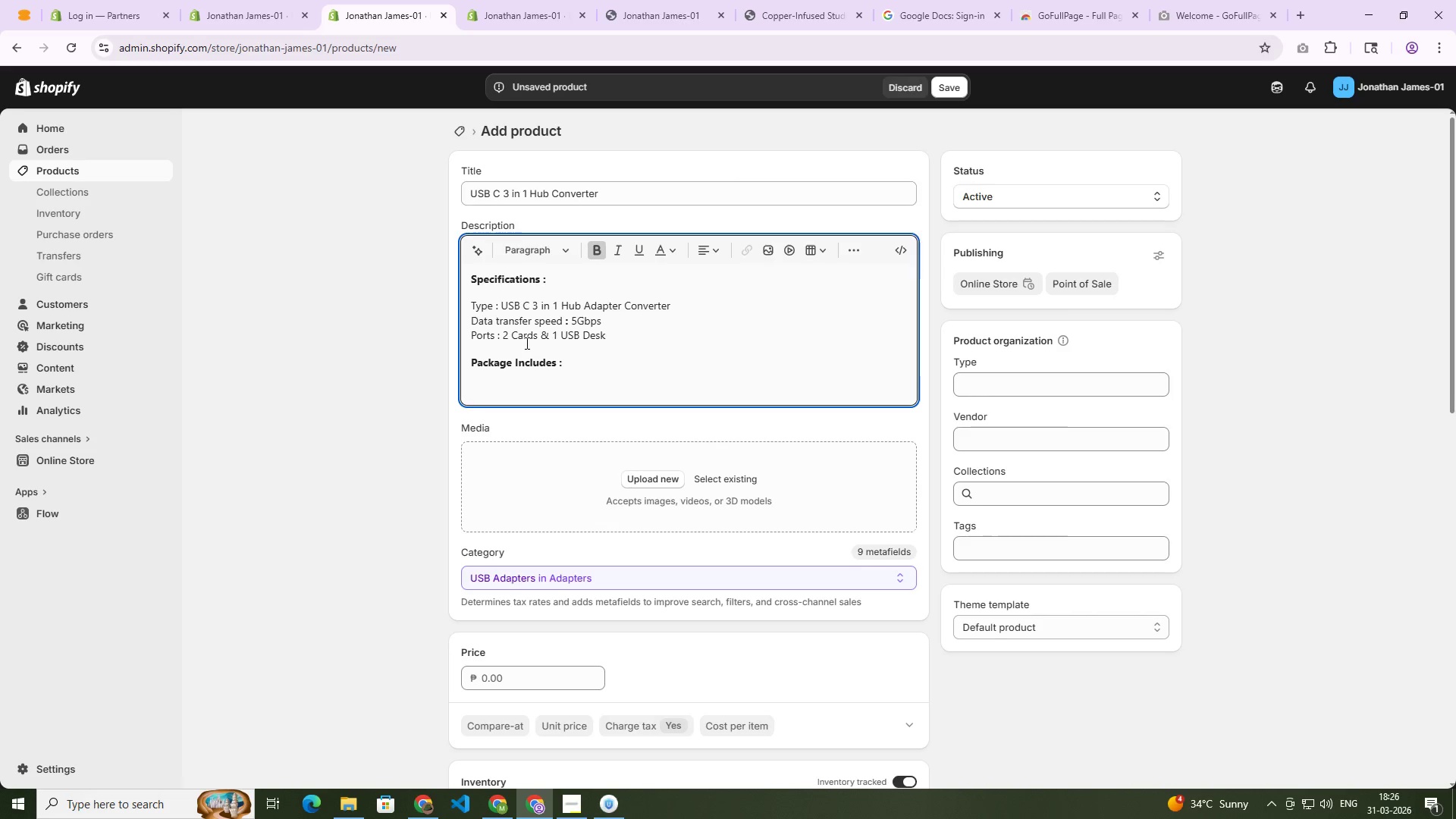 
key(Numpad1)
 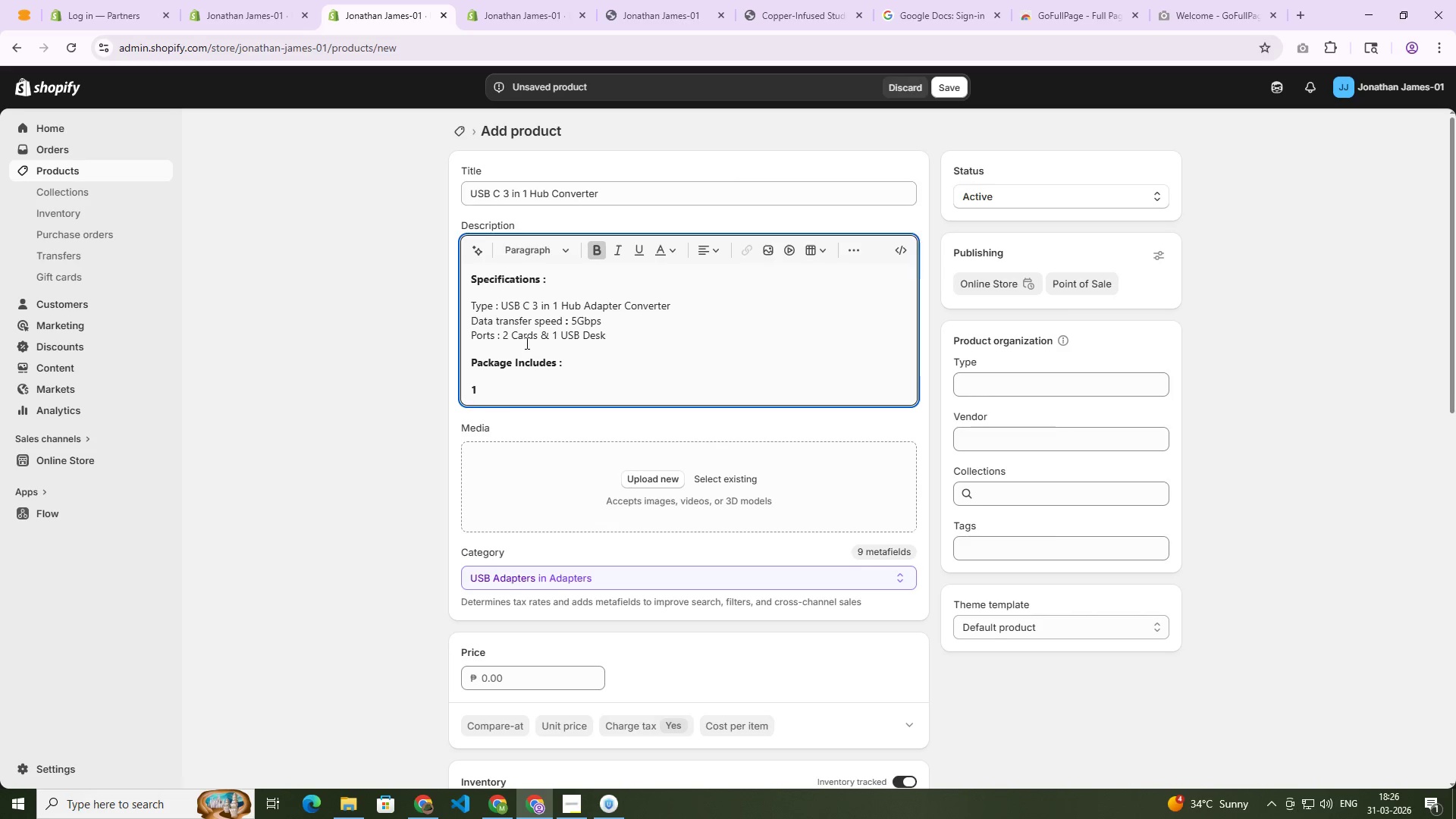 
key(Space)
 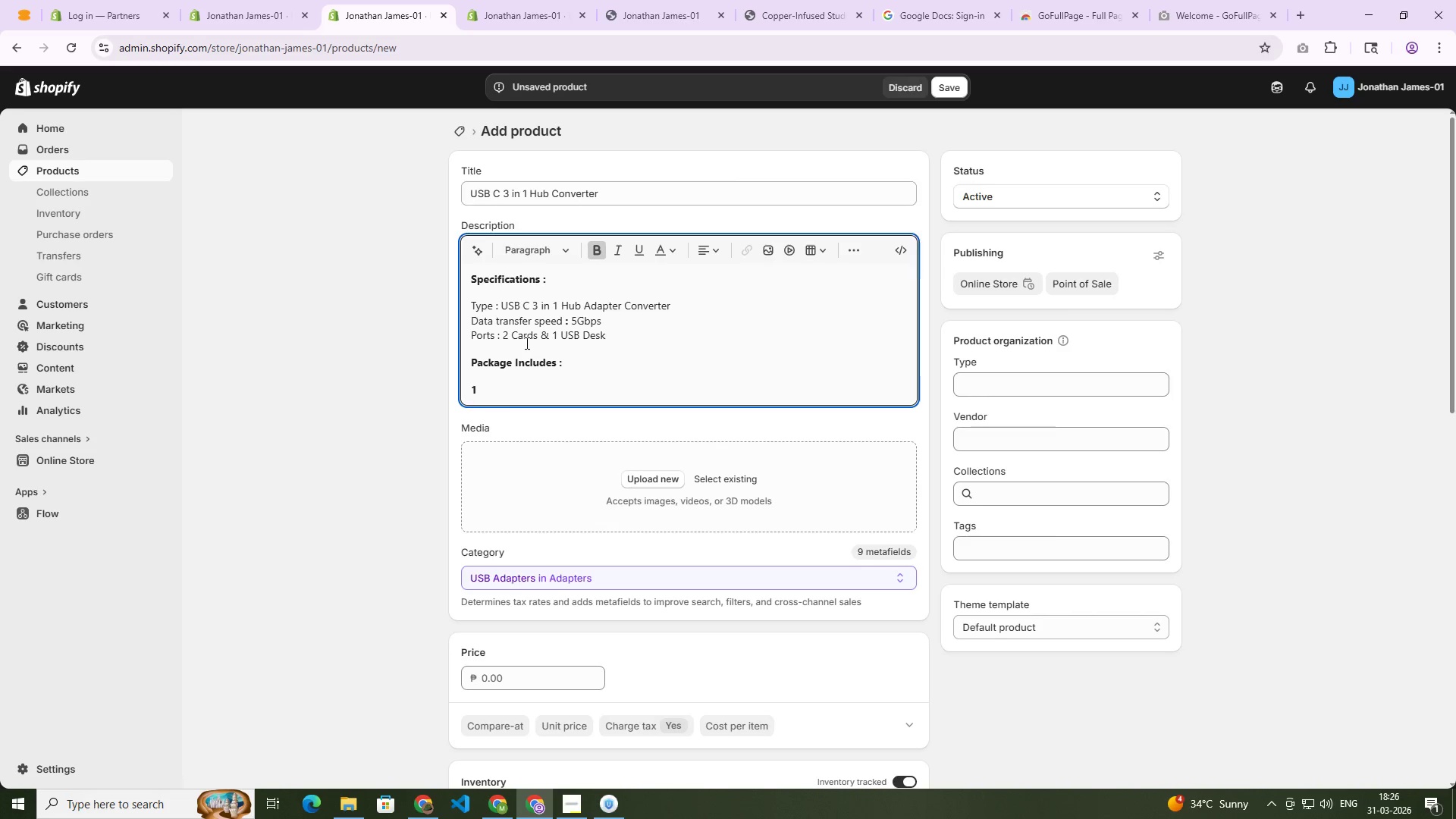 
key(Shift+X)
 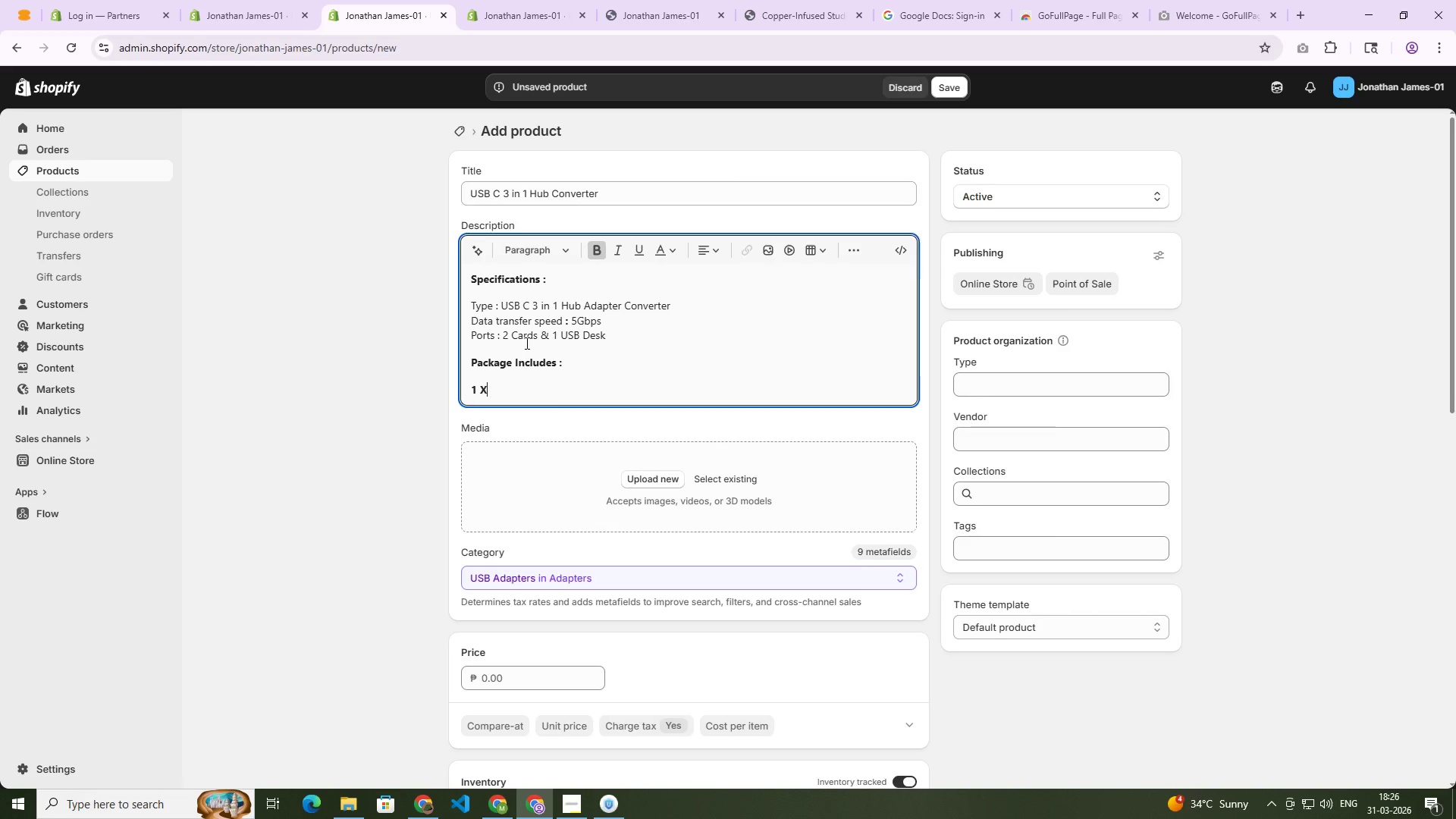 
key(Shift+Home)
 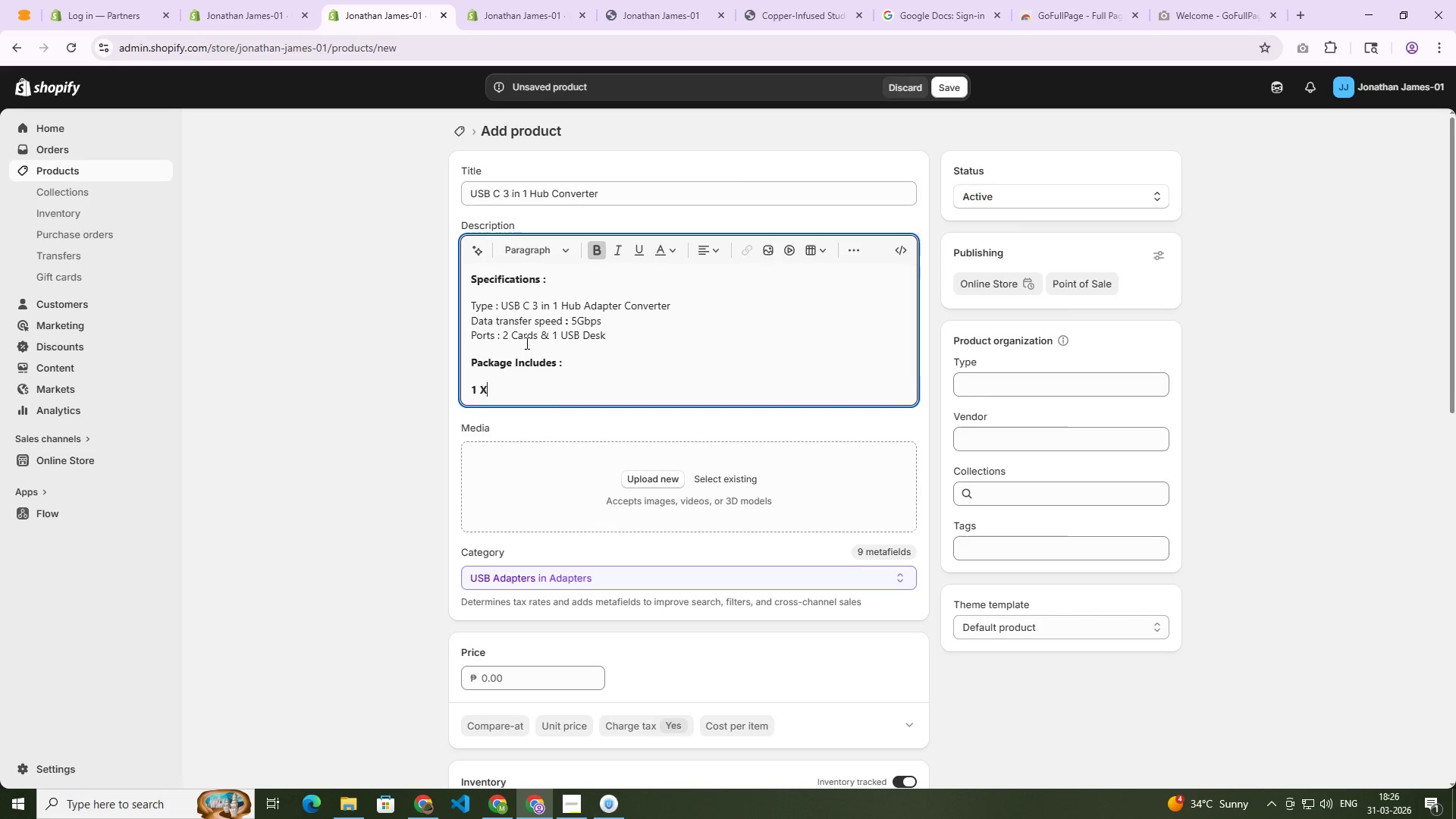 
key(Control+B)
 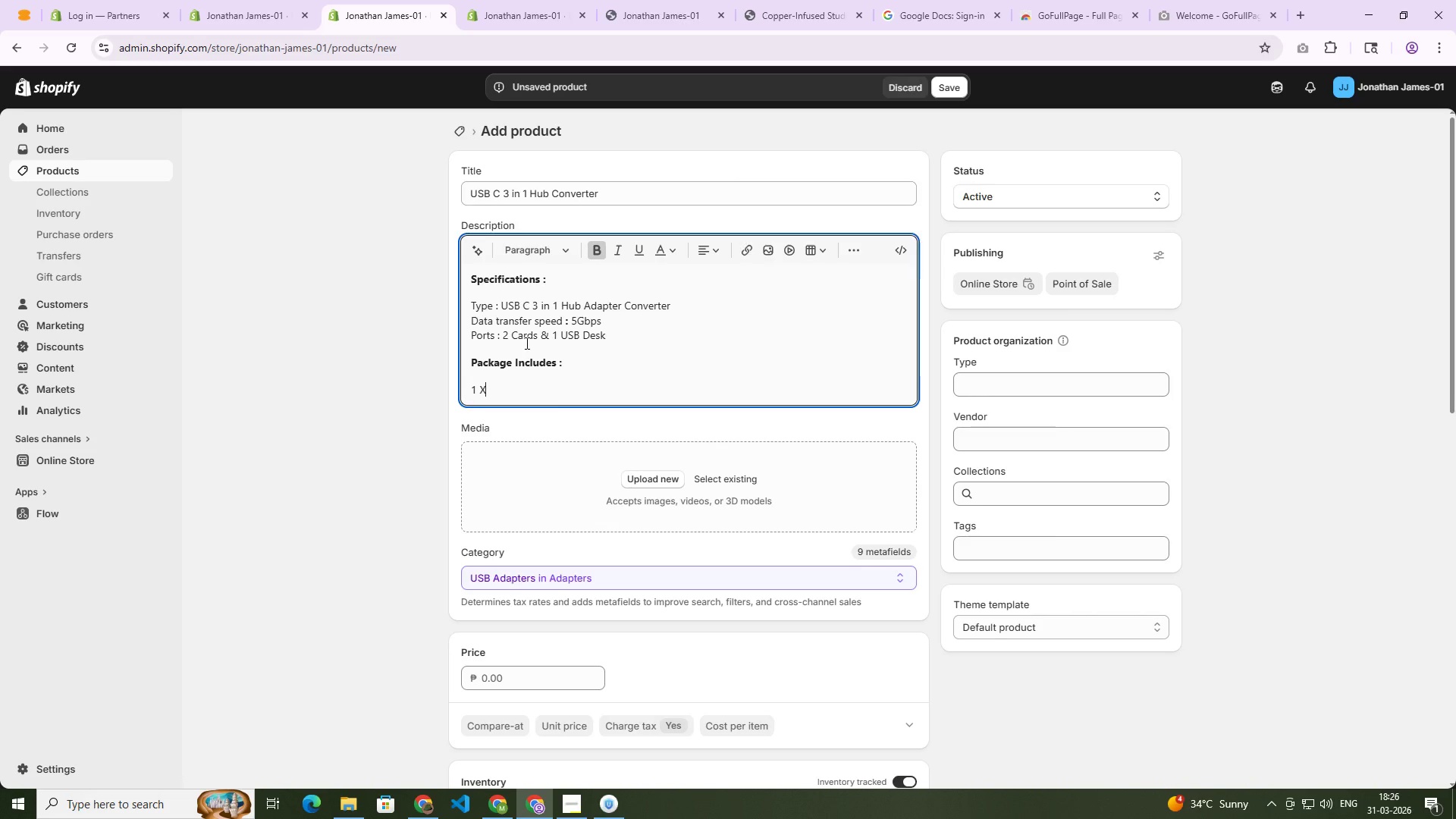 
key(ArrowRight)
 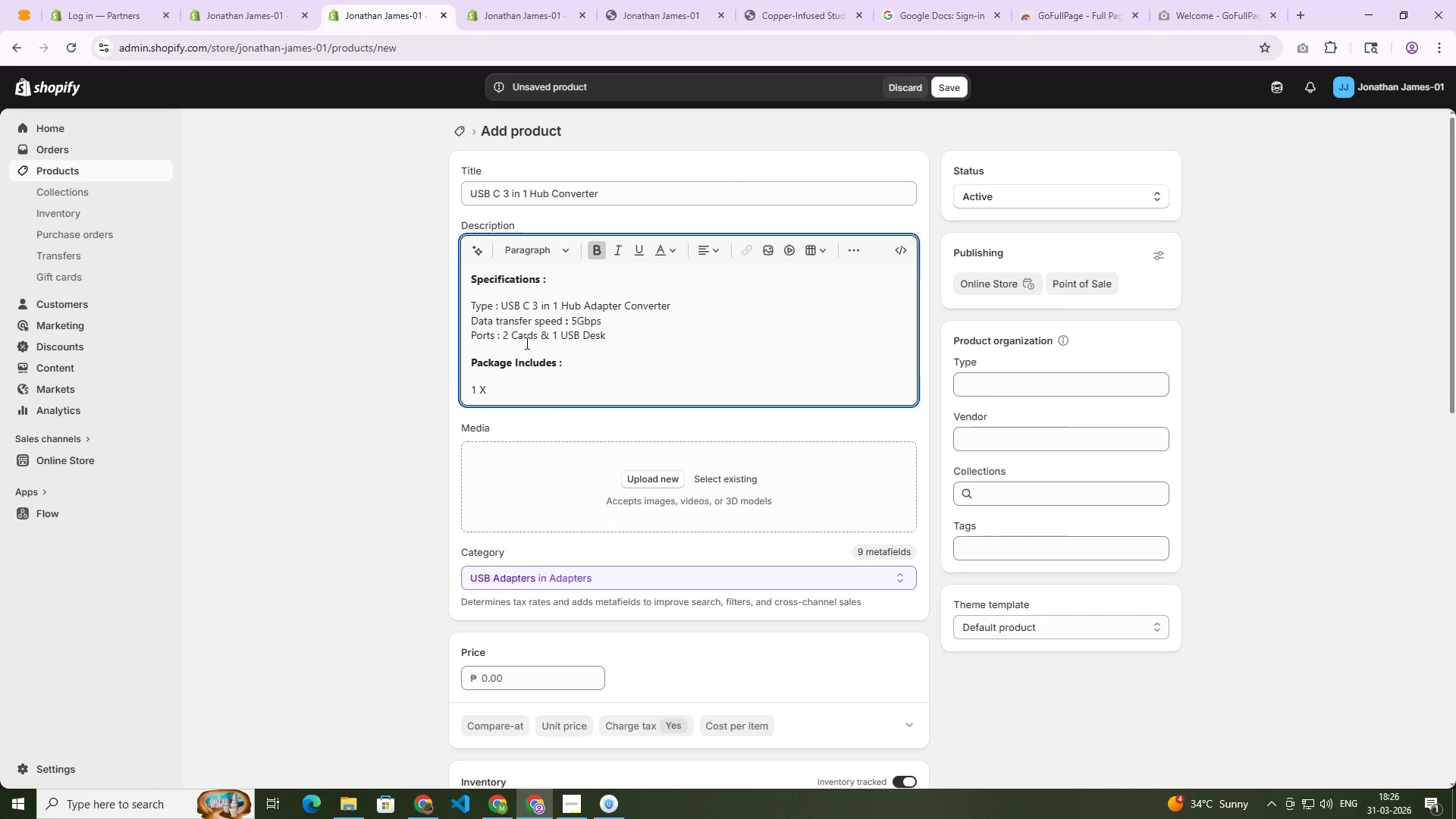 
type( USB C 3 in 1 )
 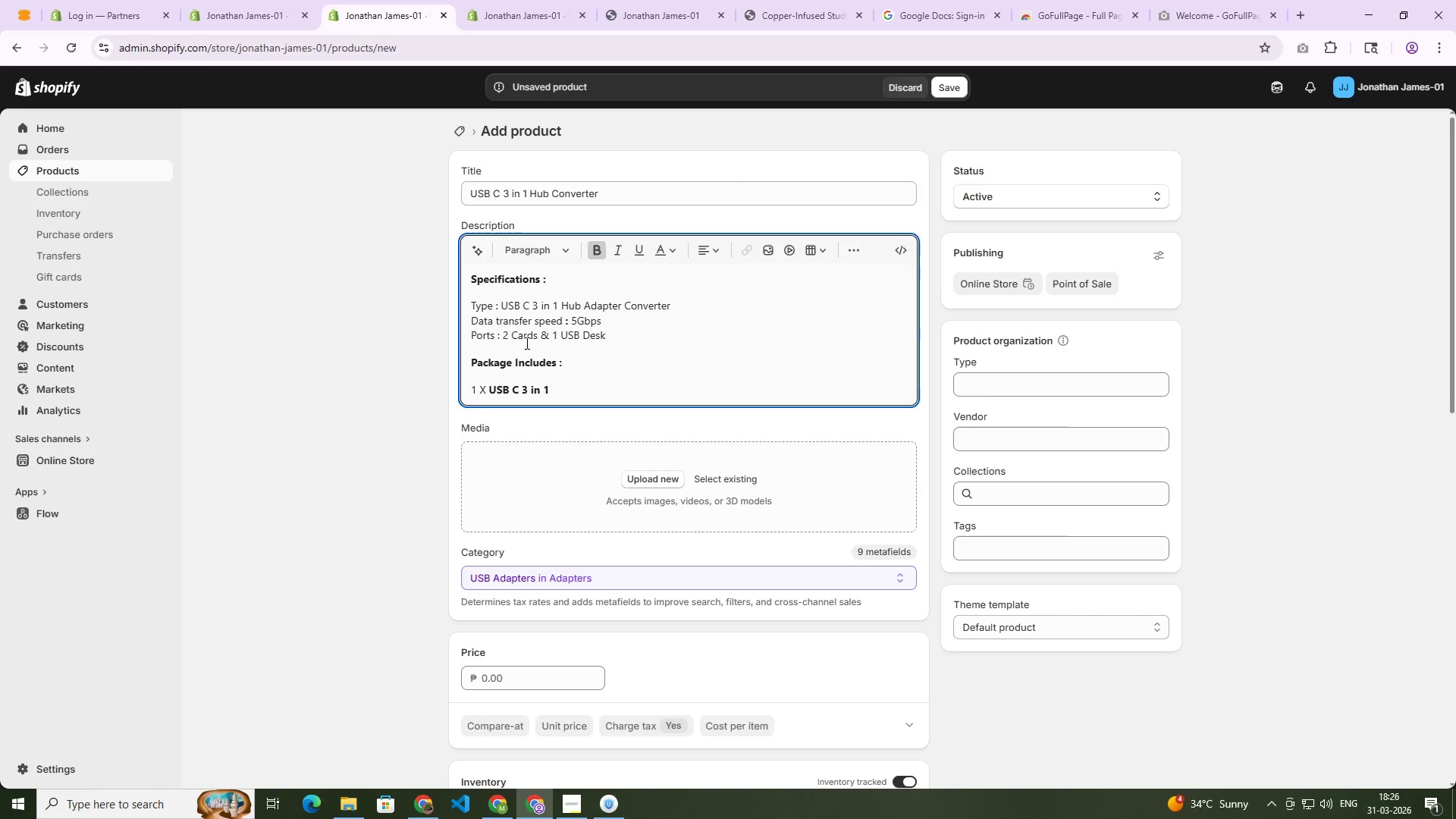 
type(Hub Adapter Convertor)
key(Backspace)
key(Backspace)
type(er)
 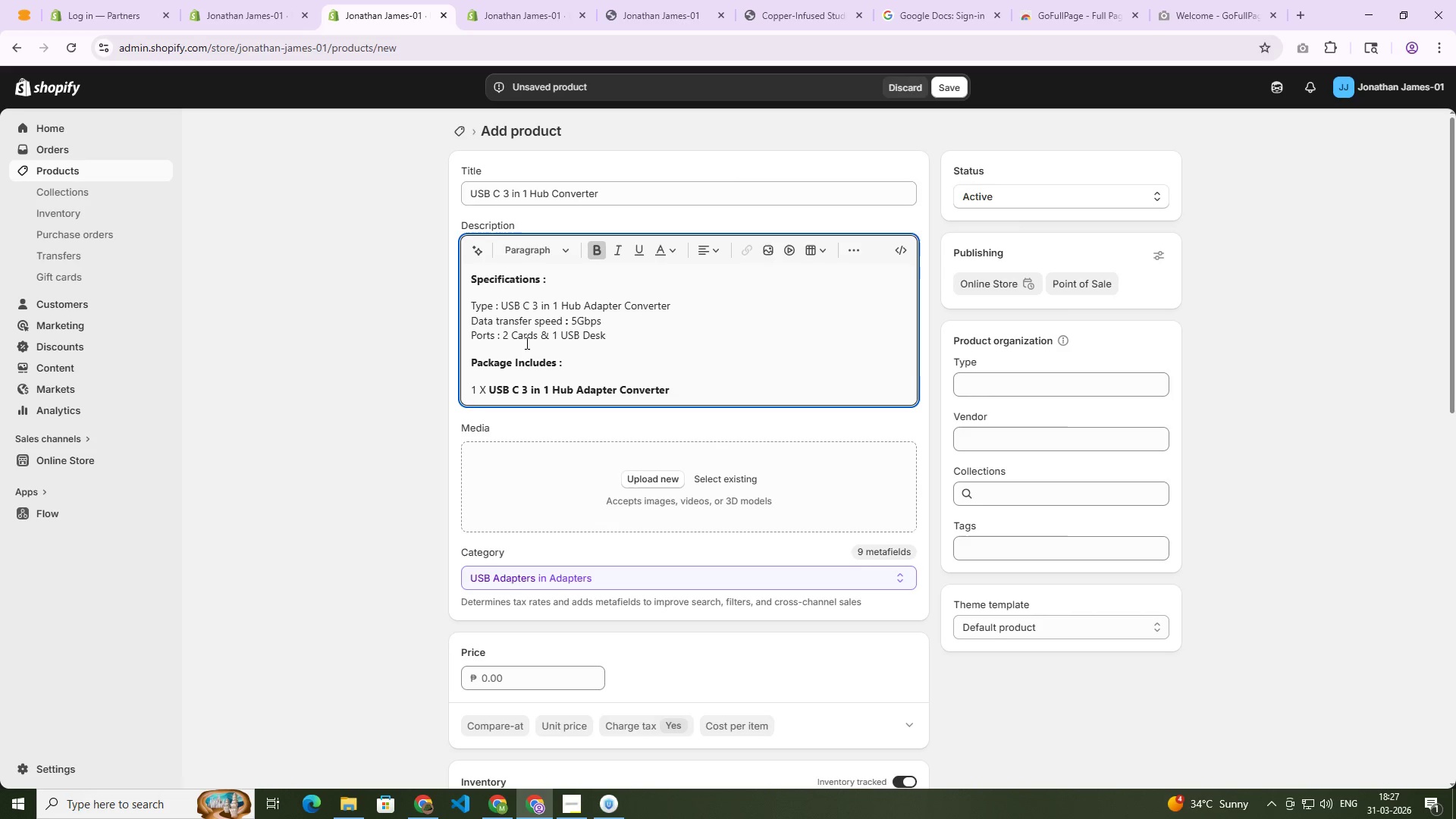 
key(Control+Shift+ArrowLeft)
 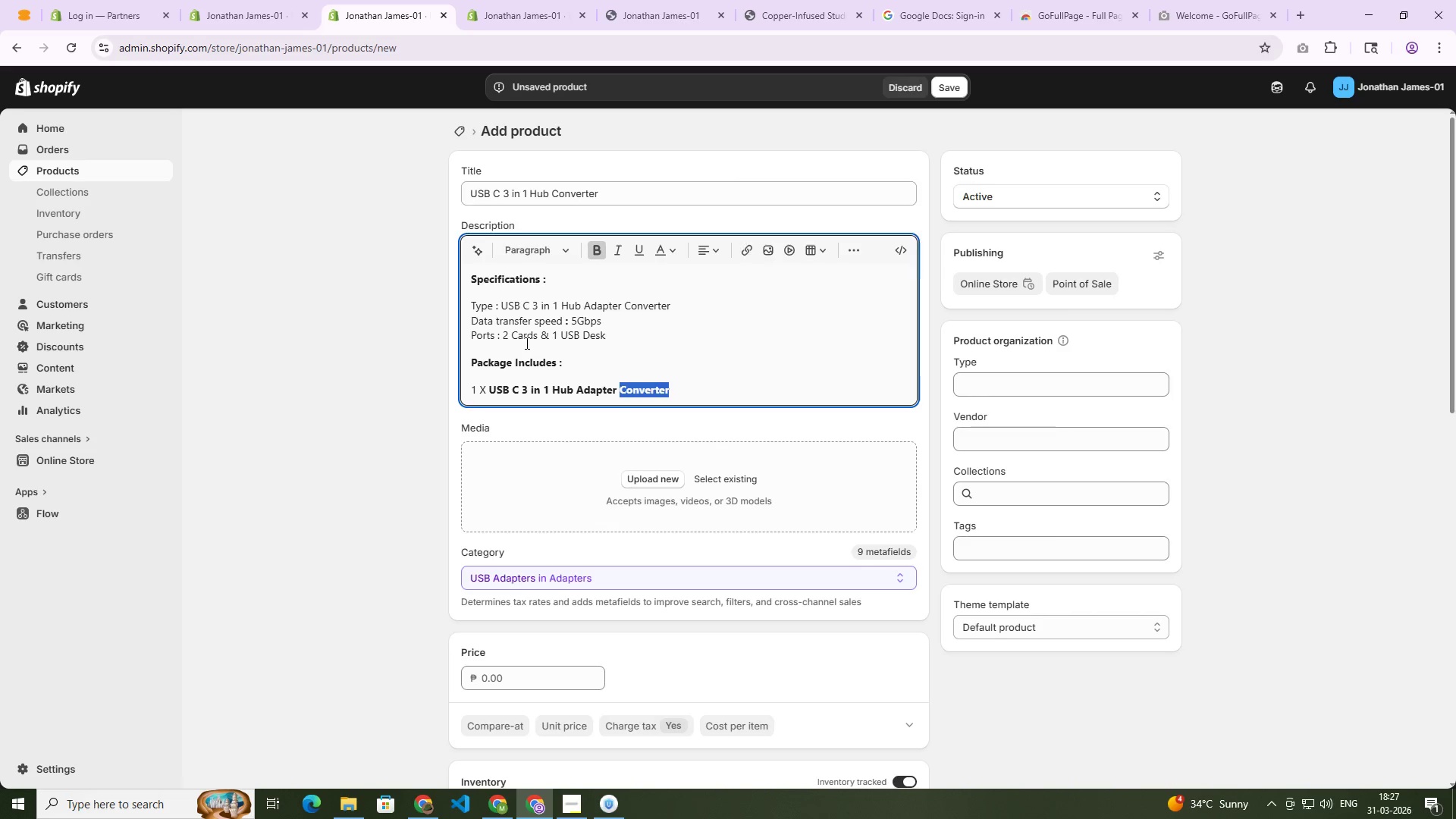 
key(Control+Shift+ArrowLeft)
 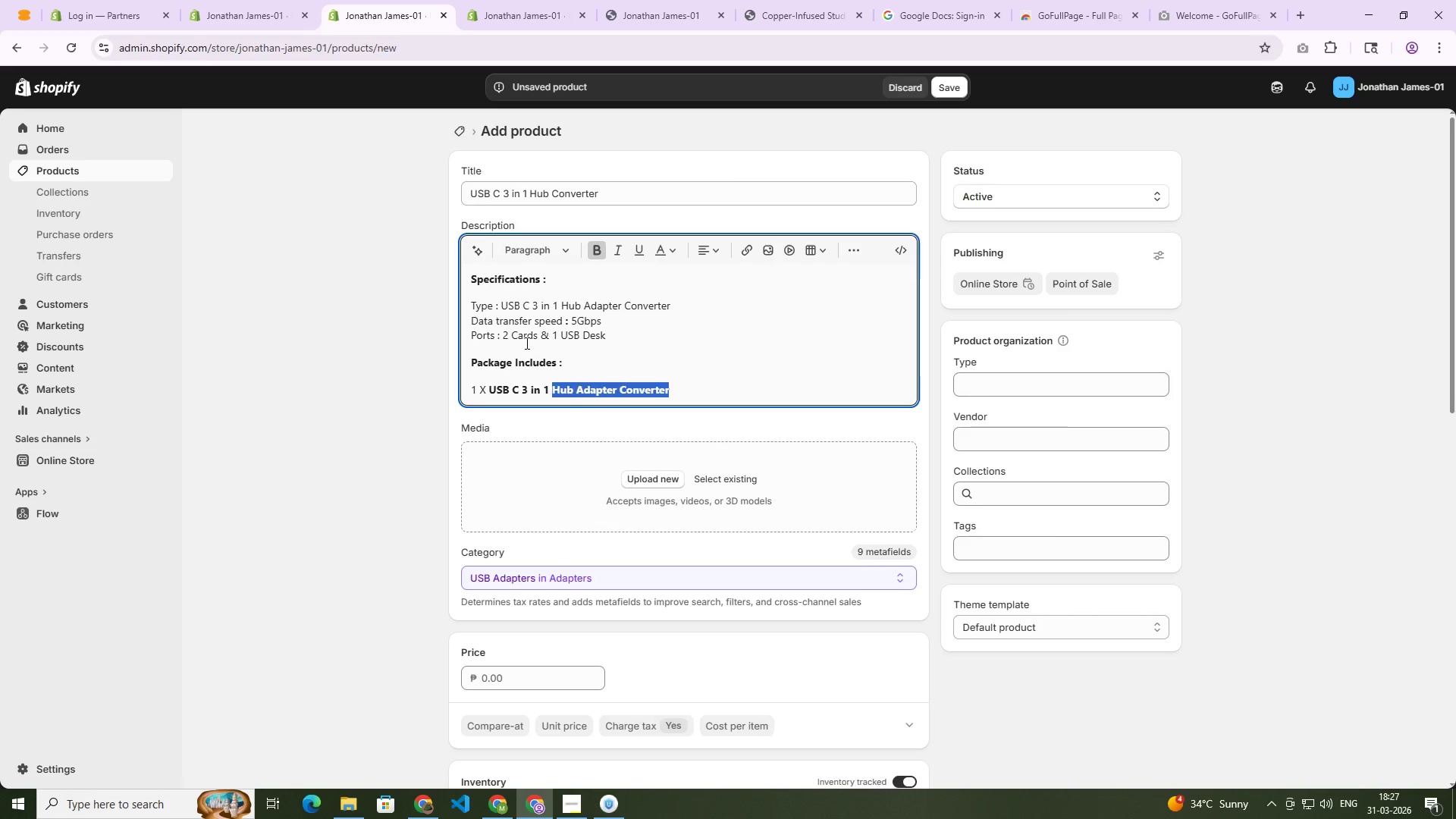 
key(Control+Shift+ArrowLeft)
 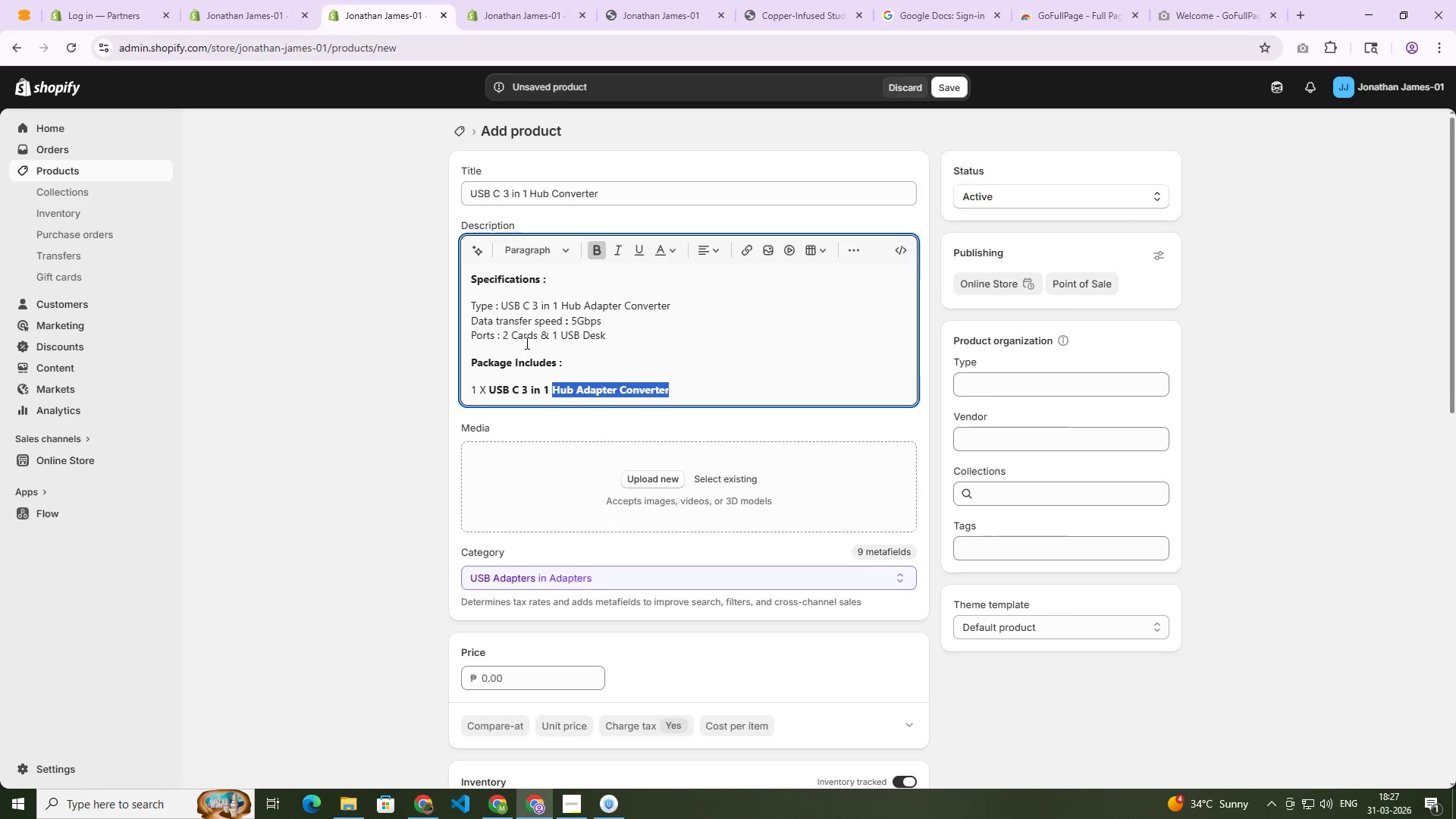 
key(Control+Shift+ArrowLeft)
 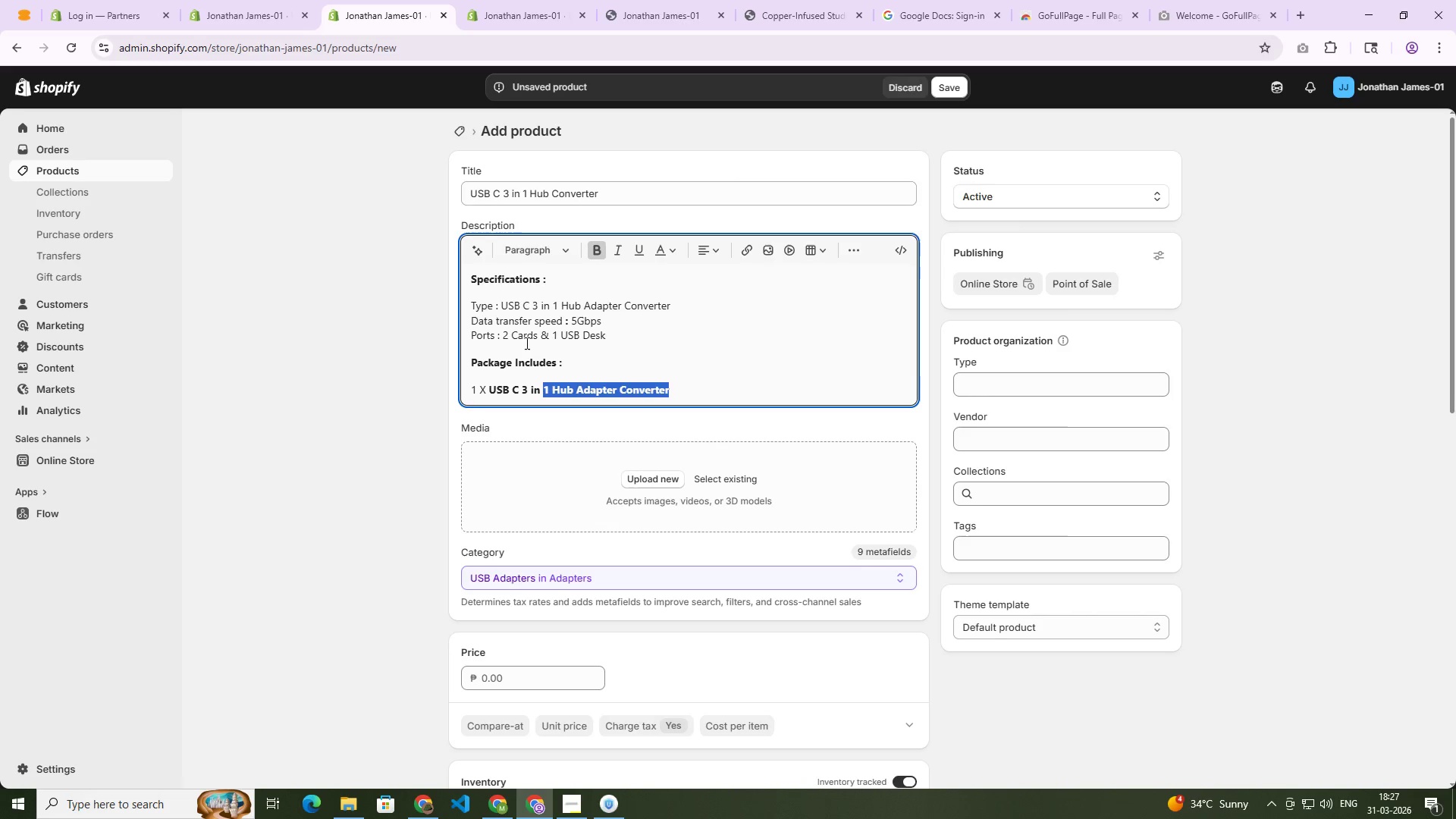 
key(Control+Shift+ArrowLeft)
 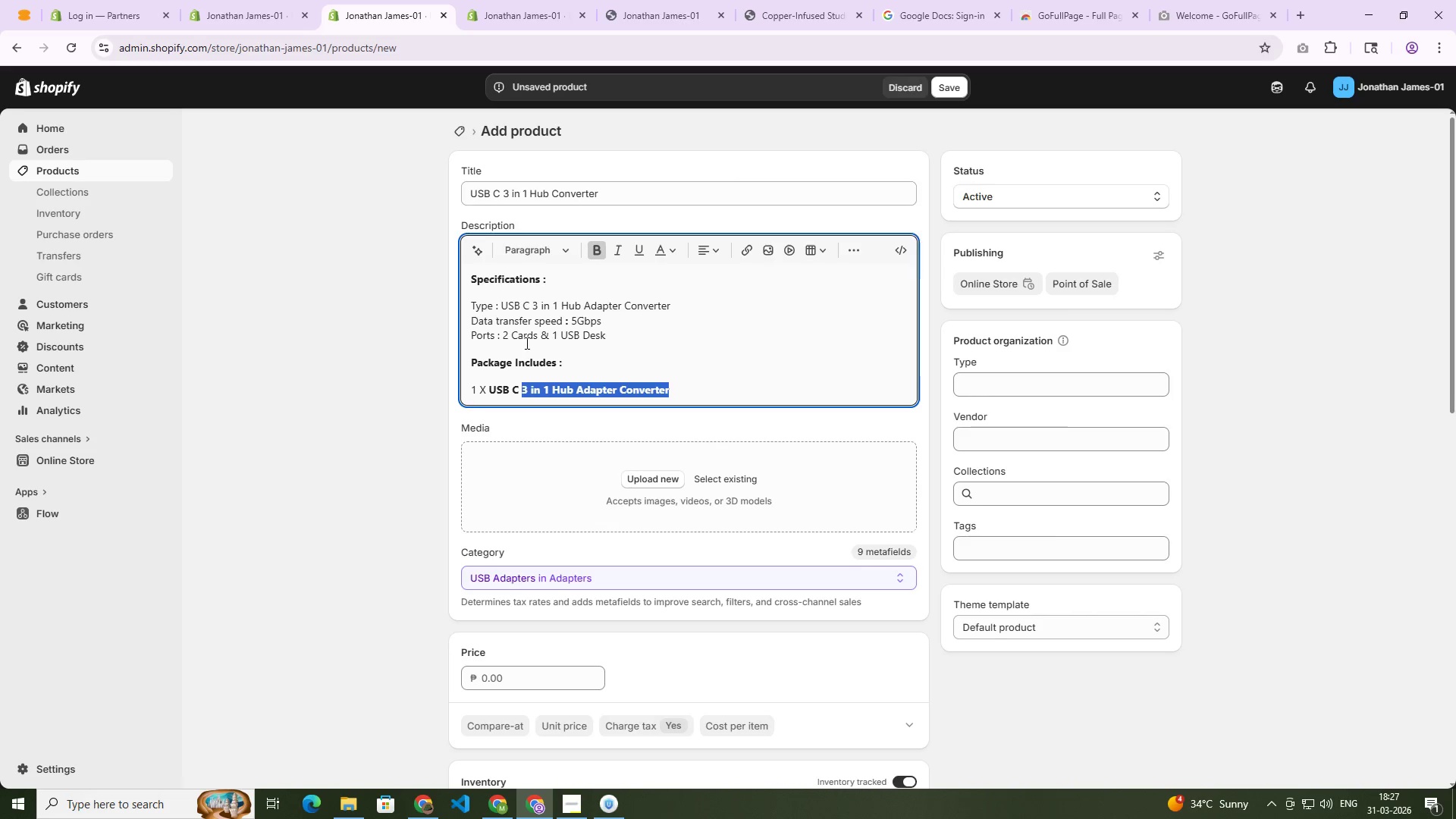 
key(Control+Shift+ArrowLeft)
 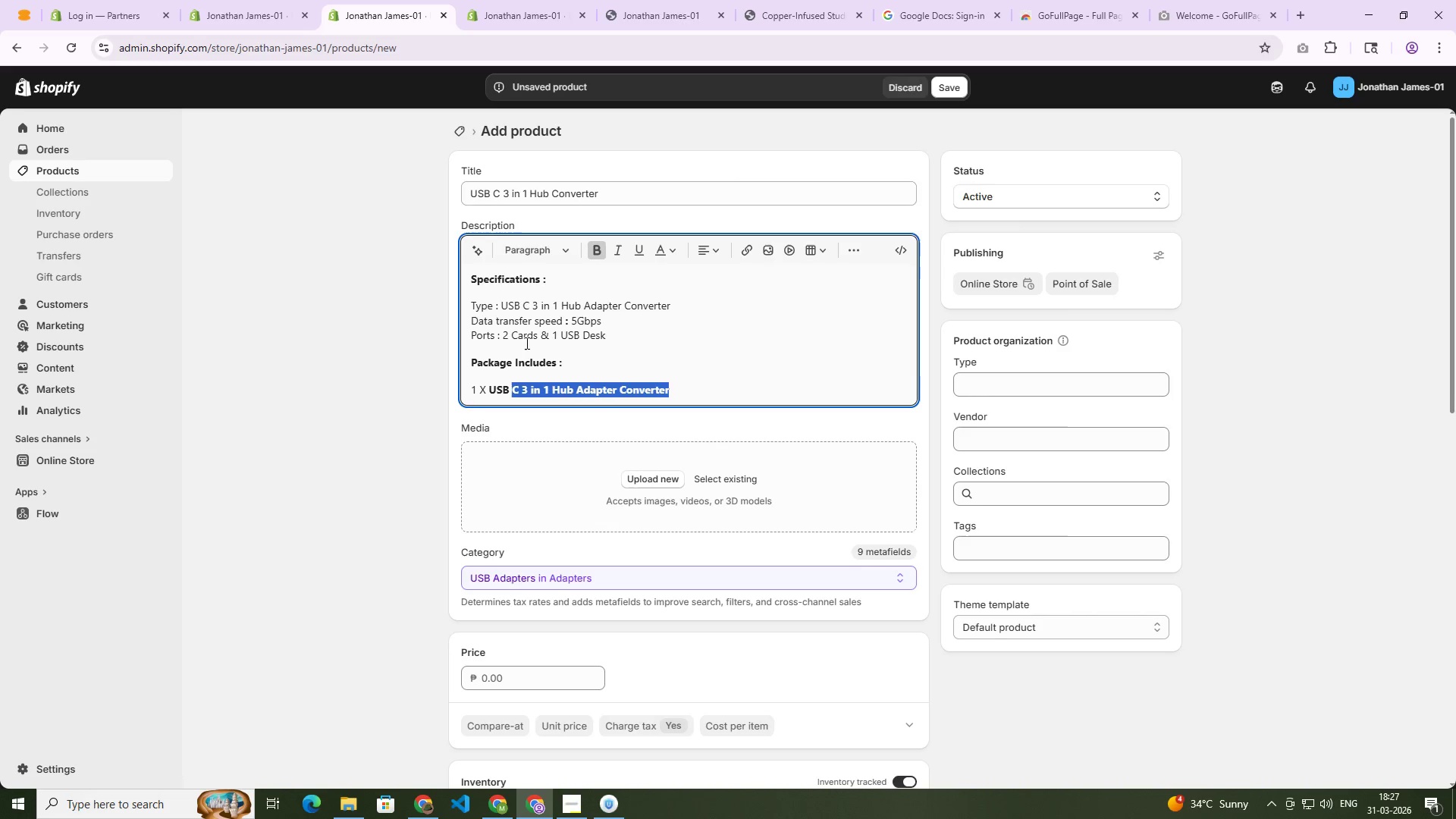 
key(Control+Shift+ArrowLeft)
 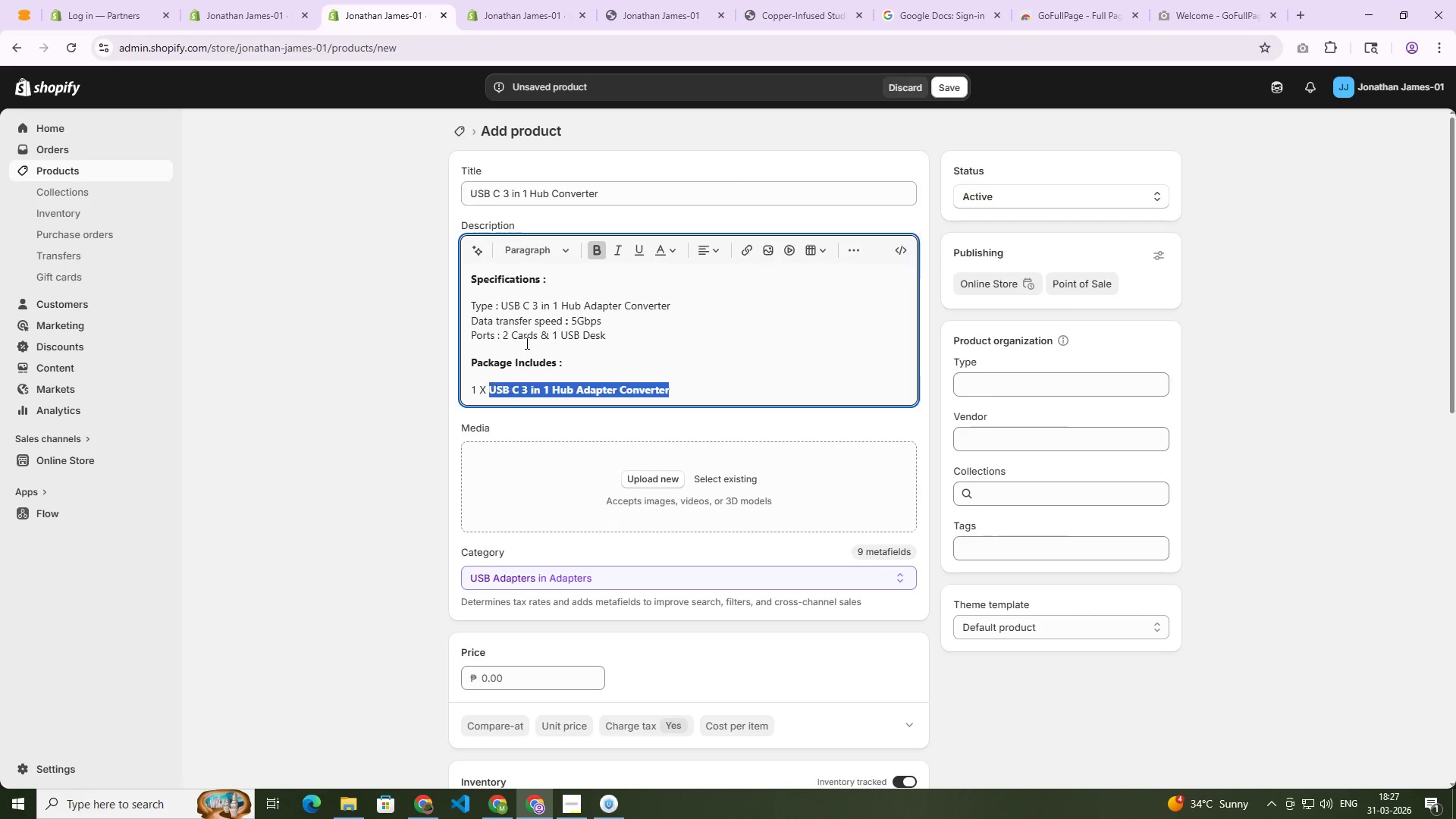 
key(Control+Shift+ArrowLeft)
 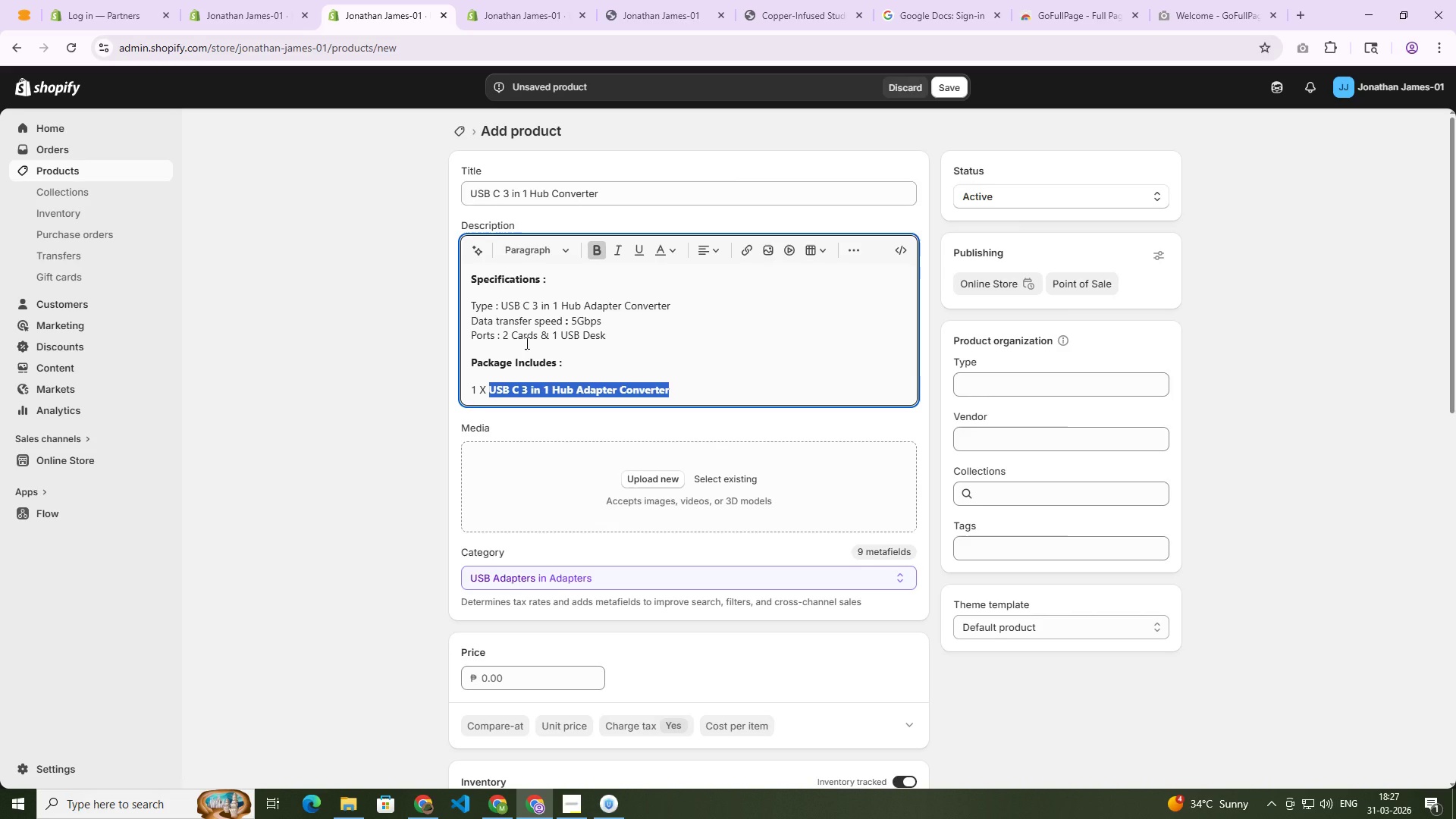 
key(Control+B)
 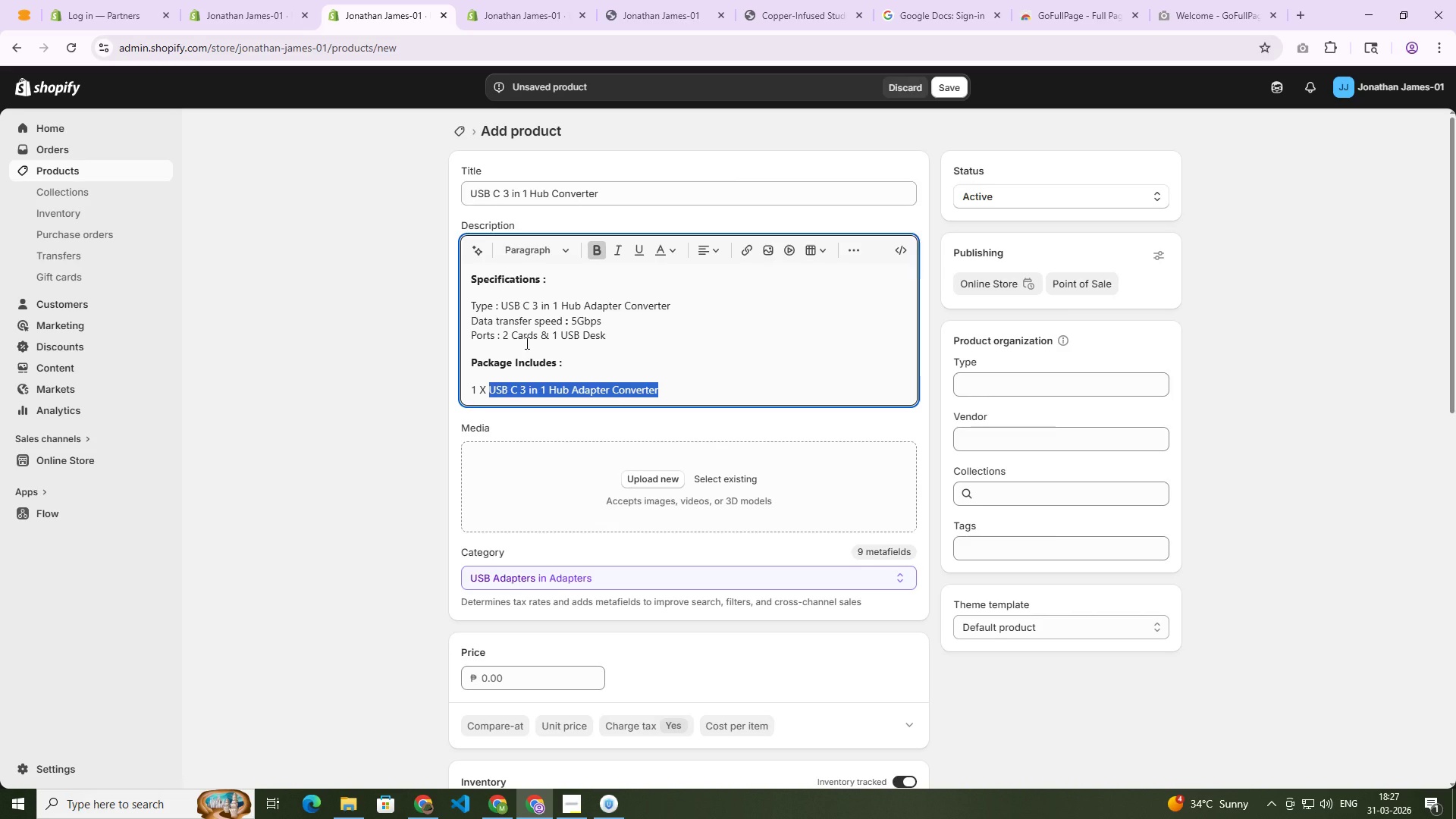 
key(ArrowRight)
 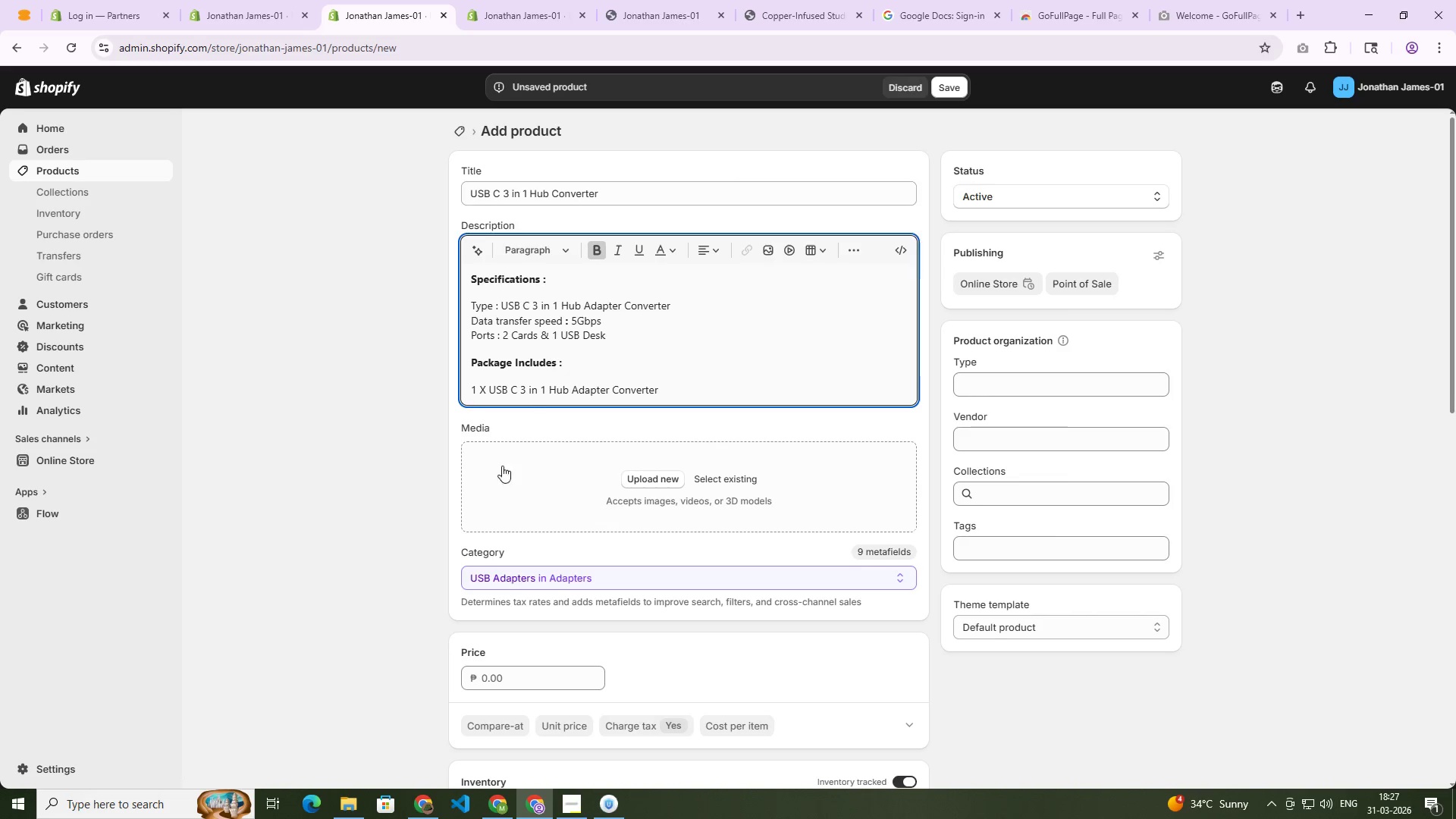 
scroll: coordinate [398, 510], scroll_direction: down, amount: 1.0
 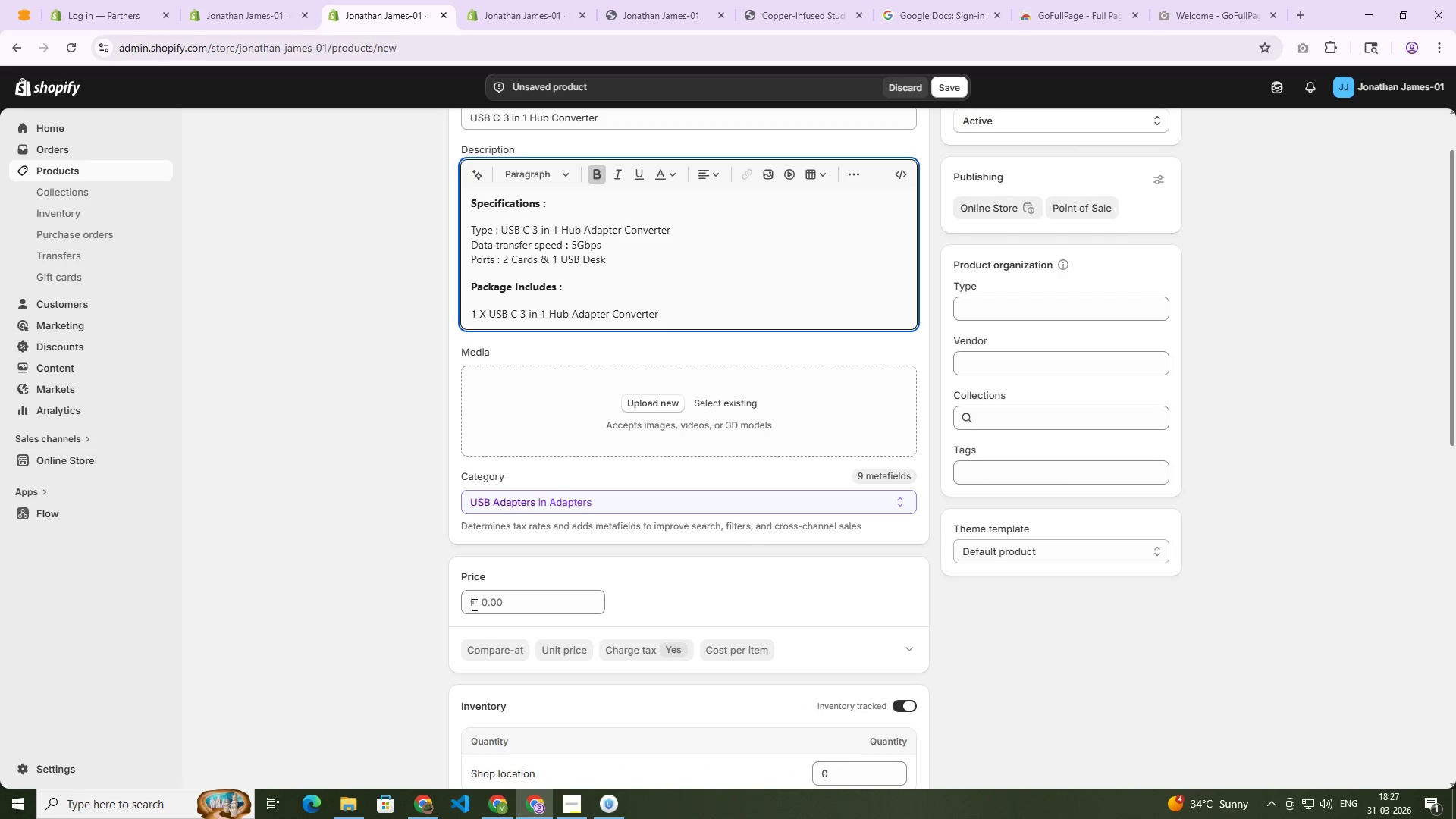 
left_click([496, 604])
 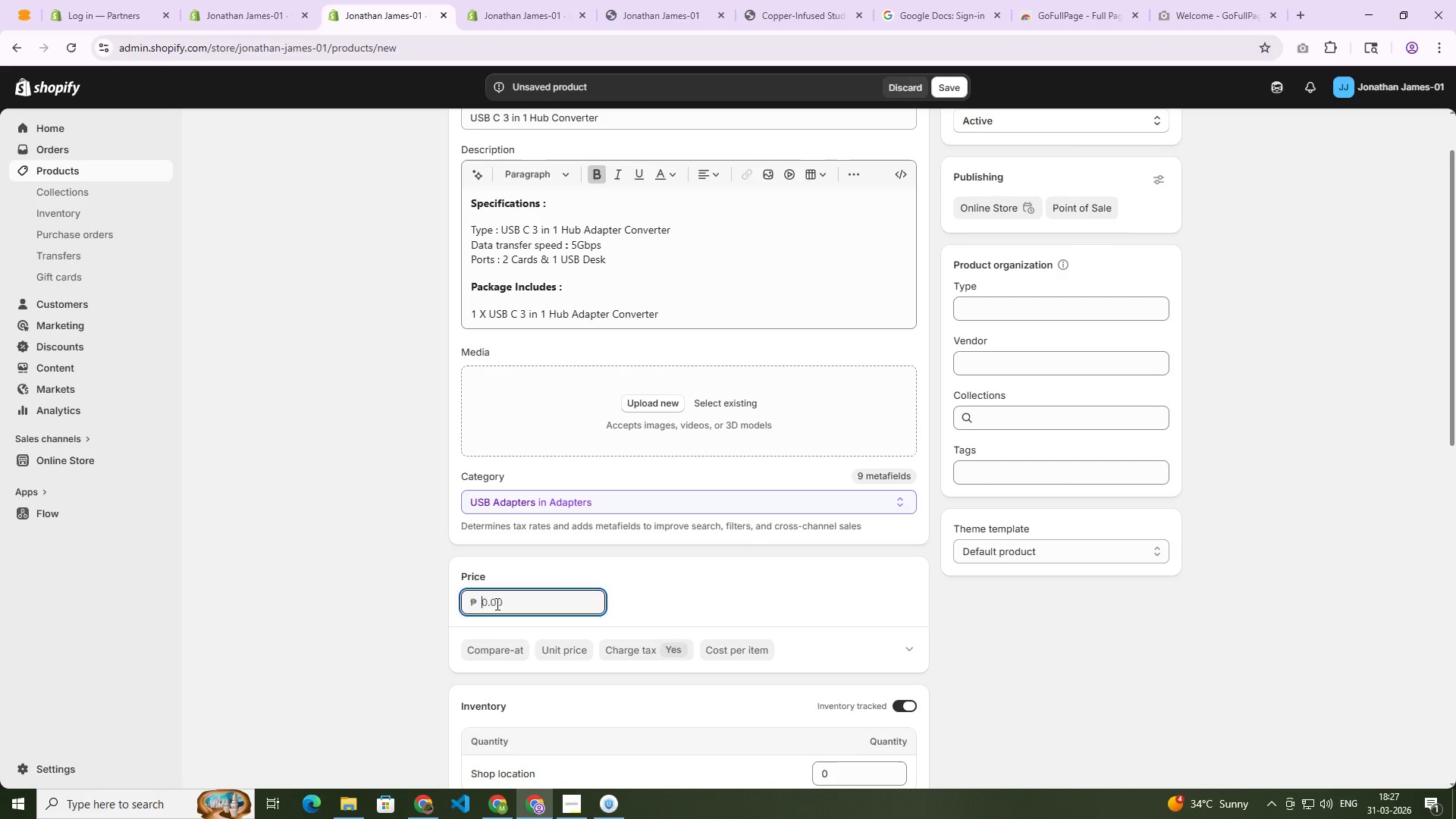 
key(Numpad7)
 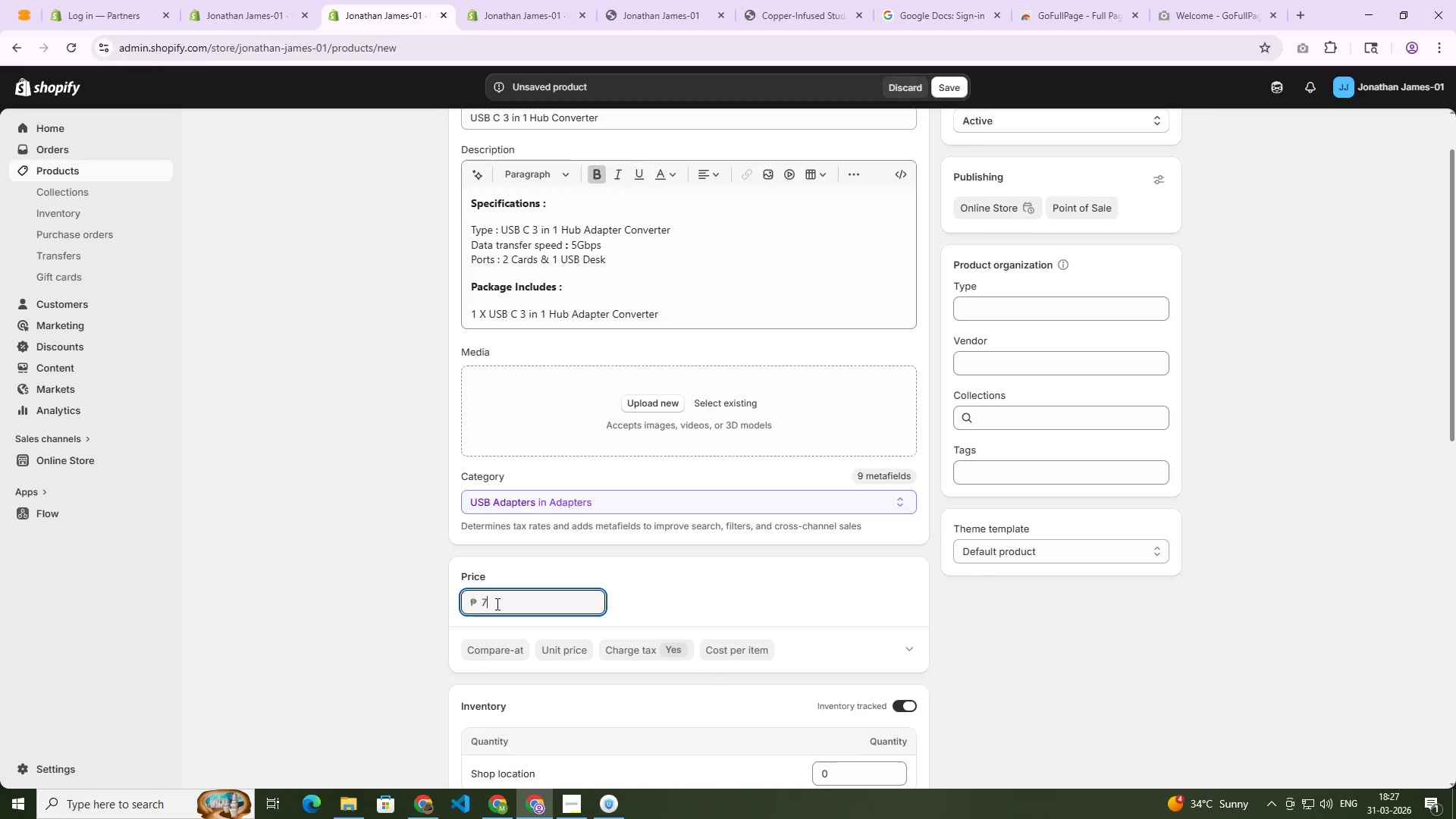 
key(NumpadDecimal)
 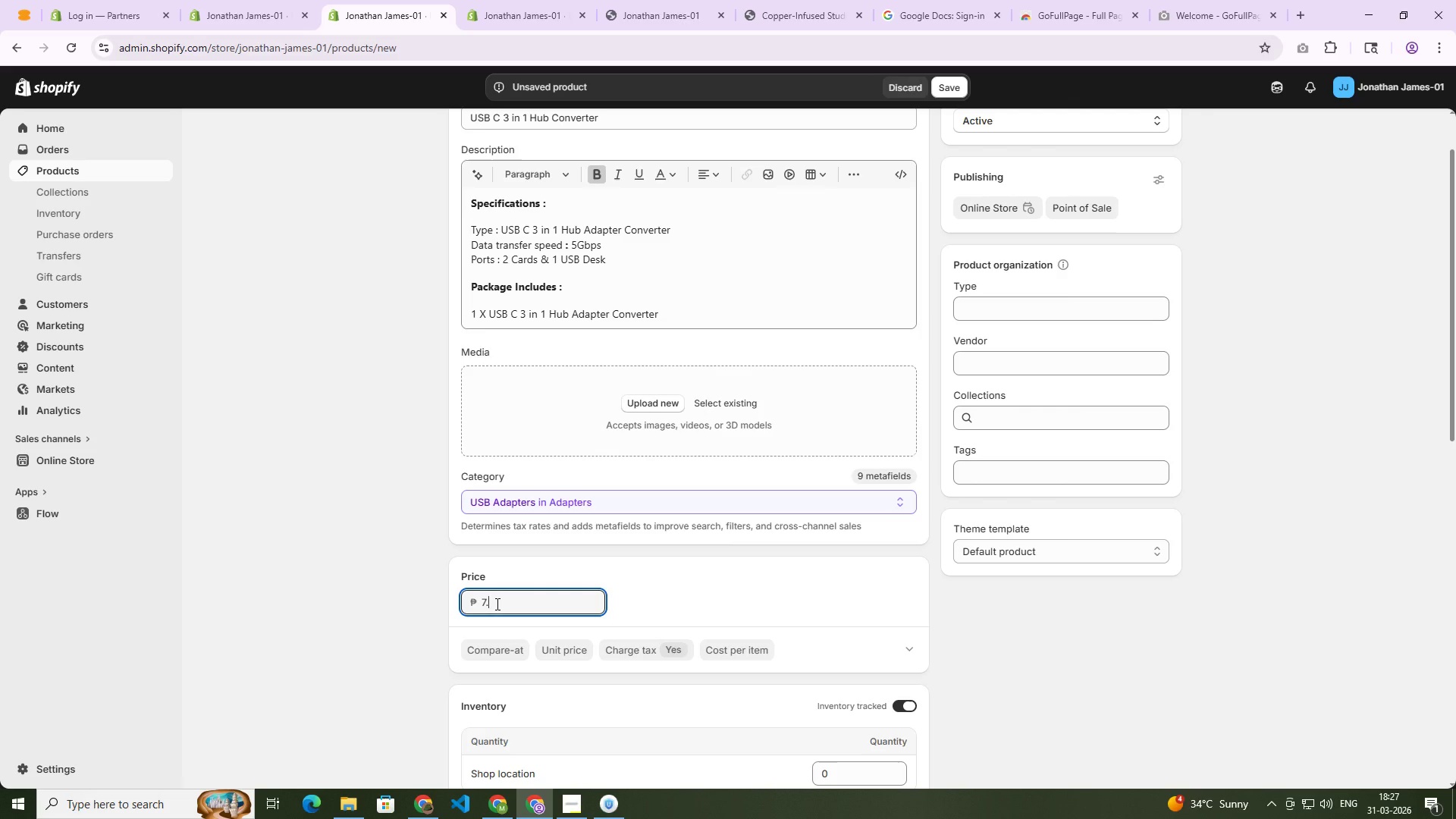 
key(Numpad8)
 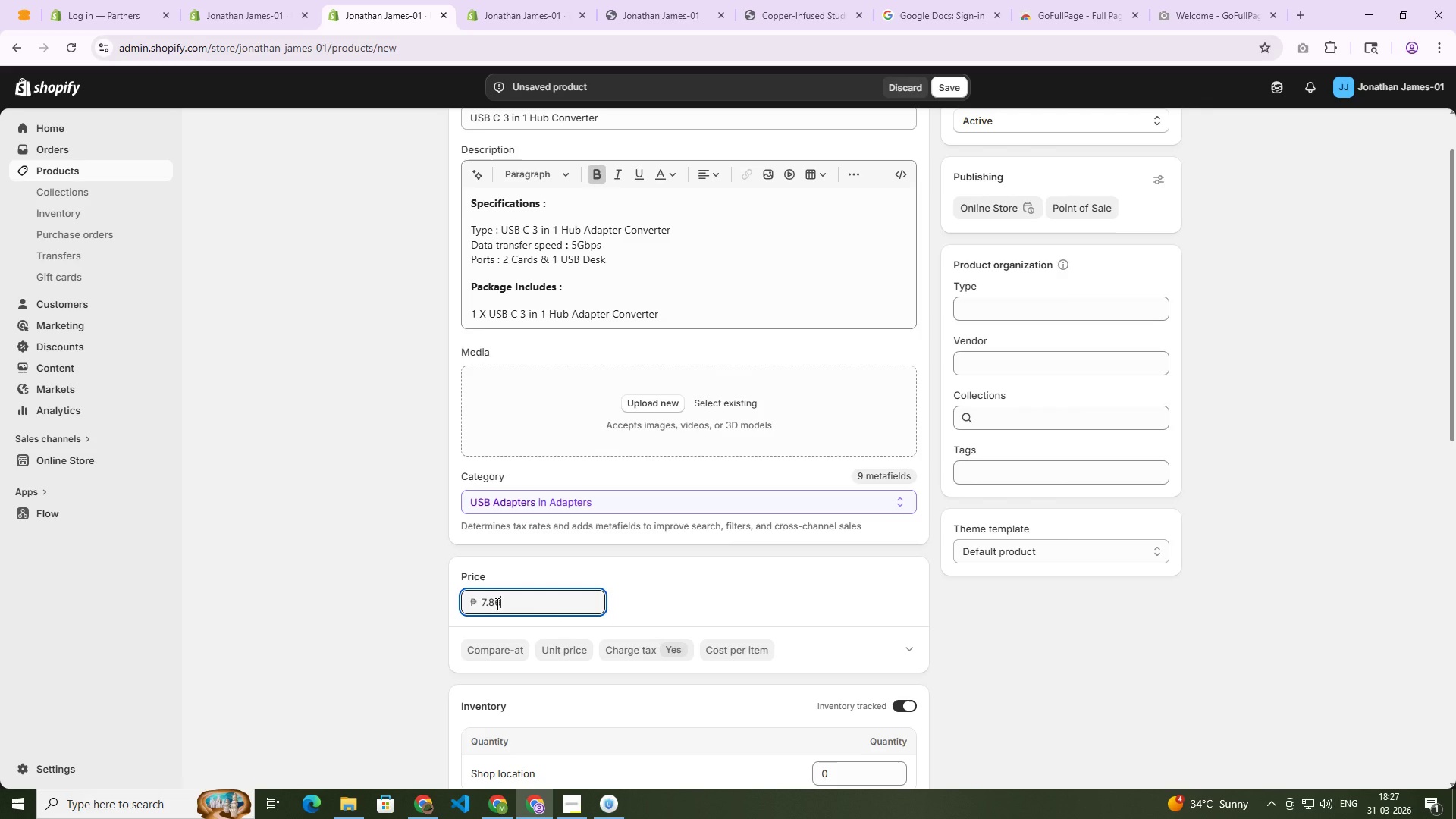 
key(Numpad6)
 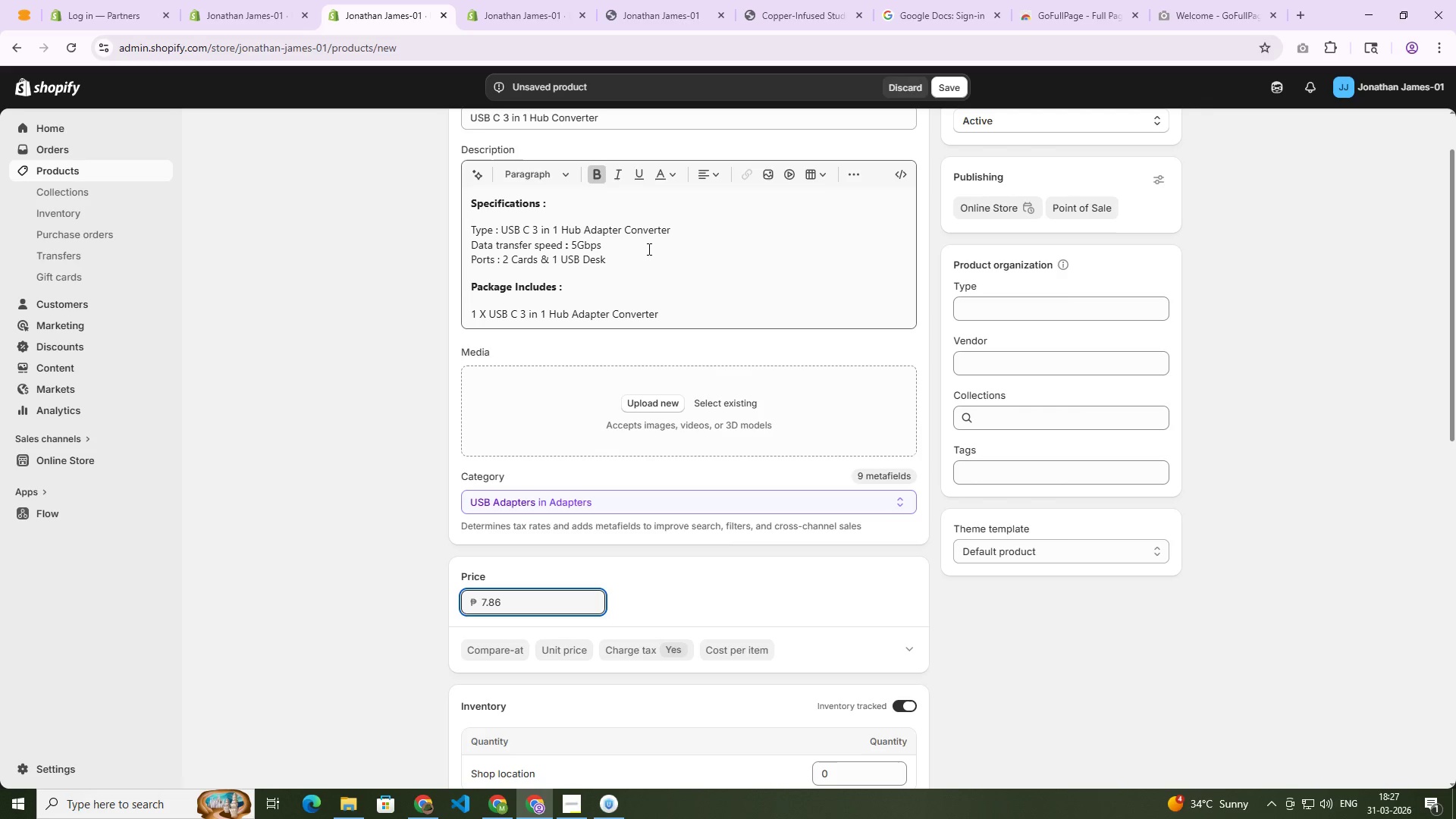 
scroll: coordinate [709, 285], scroll_direction: up, amount: 6.0
 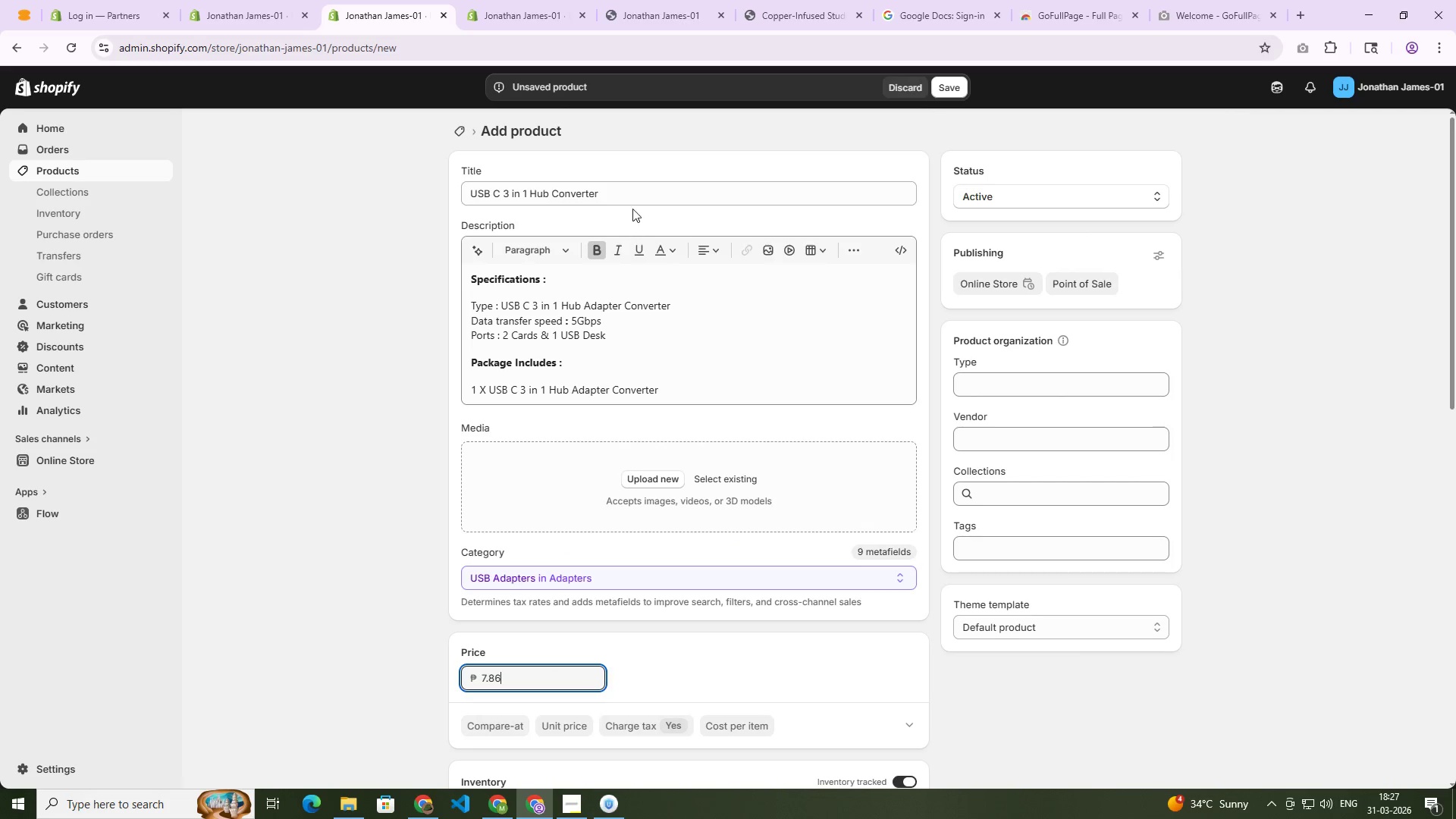 
left_click_drag(start_coordinate=[632, 196], to_coordinate=[399, 203])
 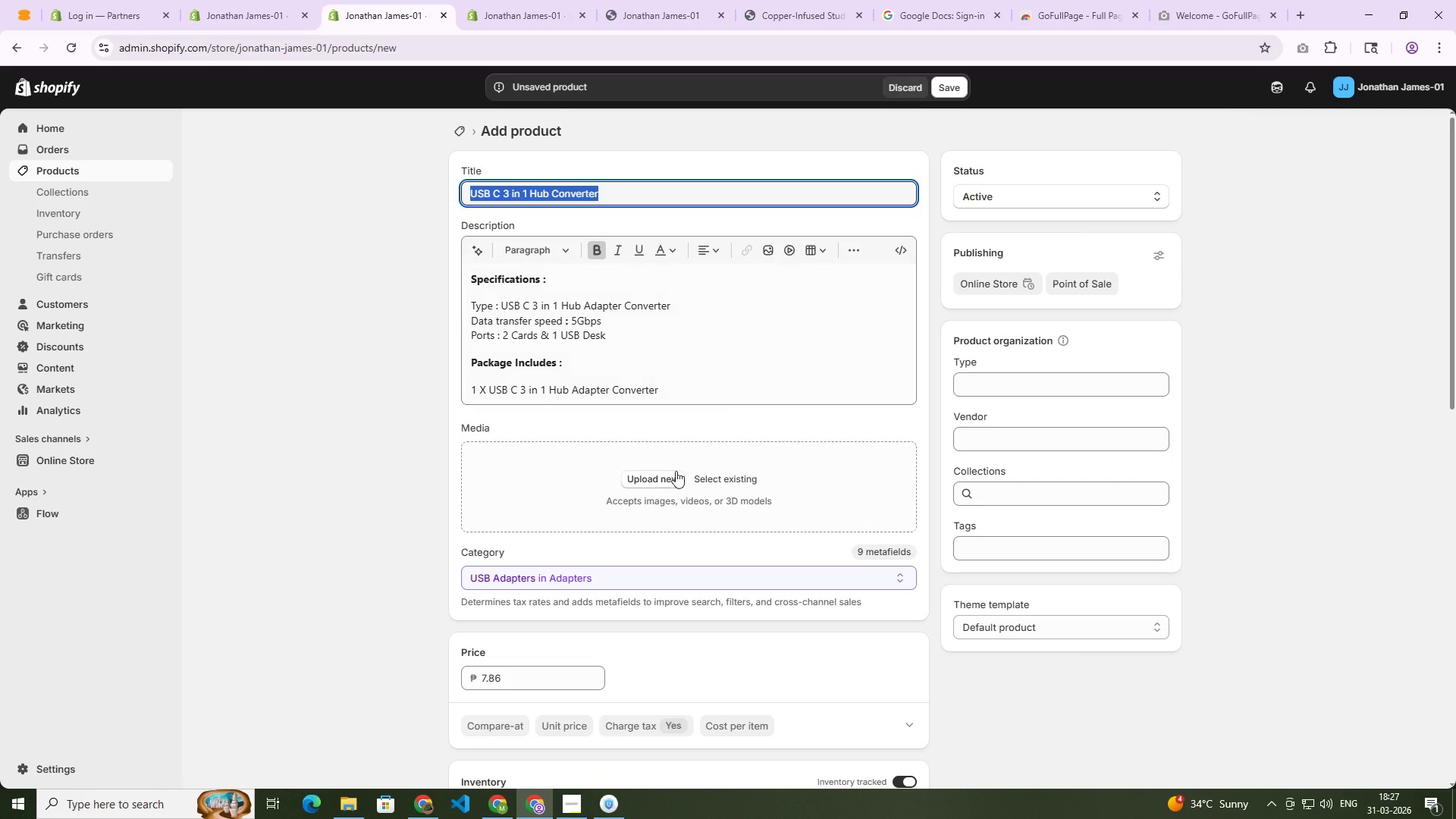 
key(Control+C)
 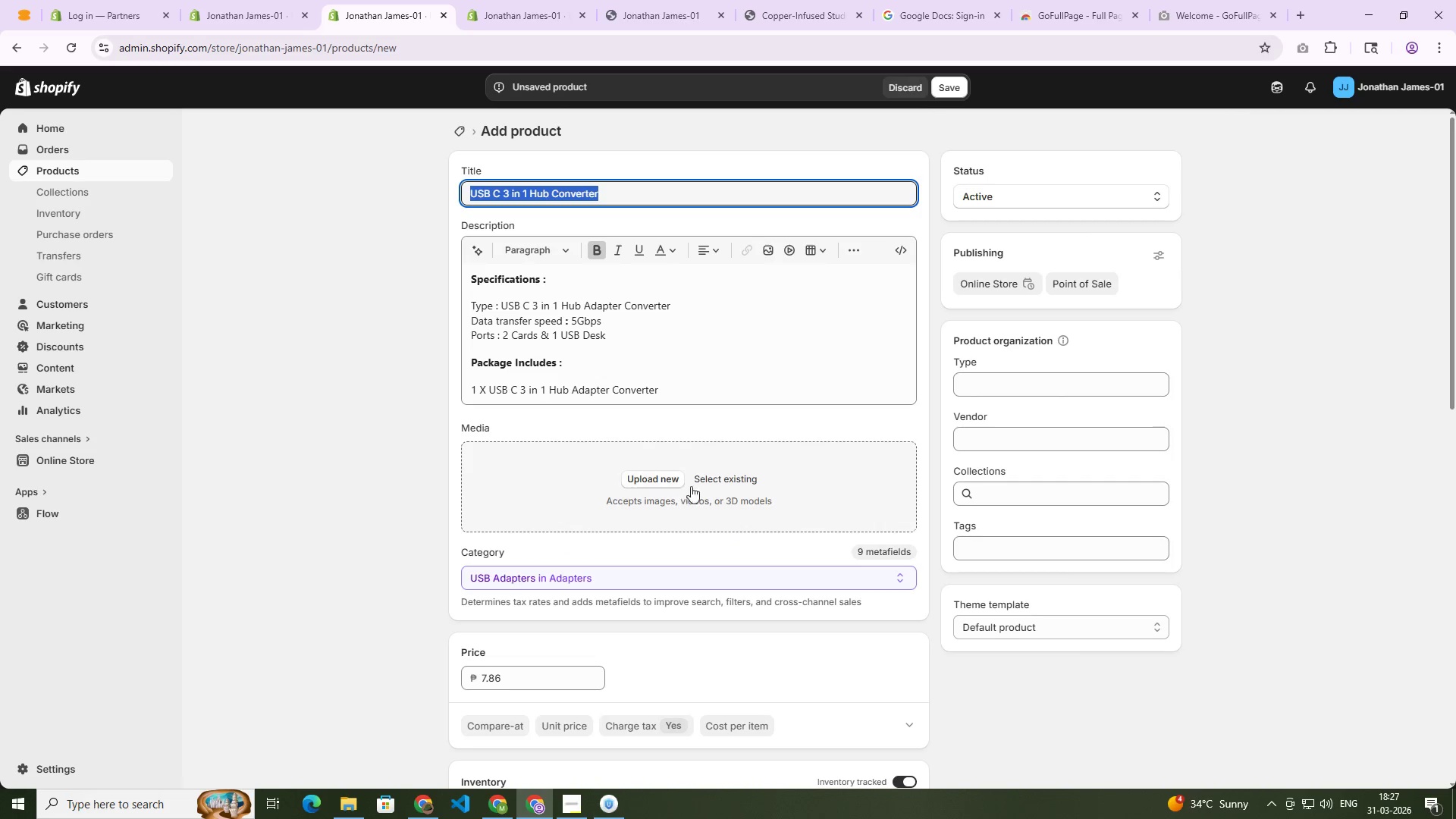 
left_click([711, 482])
 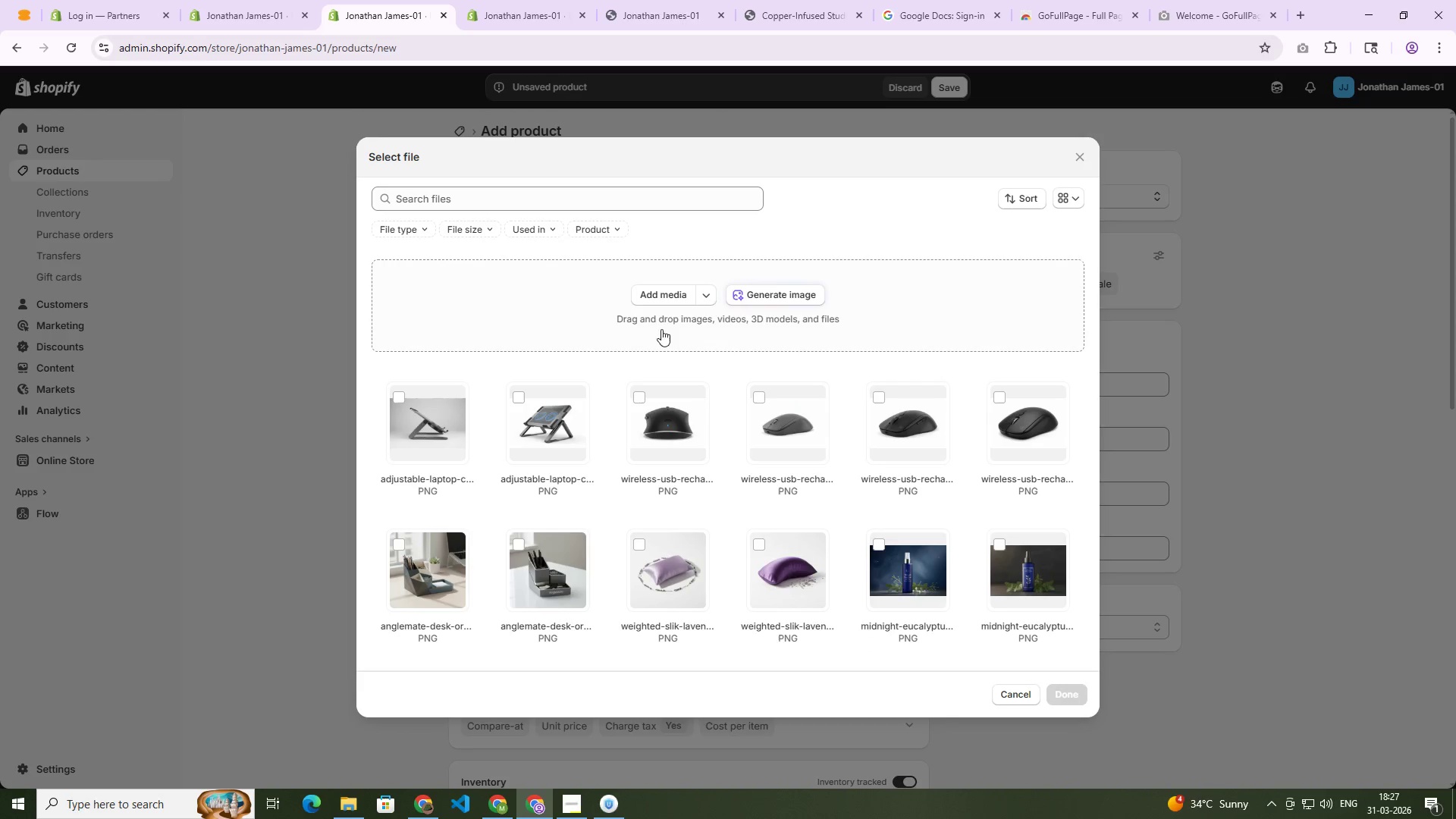 
left_click([793, 292])
 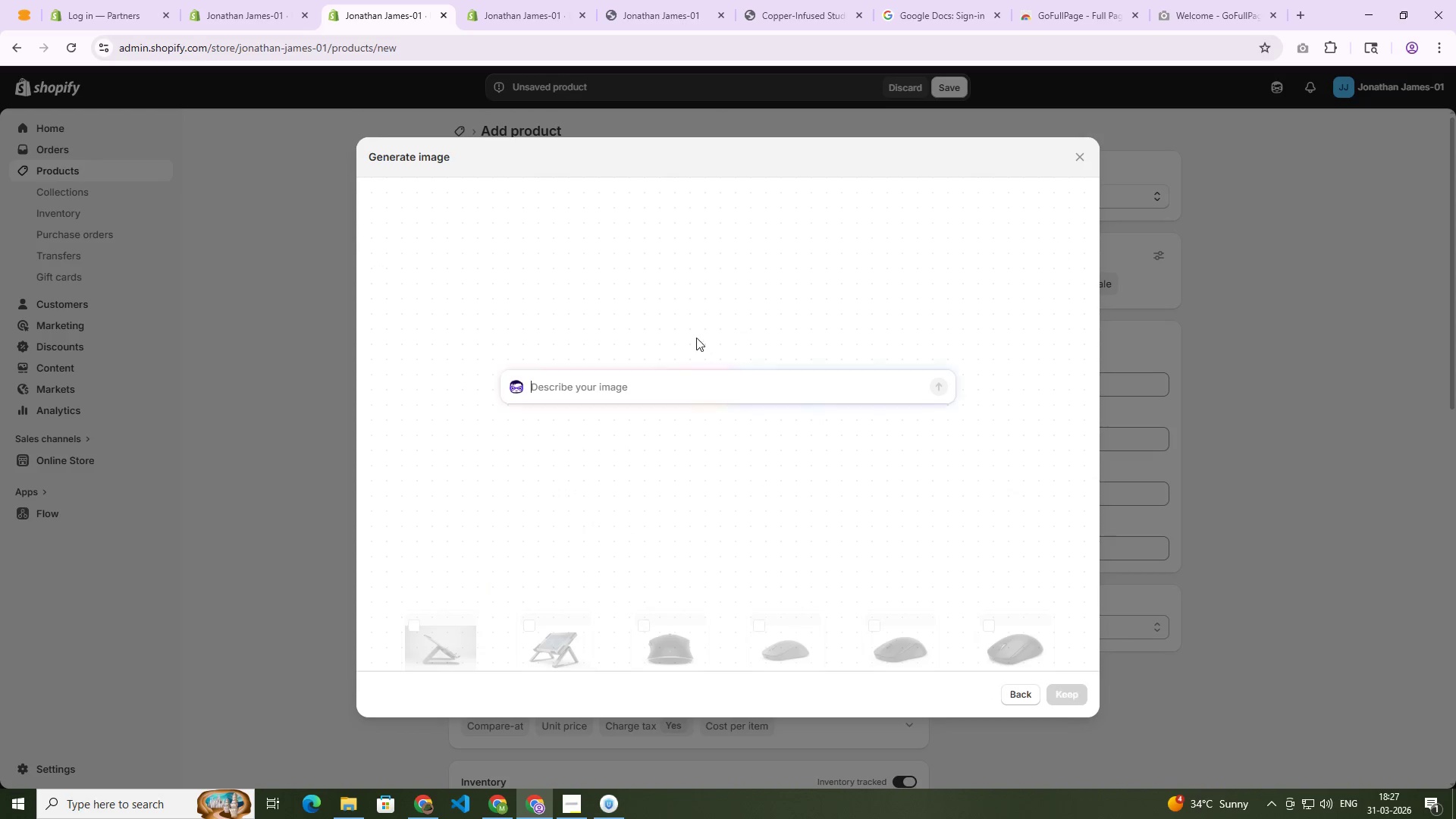 
key(Control+V)
 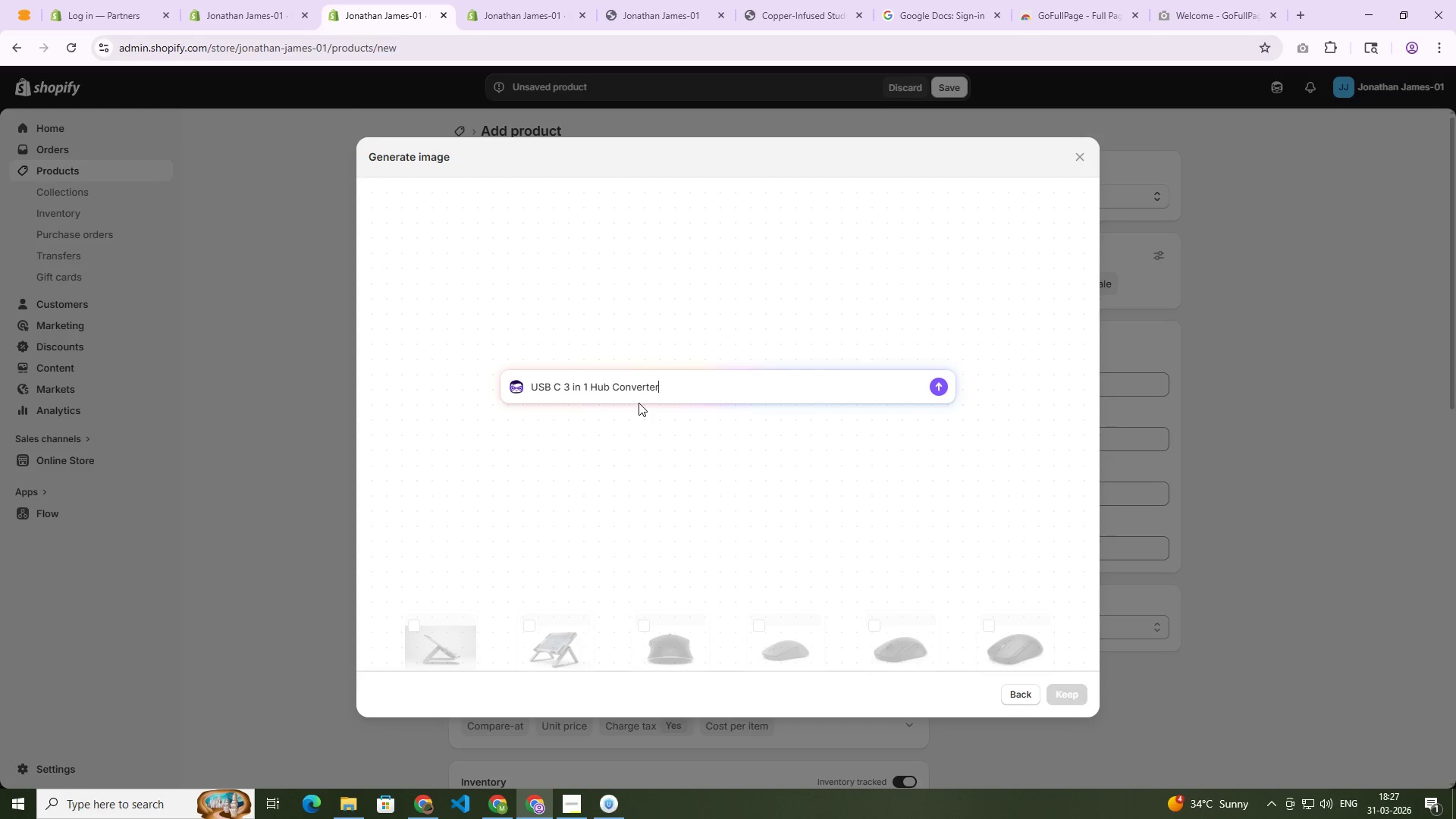 
key(NumpadEnter)
 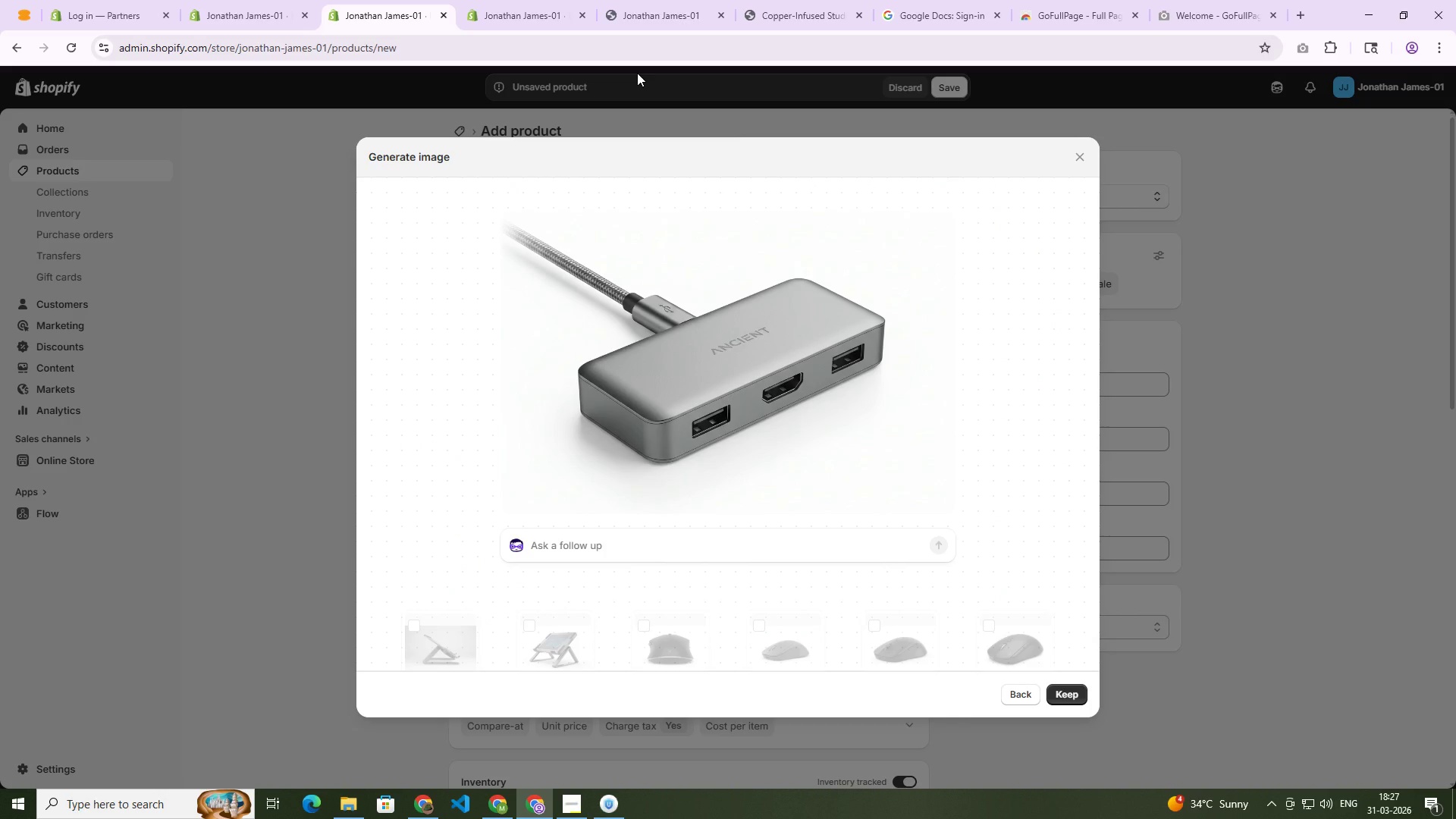 
wait(39.84)
 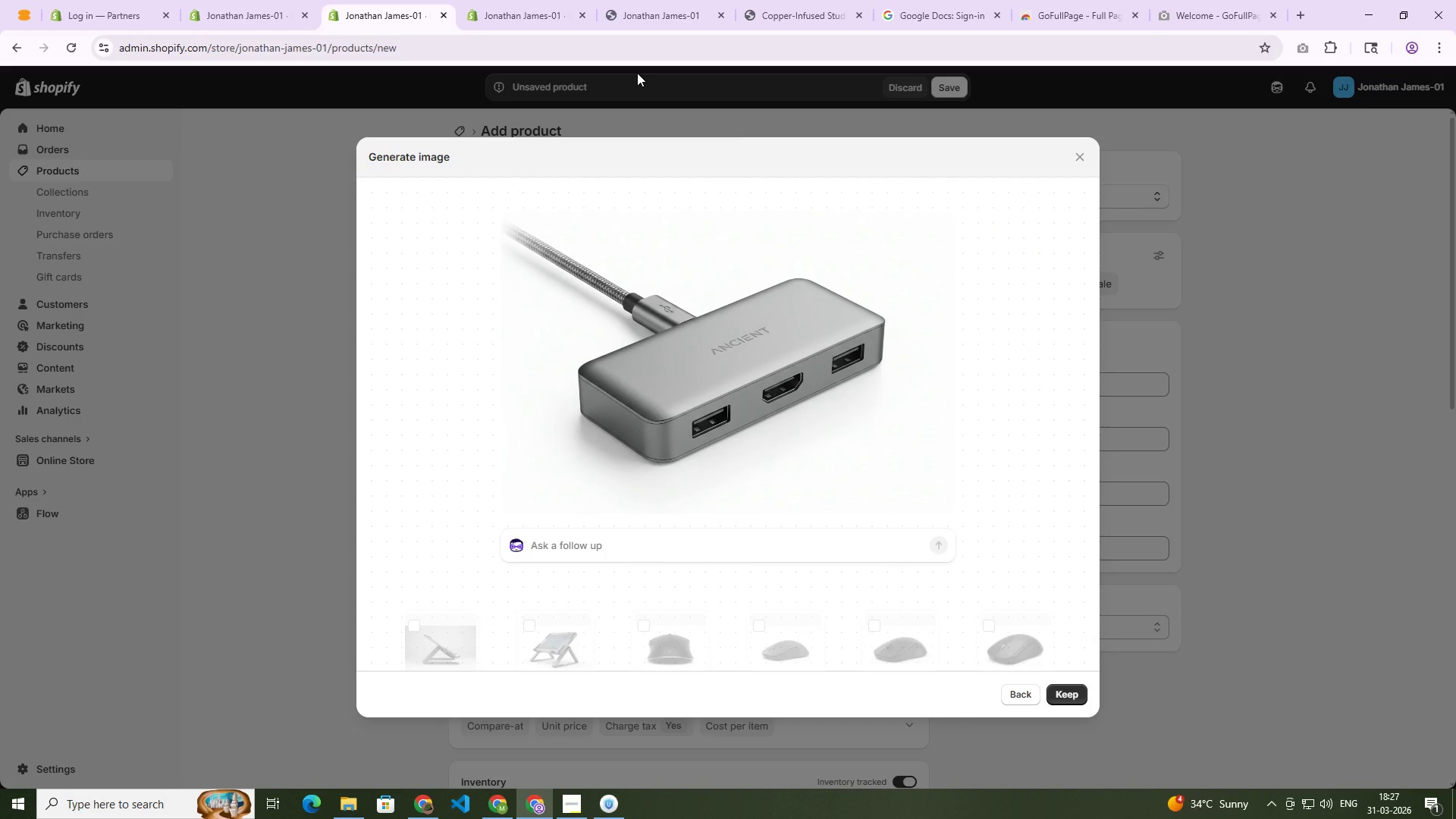 
left_click([659, 557])
 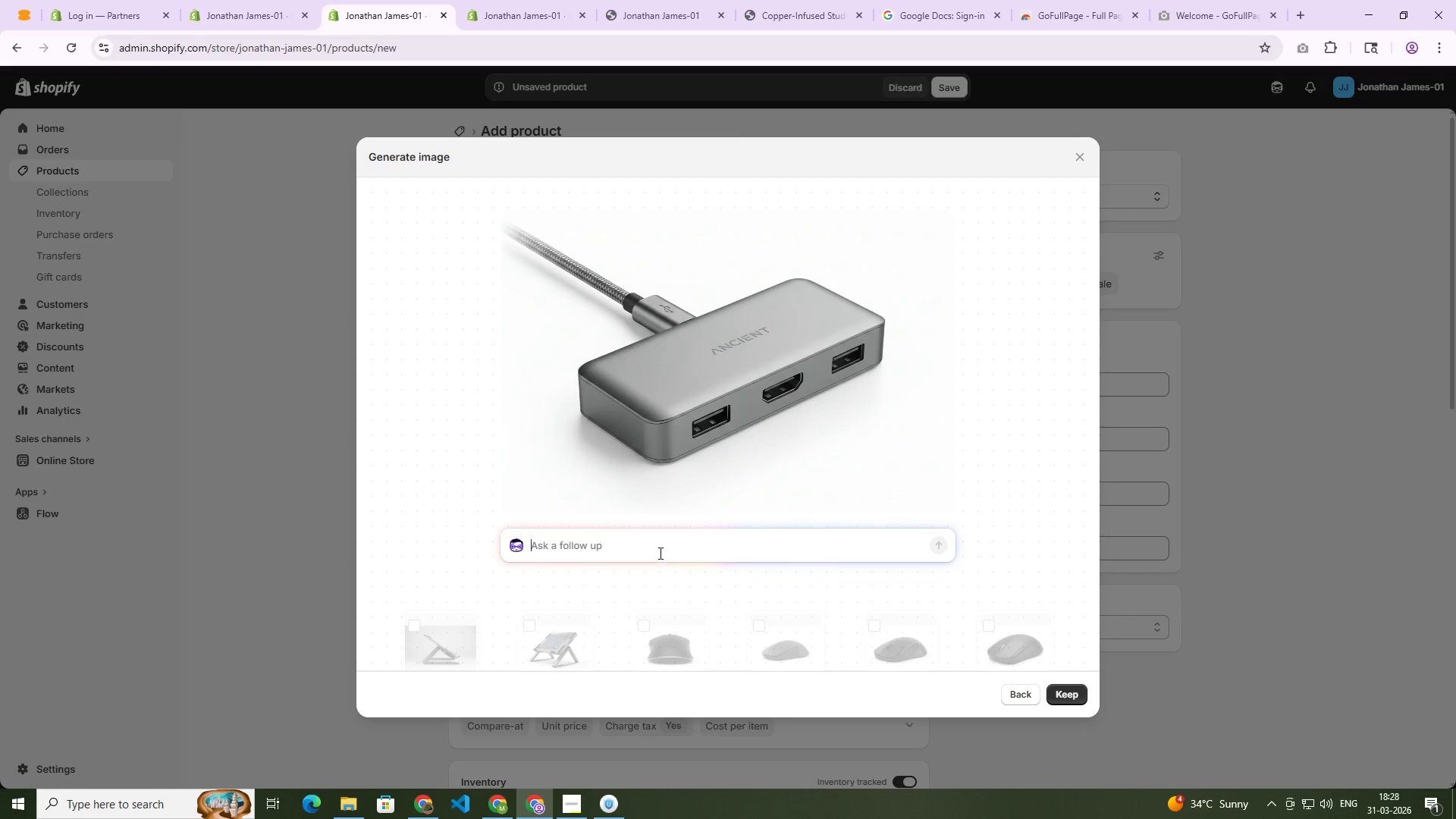 
key(Meta+V)
 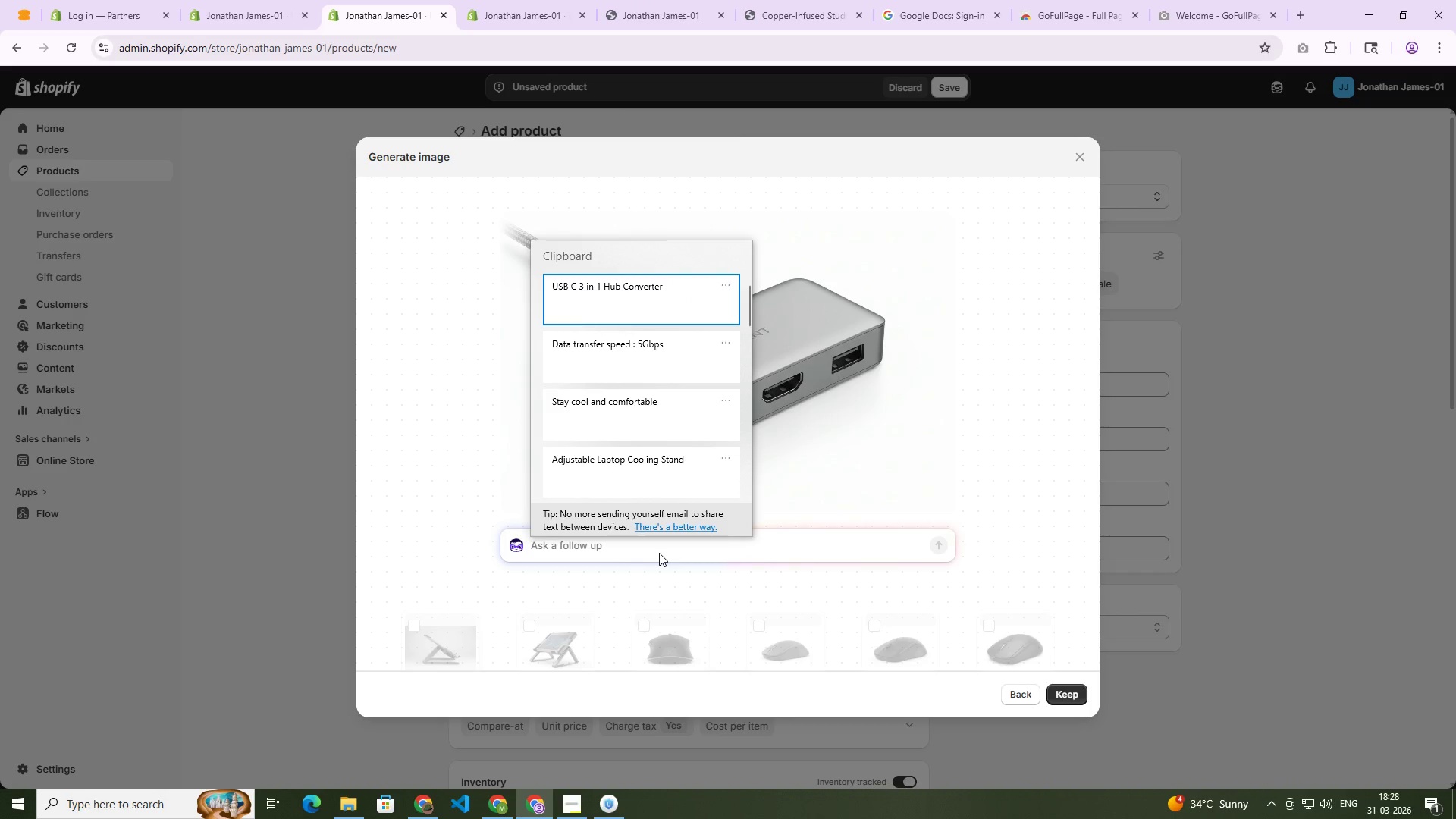 
key(Enter)
 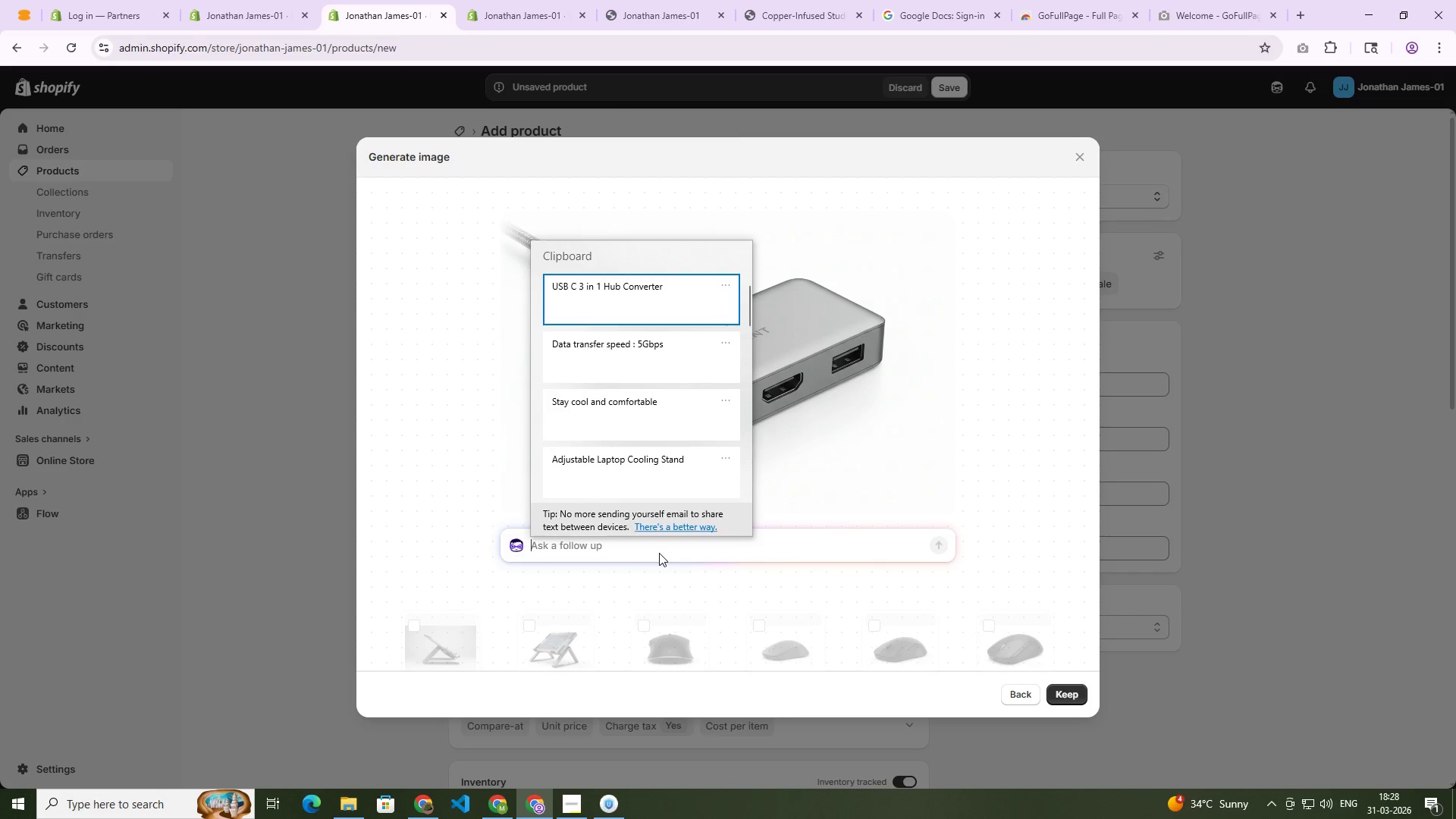 
key(Control+ControlLeft)
 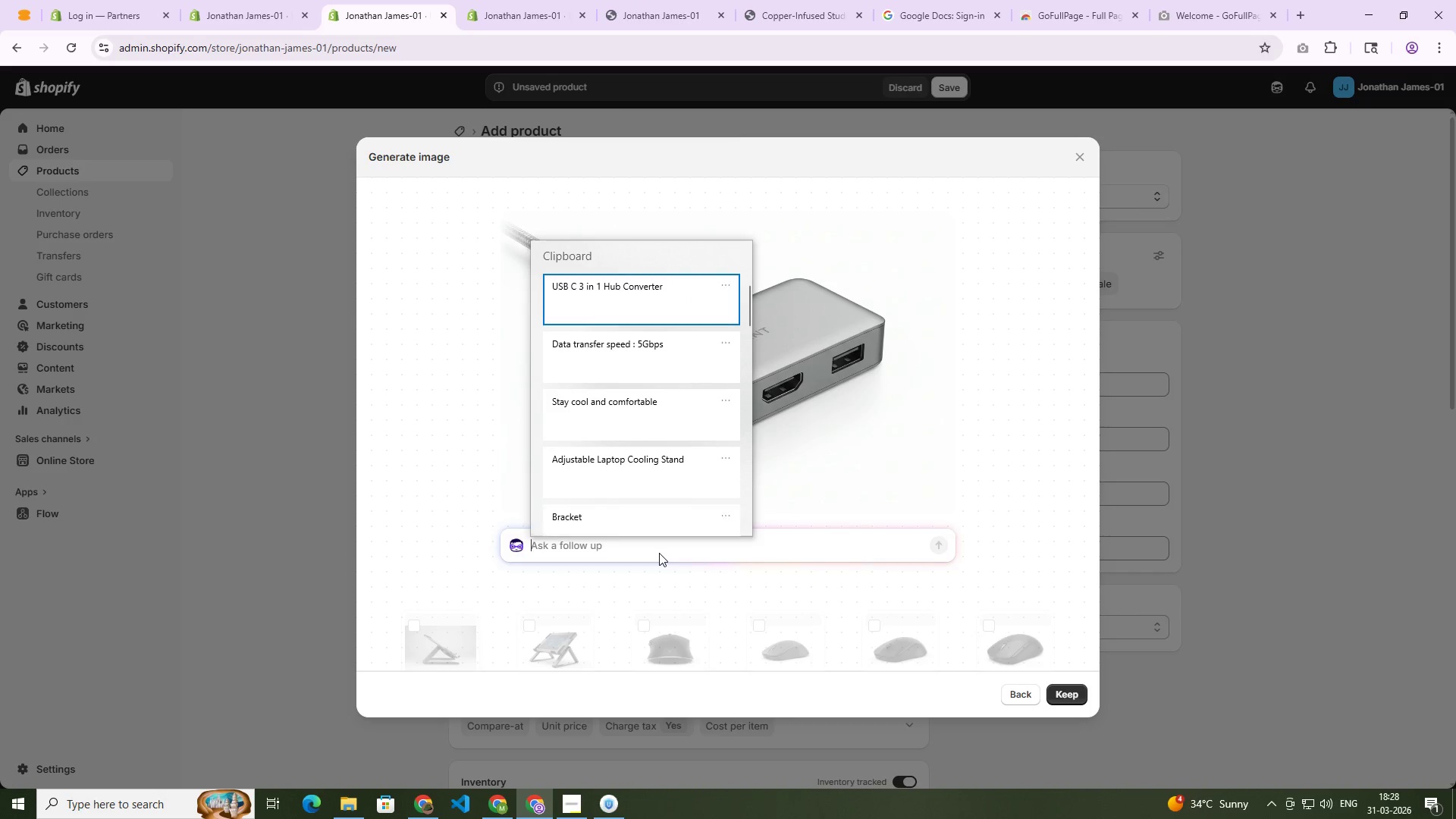 
key(Control+V)
 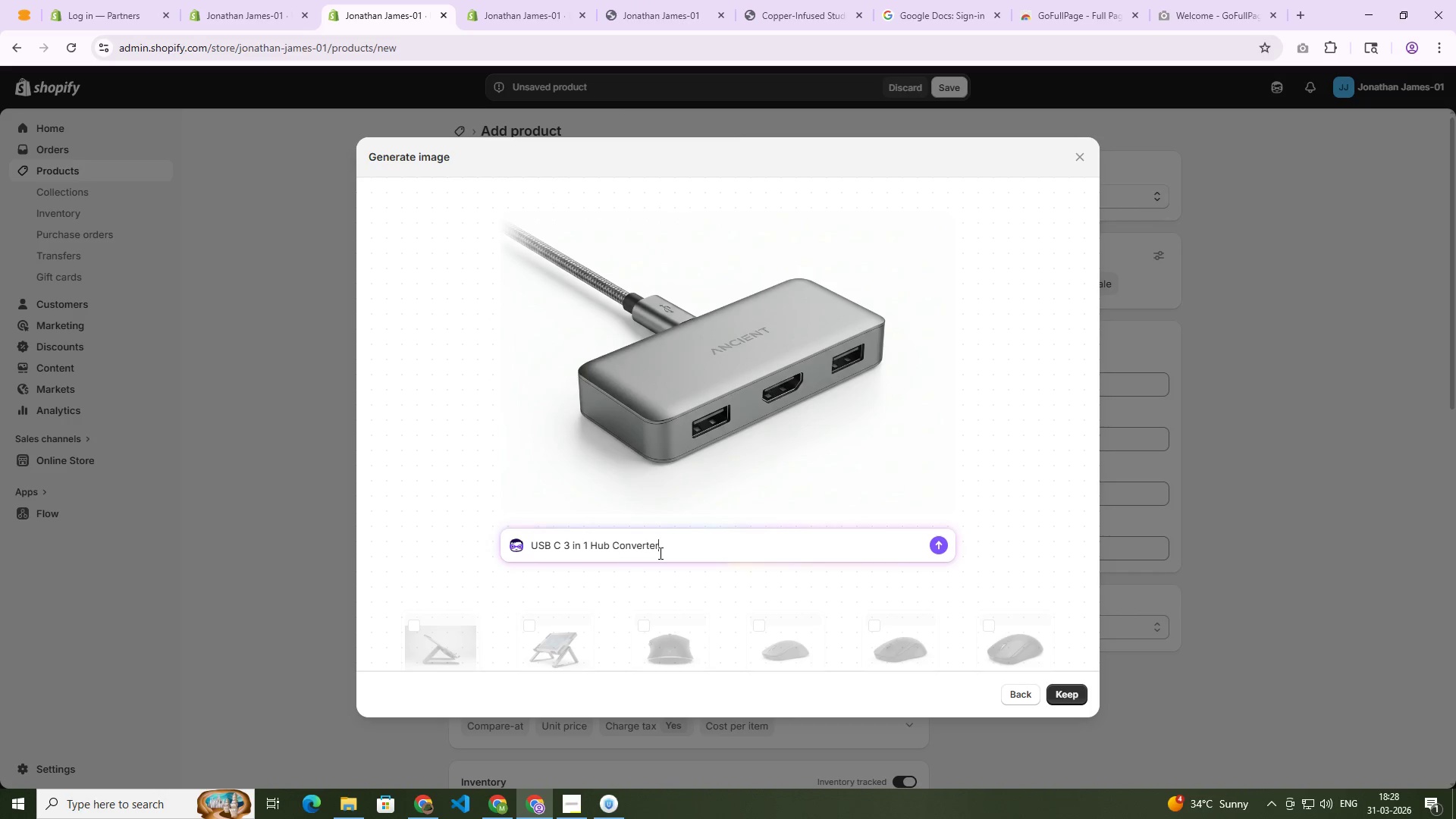 
type( ())
 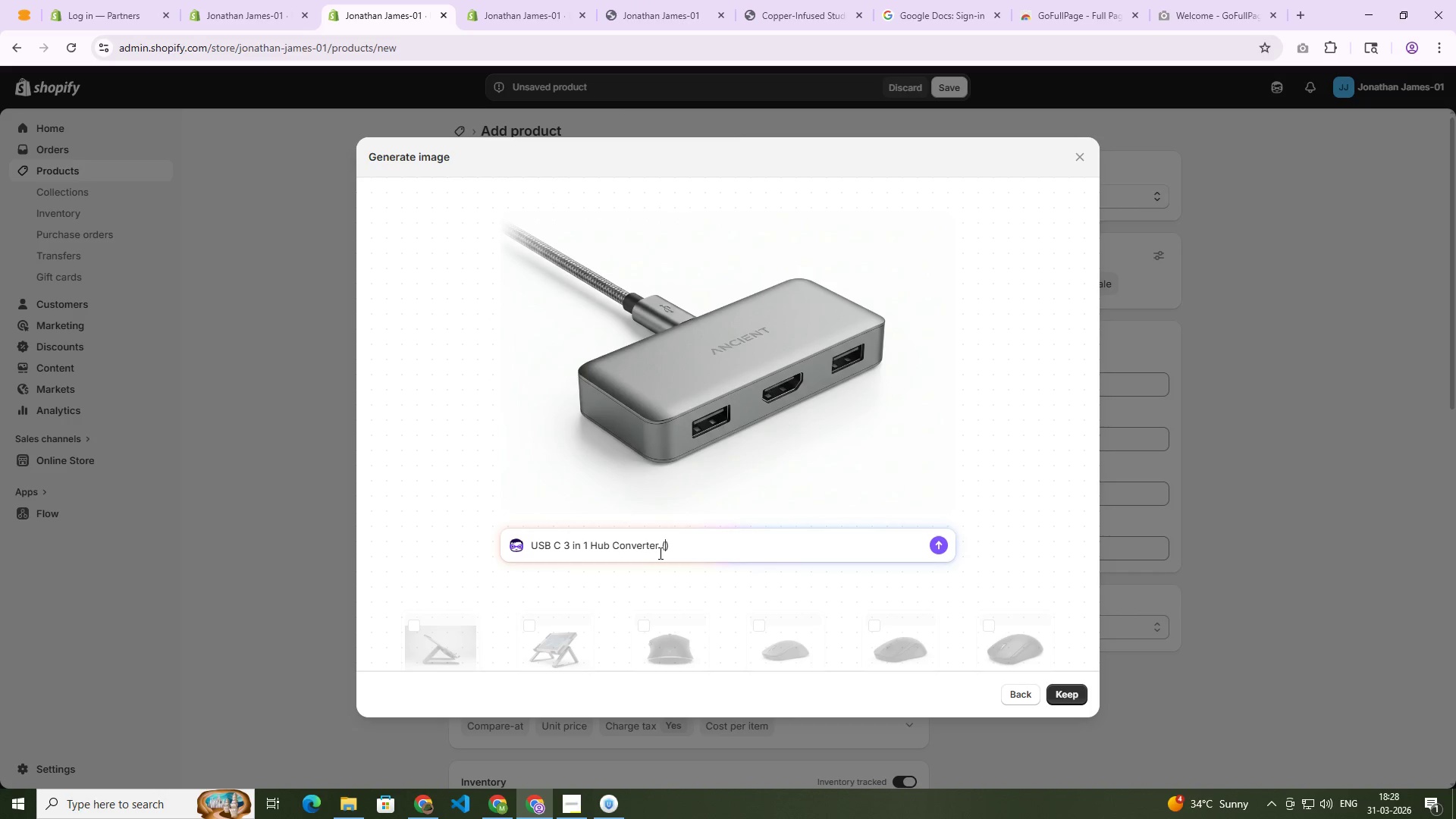 
 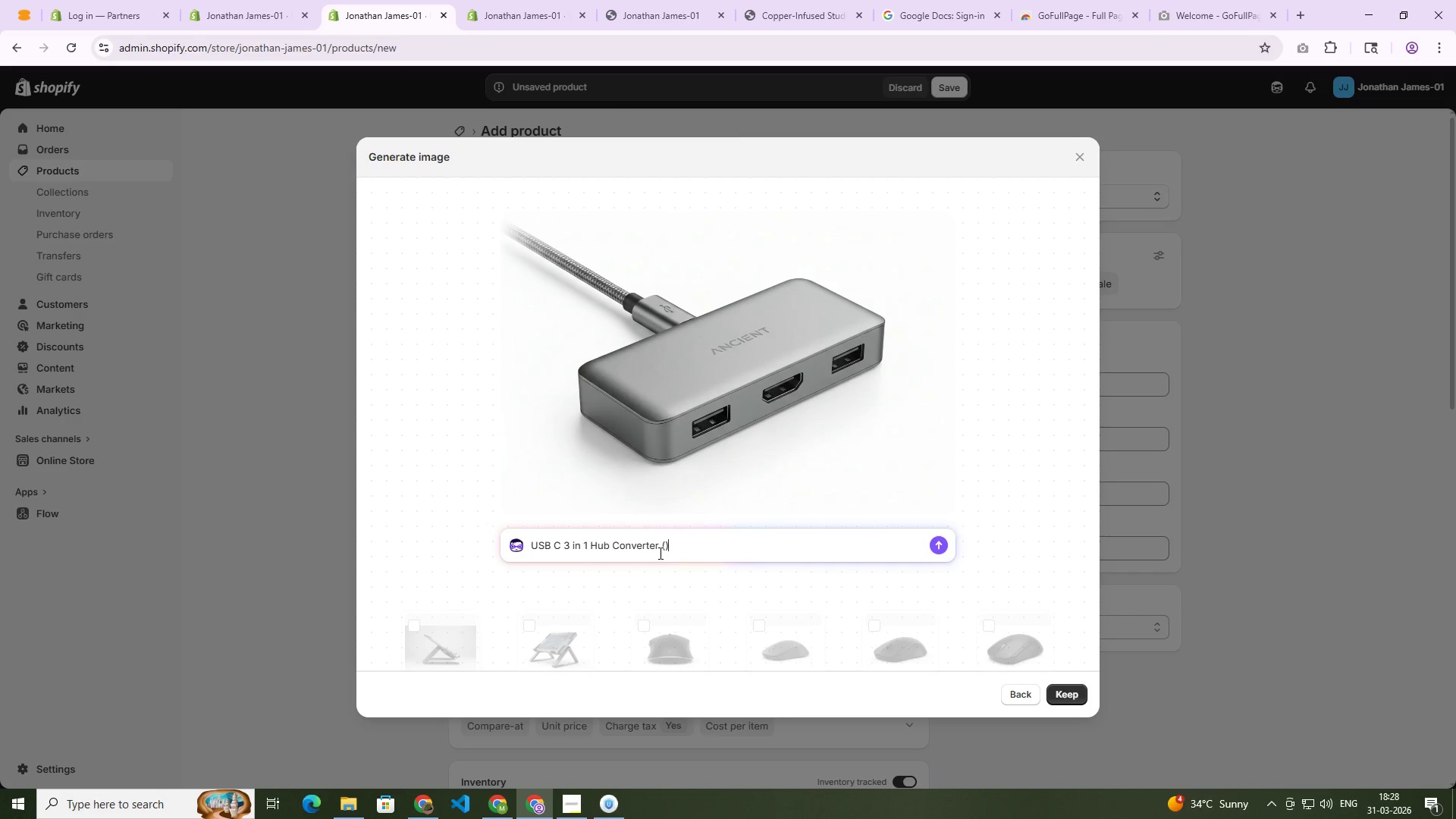 
key(ArrowLeft)
 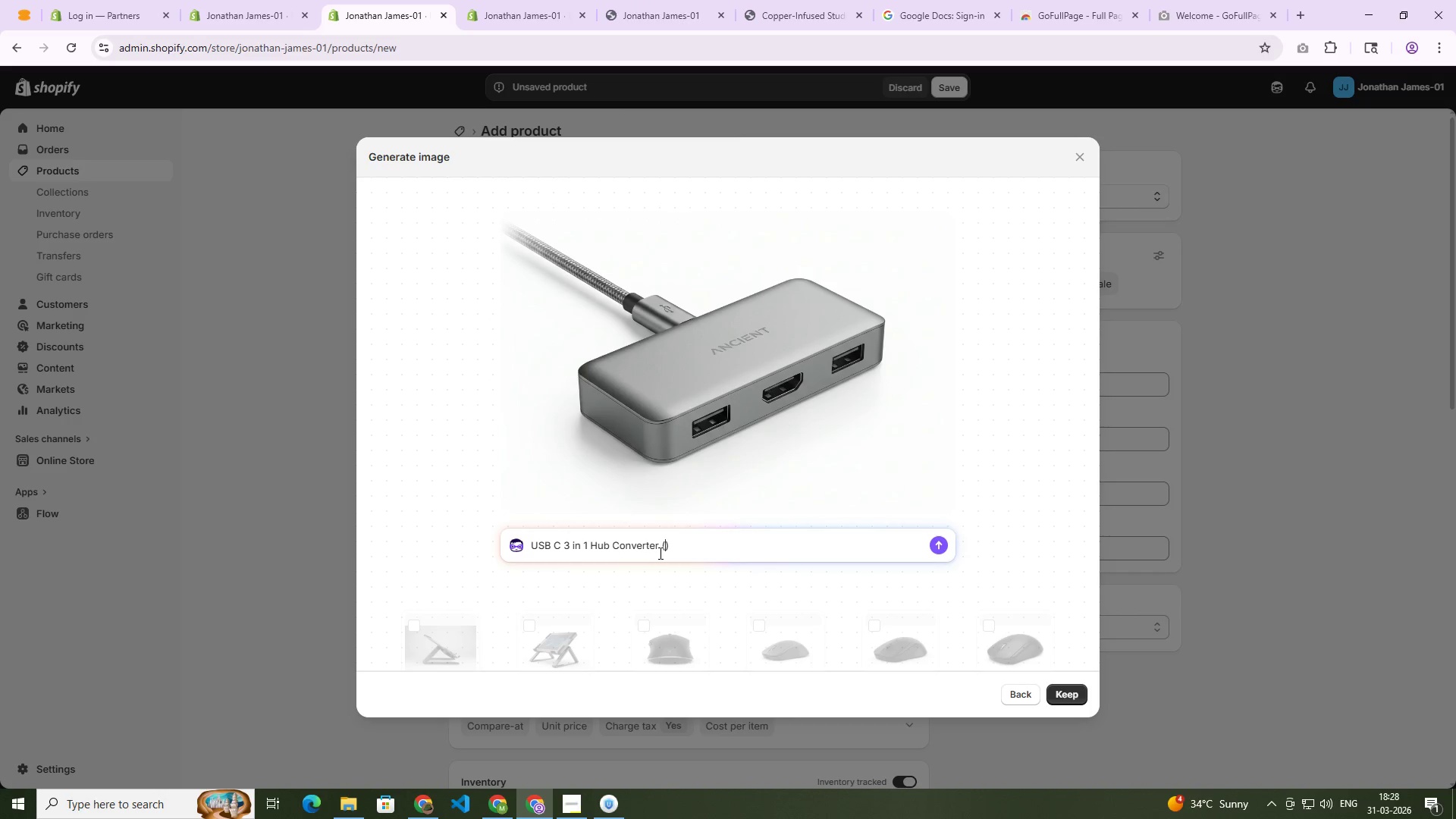 
type(side view)
key(Backspace)
key(Backspace)
key(Backspace)
key(Backspace)
key(Backspace)
key(Backspace)
key(Backspace)
key(Backspace)
key(Backspace)
type(back view)
 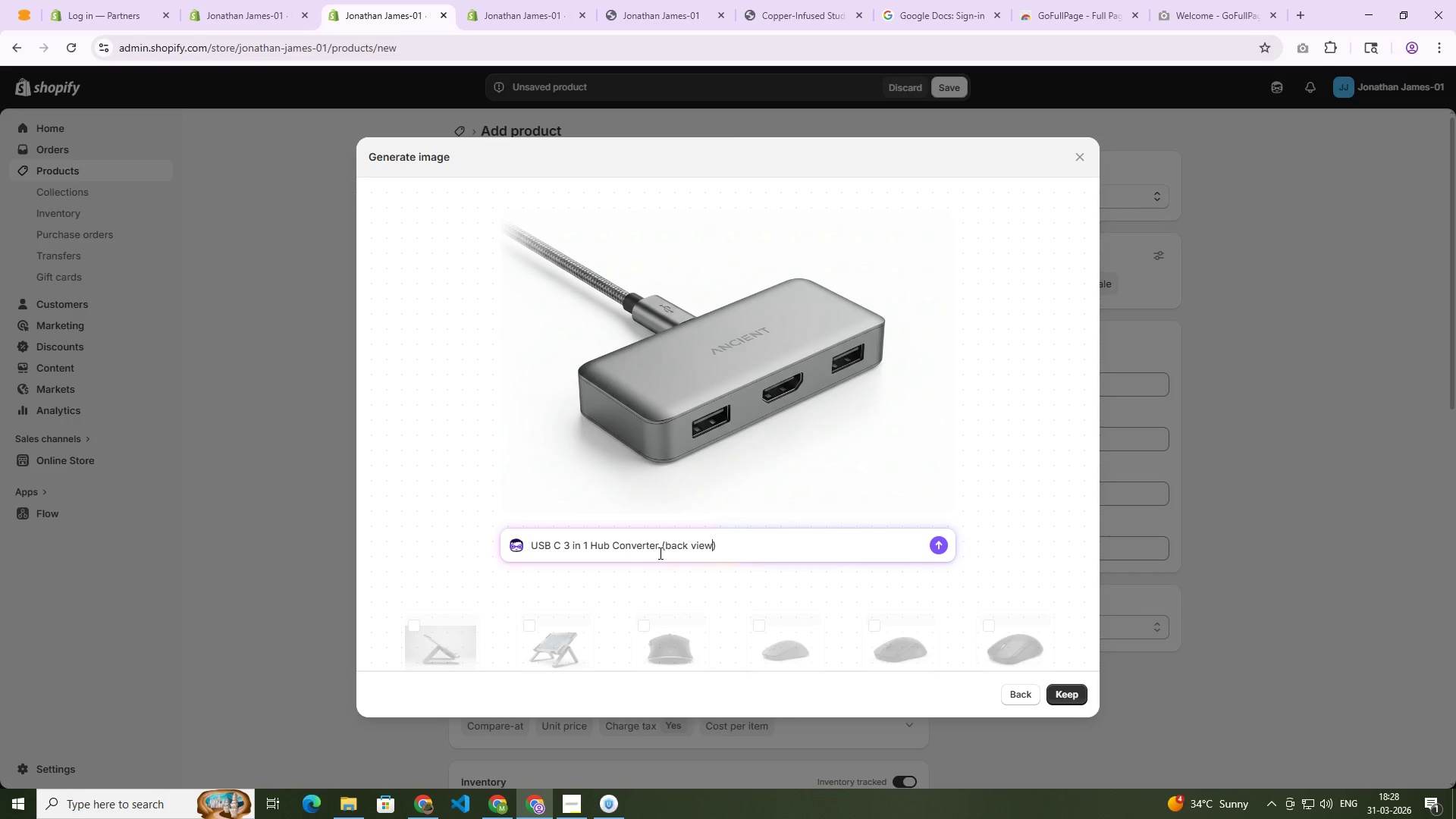 
key(Enter)
 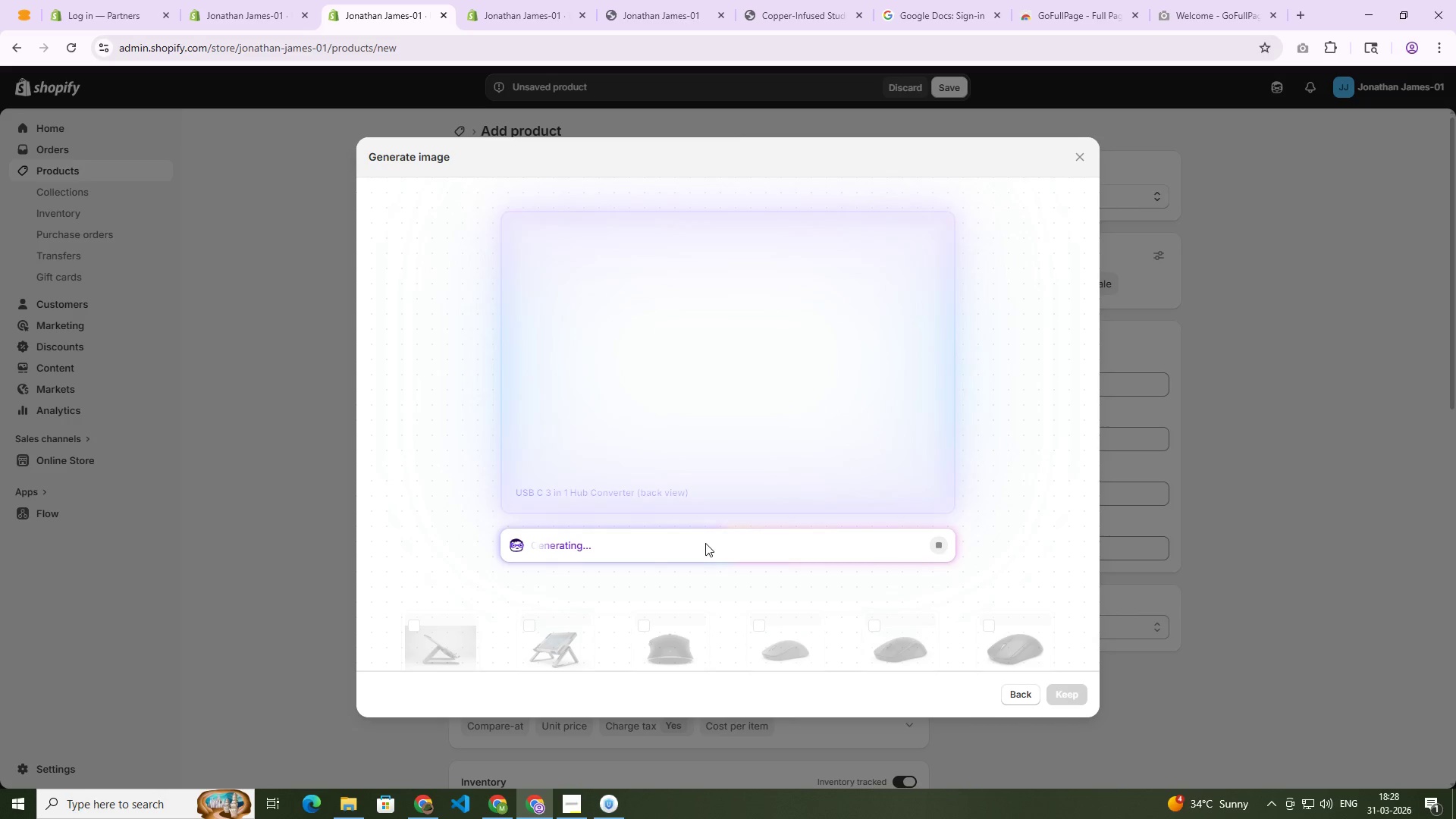 
wait(27.69)
 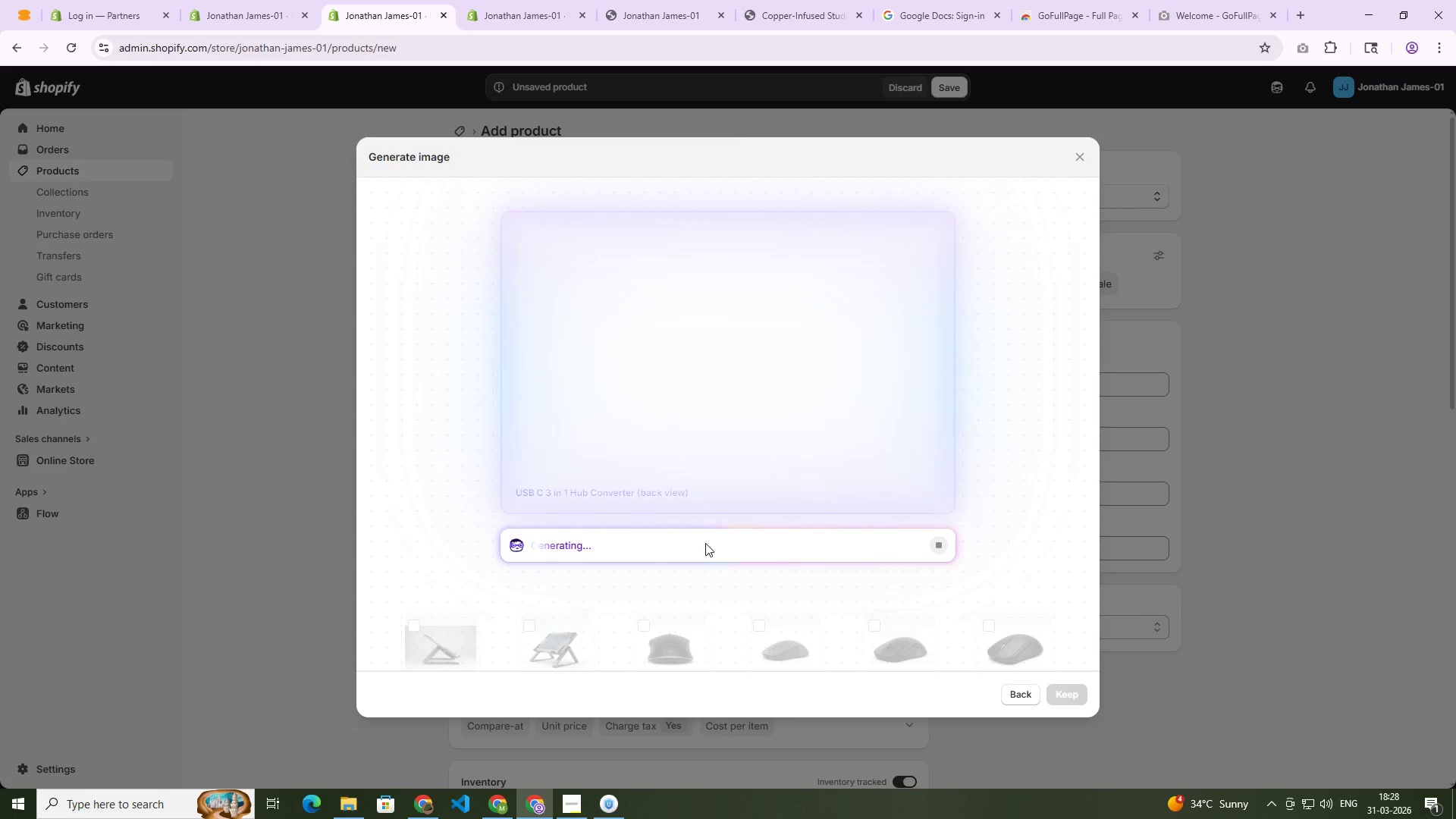 
left_click([1063, 695])
 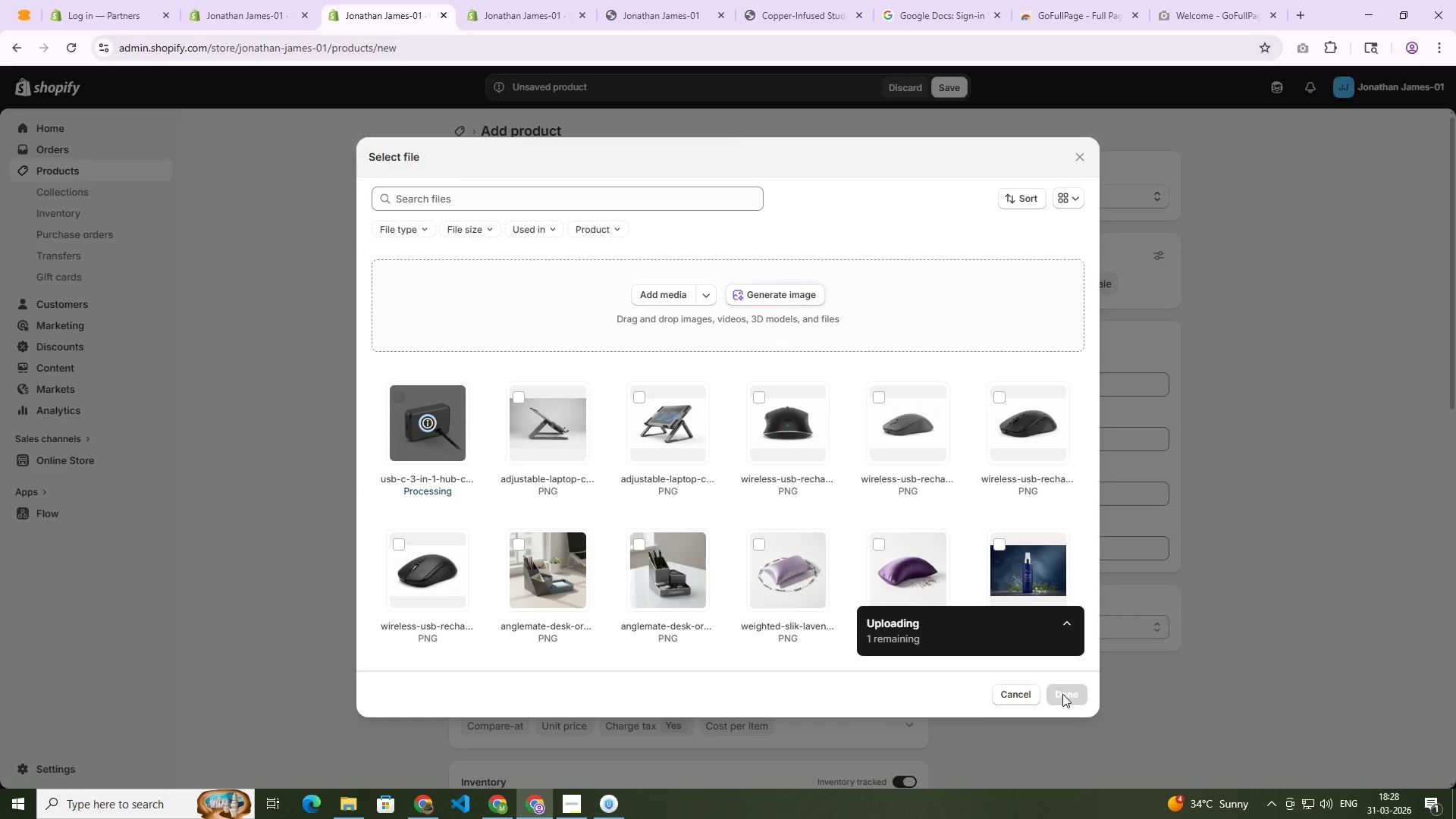 
wait(7.97)
 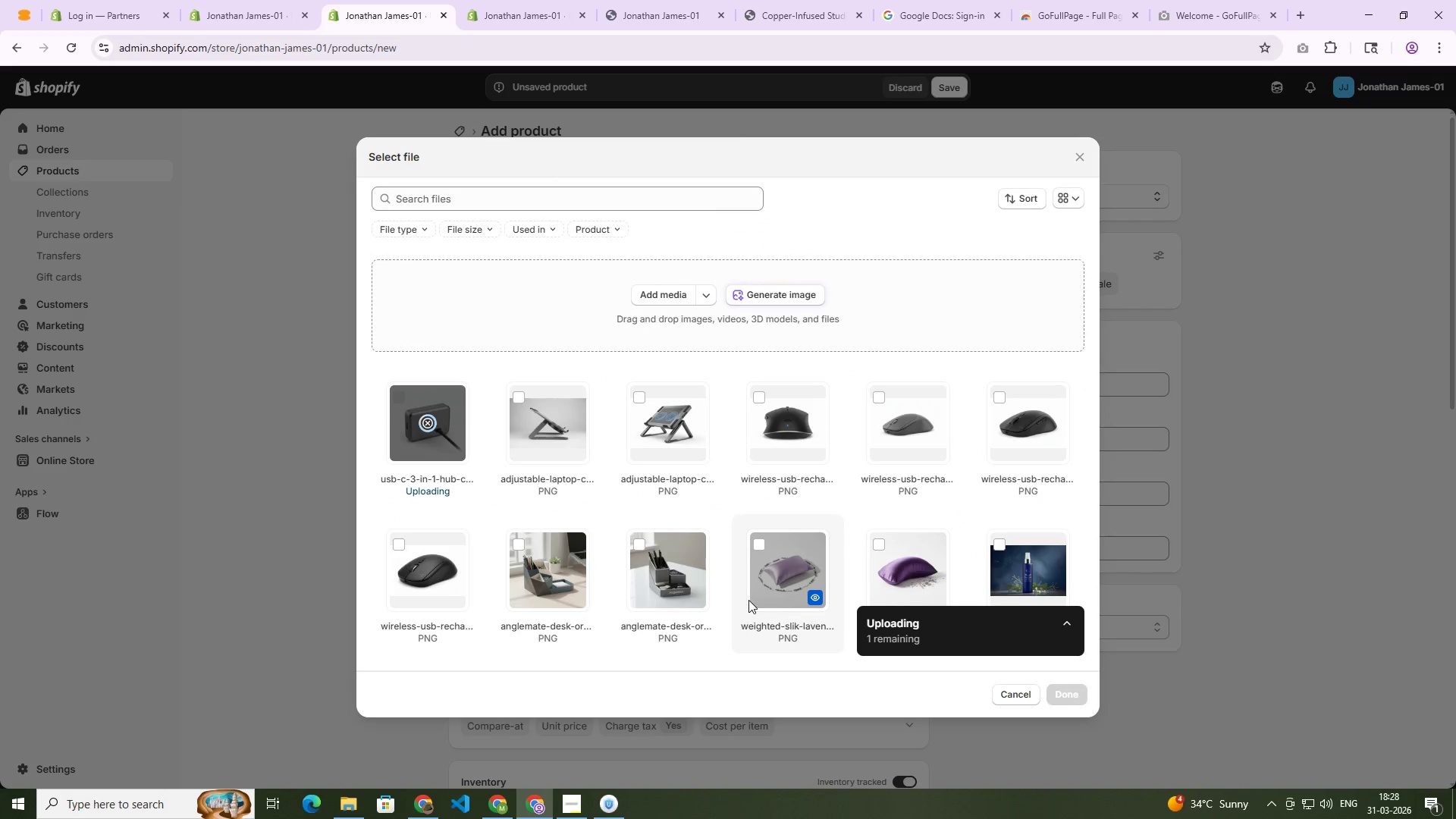 
left_click([1062, 694])
 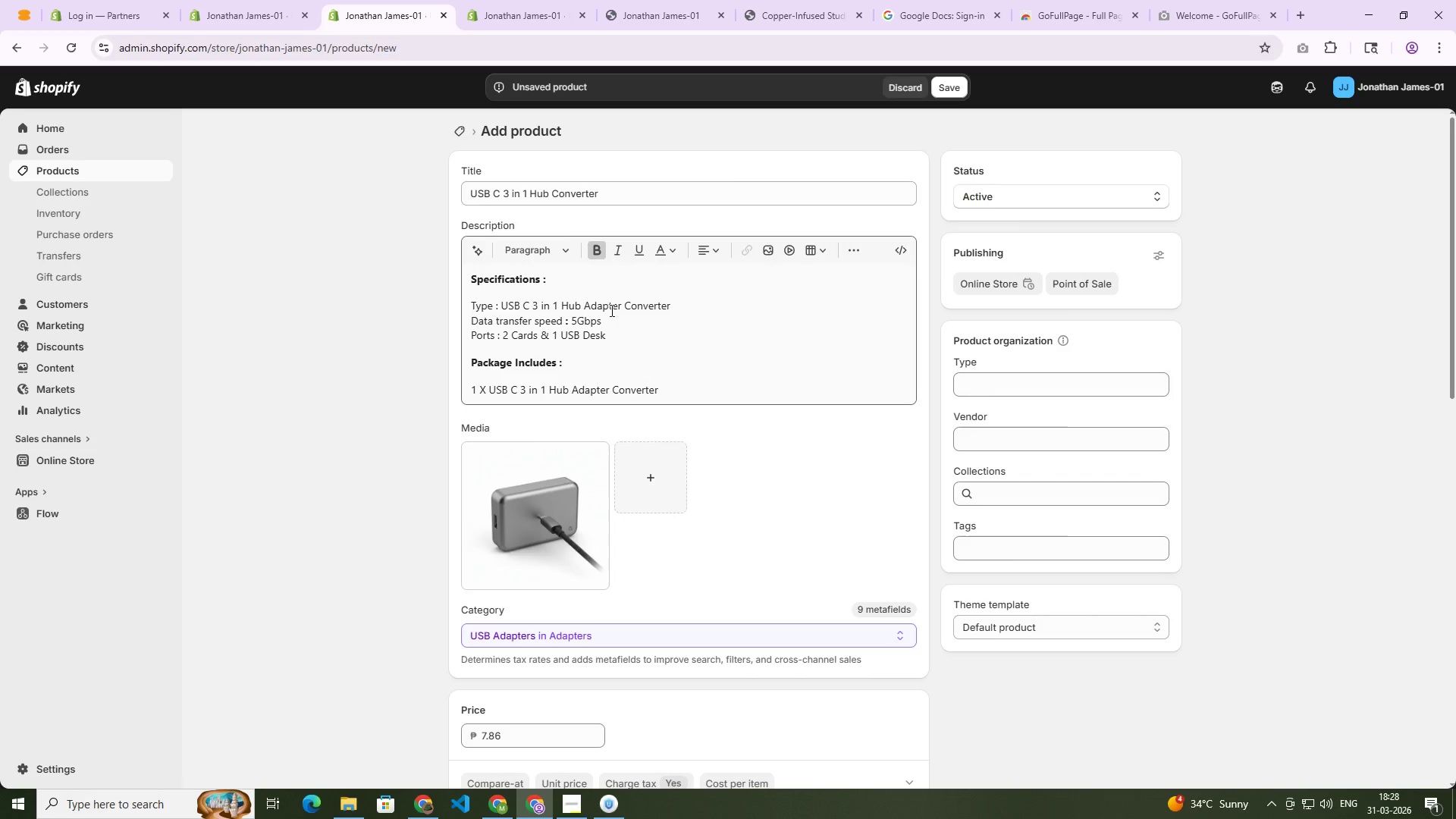 
left_click_drag(start_coordinate=[614, 195], to_coordinate=[450, 195])
 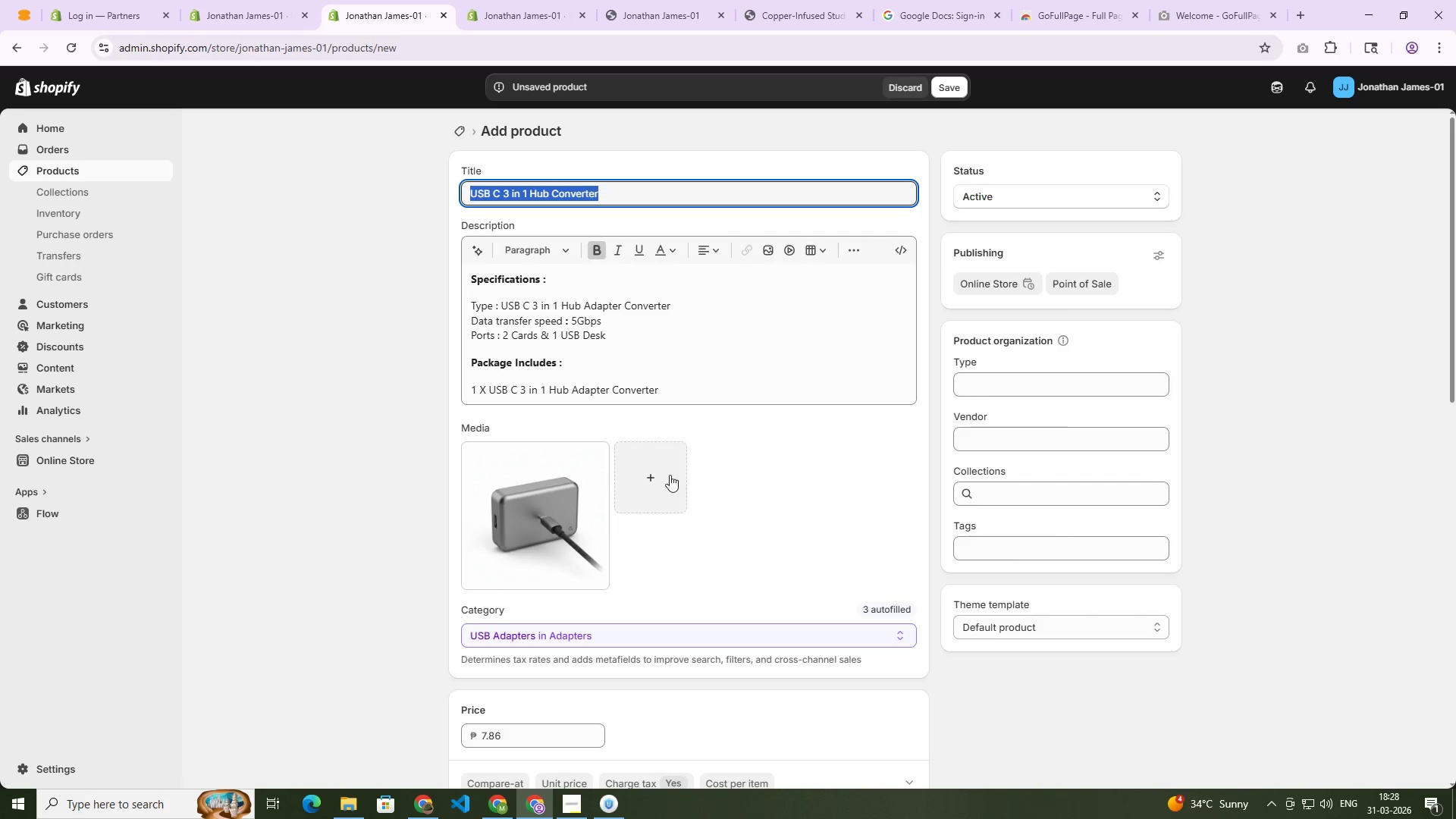 
key(Control+C)
 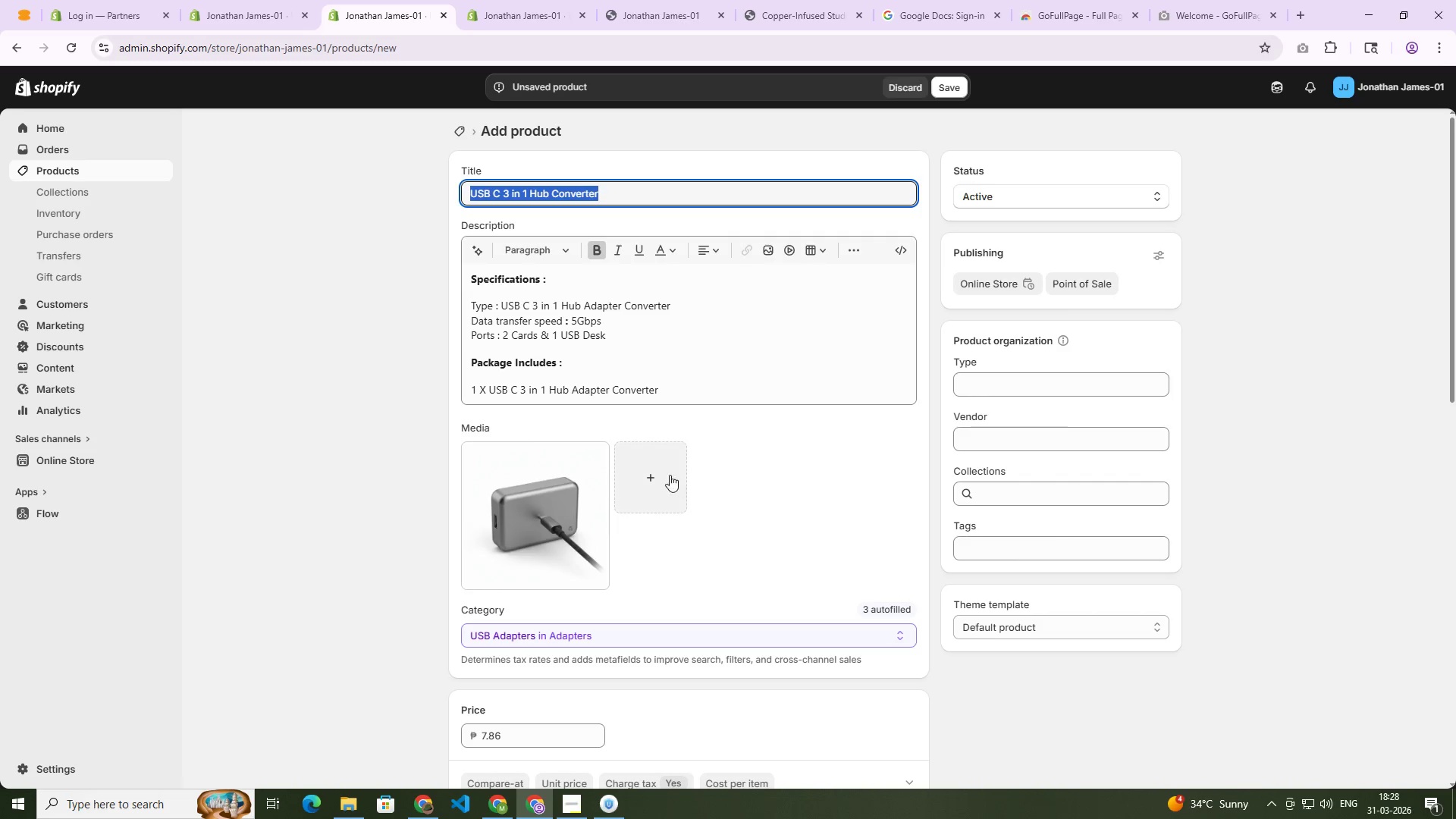 
left_click([661, 472])
 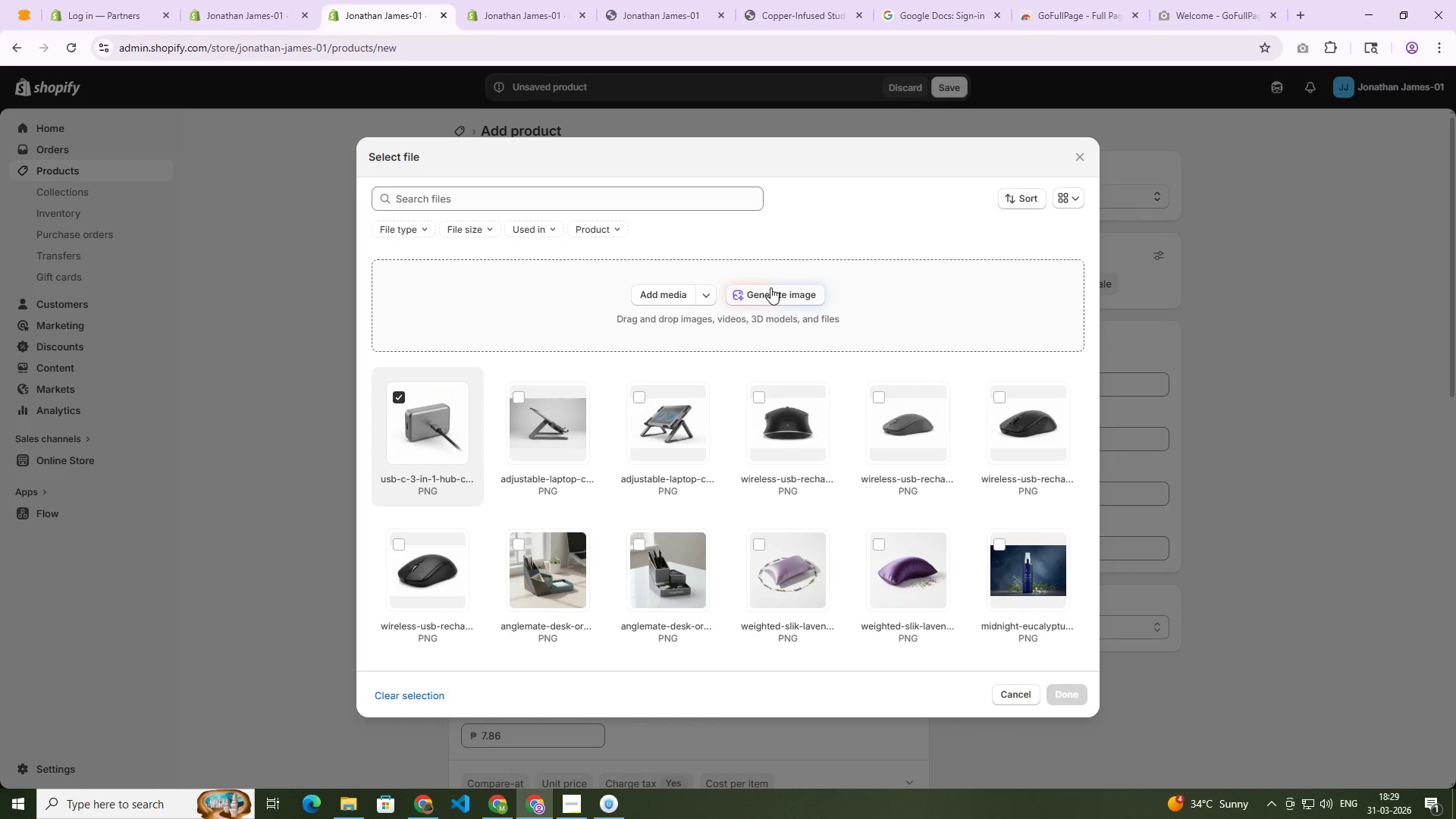 
left_click([778, 292])
 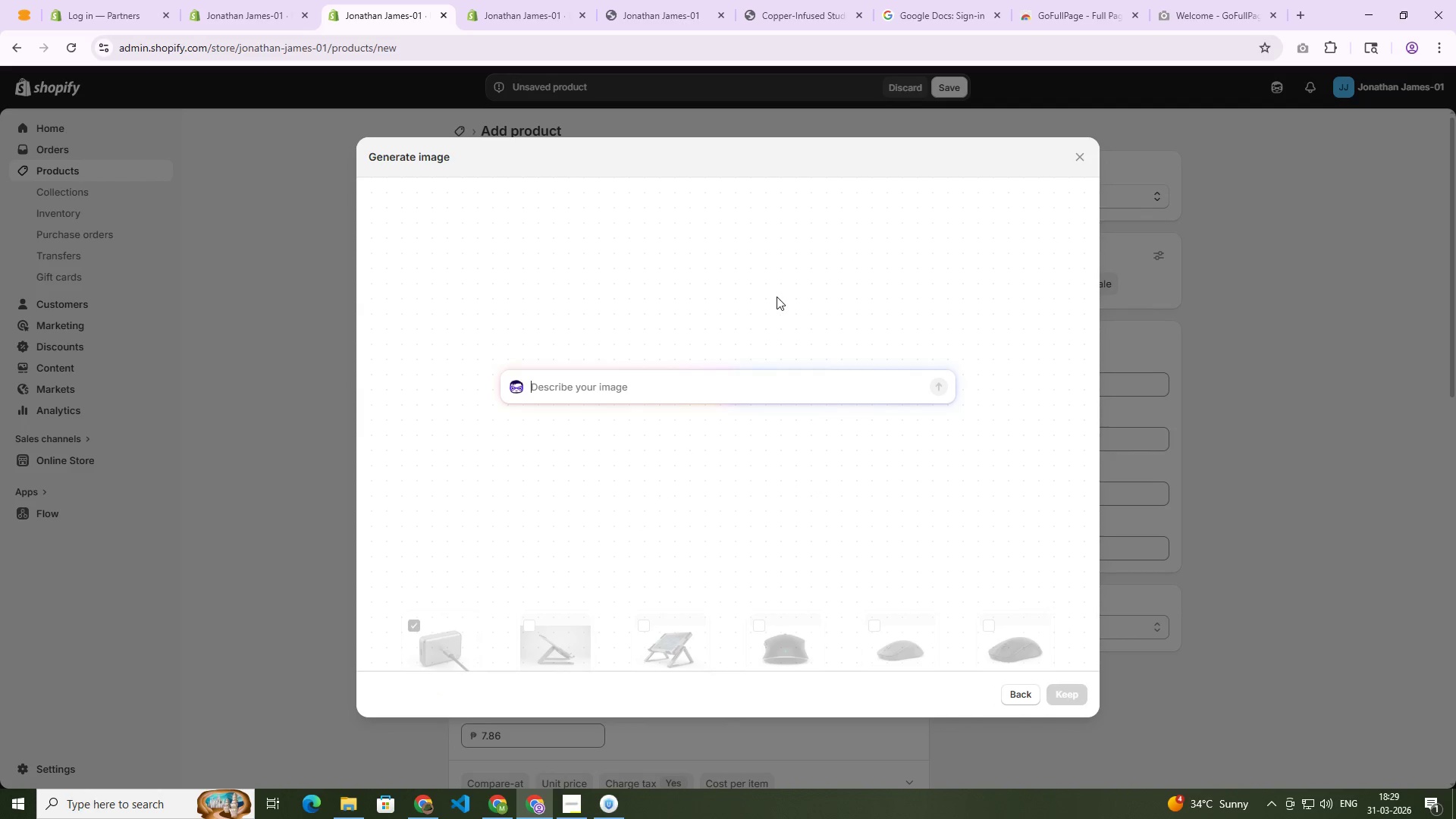 
key(Control+V)
 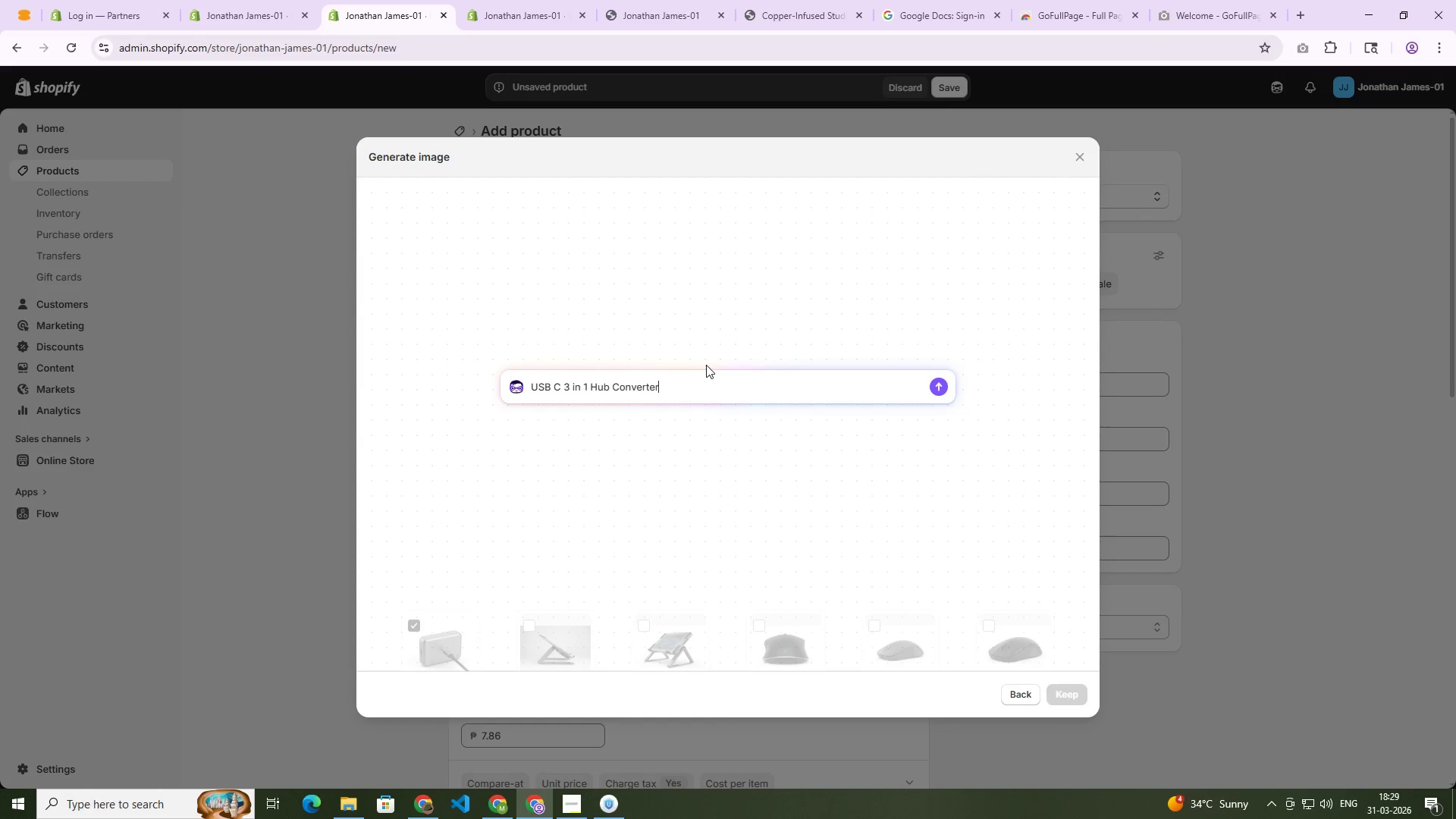 
key(NumpadEnter)
 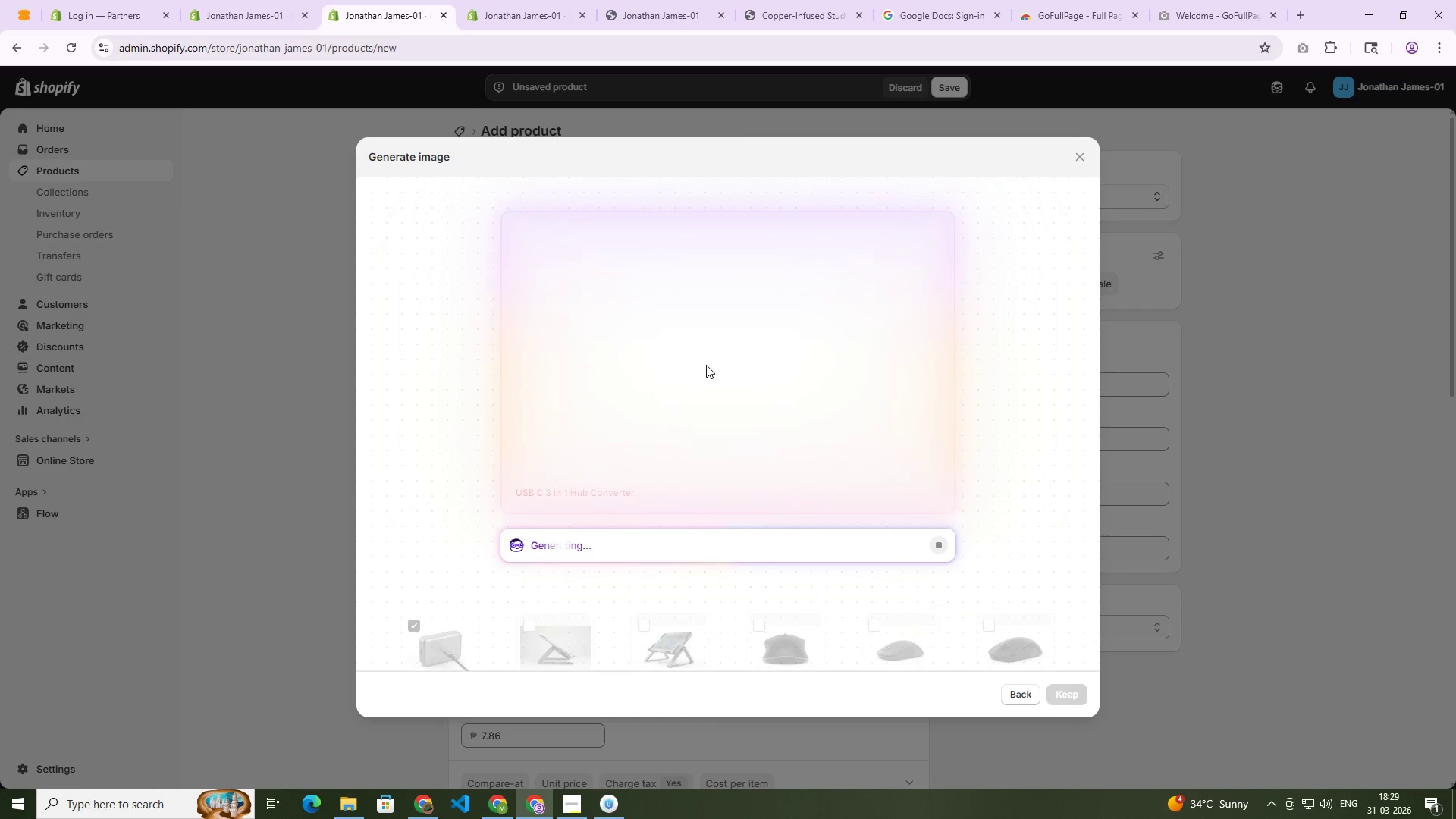 
wait(13.86)
 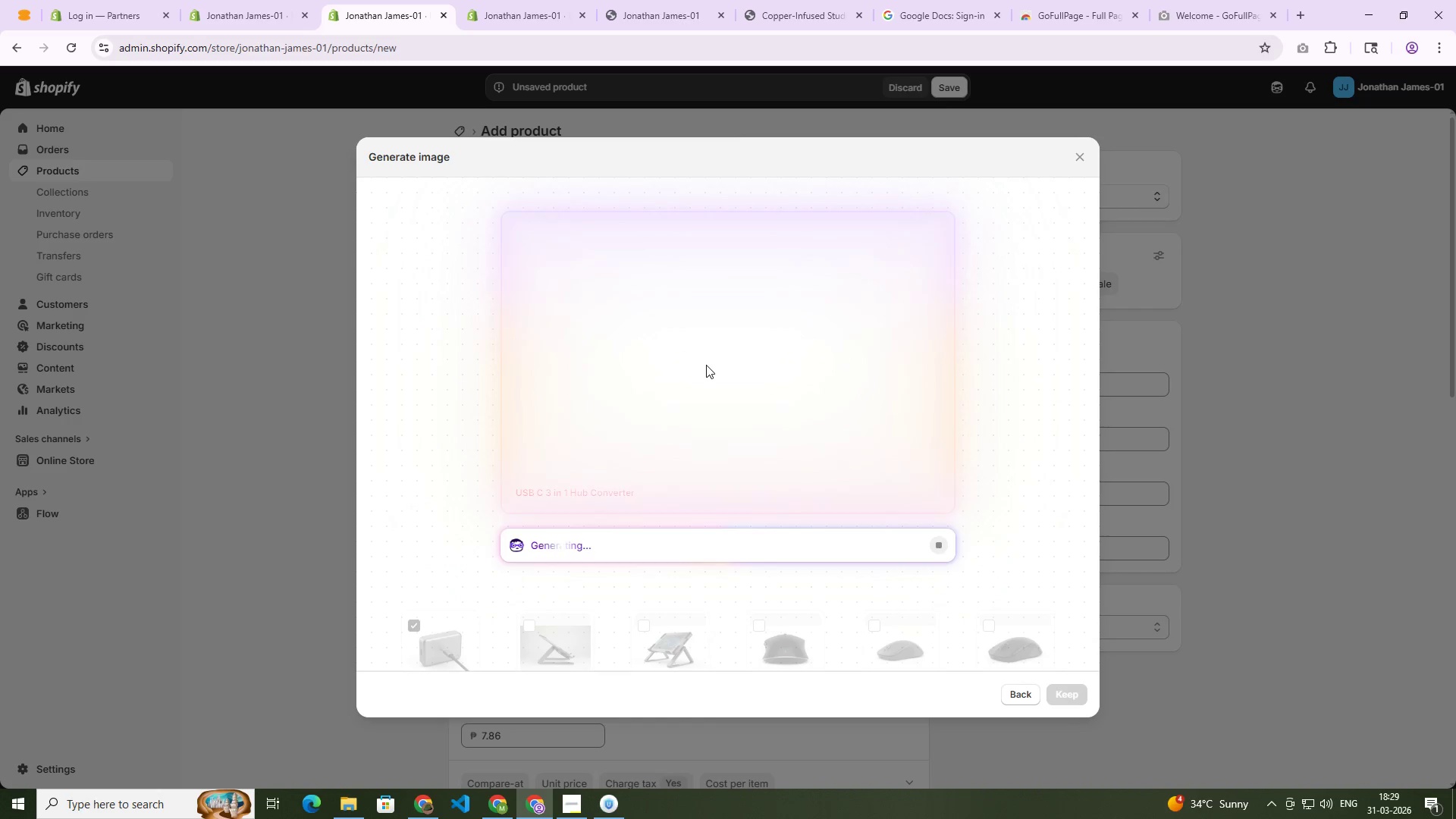 
scroll: coordinate [609, 479], scroll_direction: down, amount: 4.0
 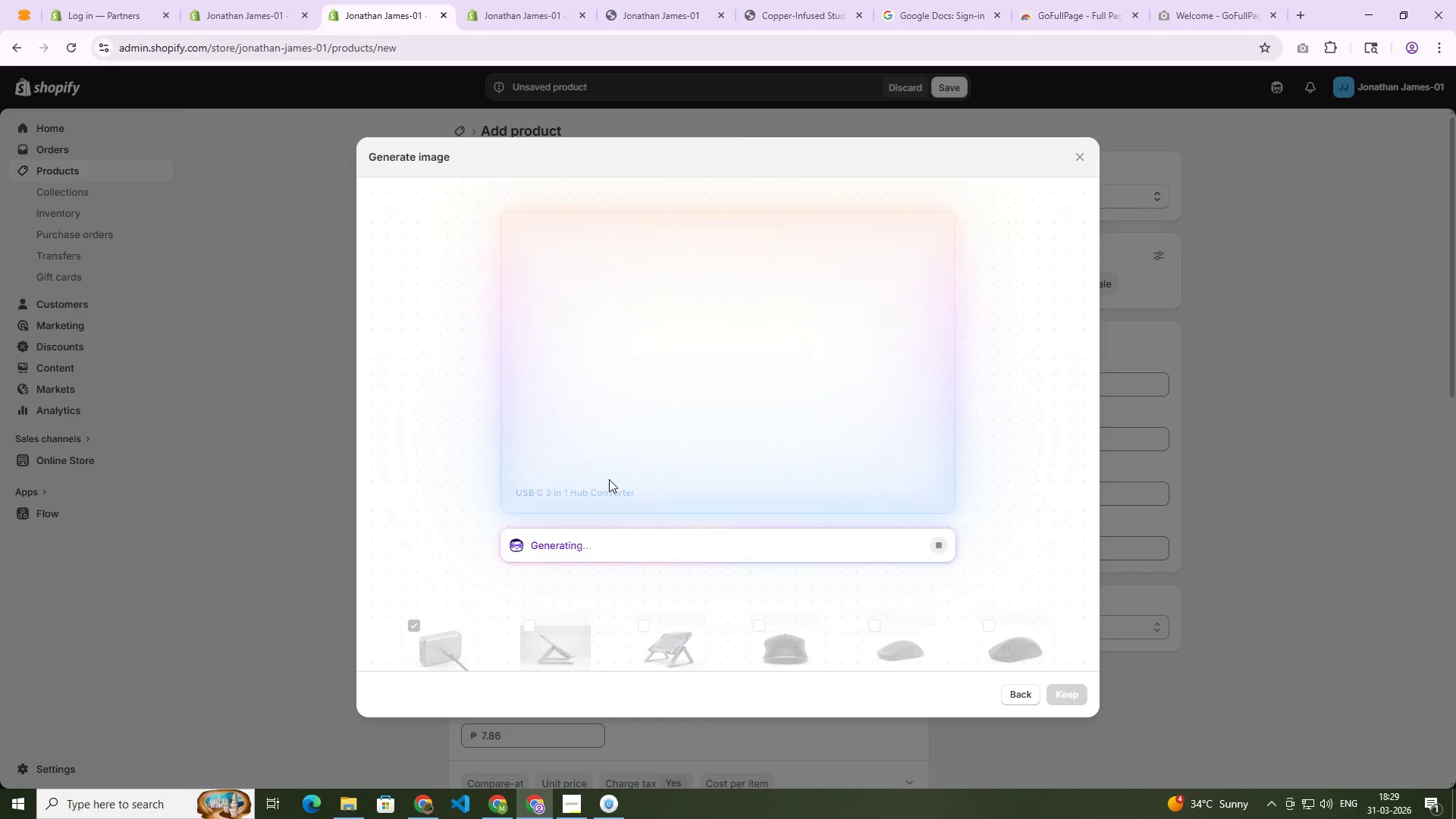 
key(Alt+AltLeft)
 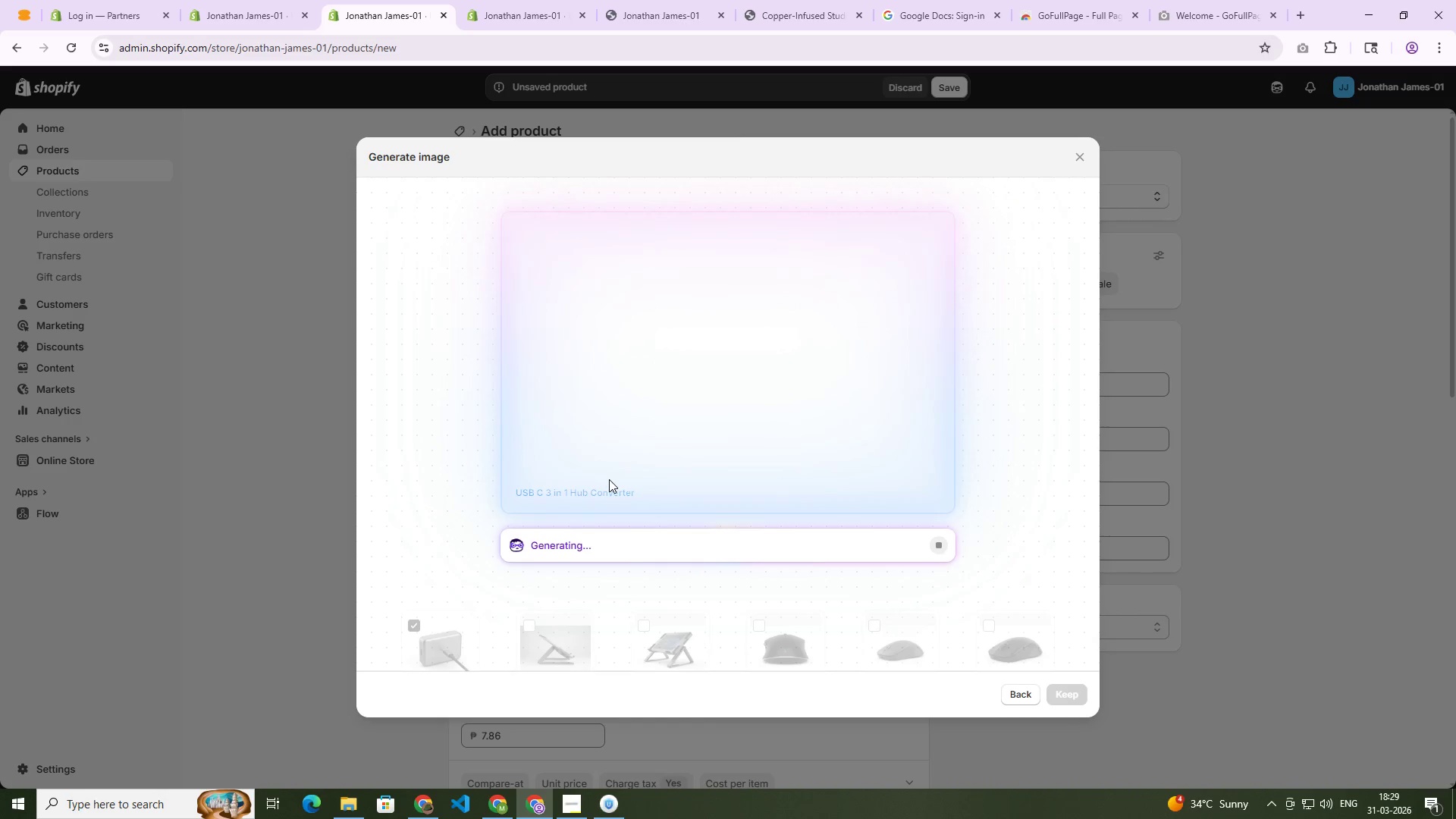 
key(Alt+Tab)
 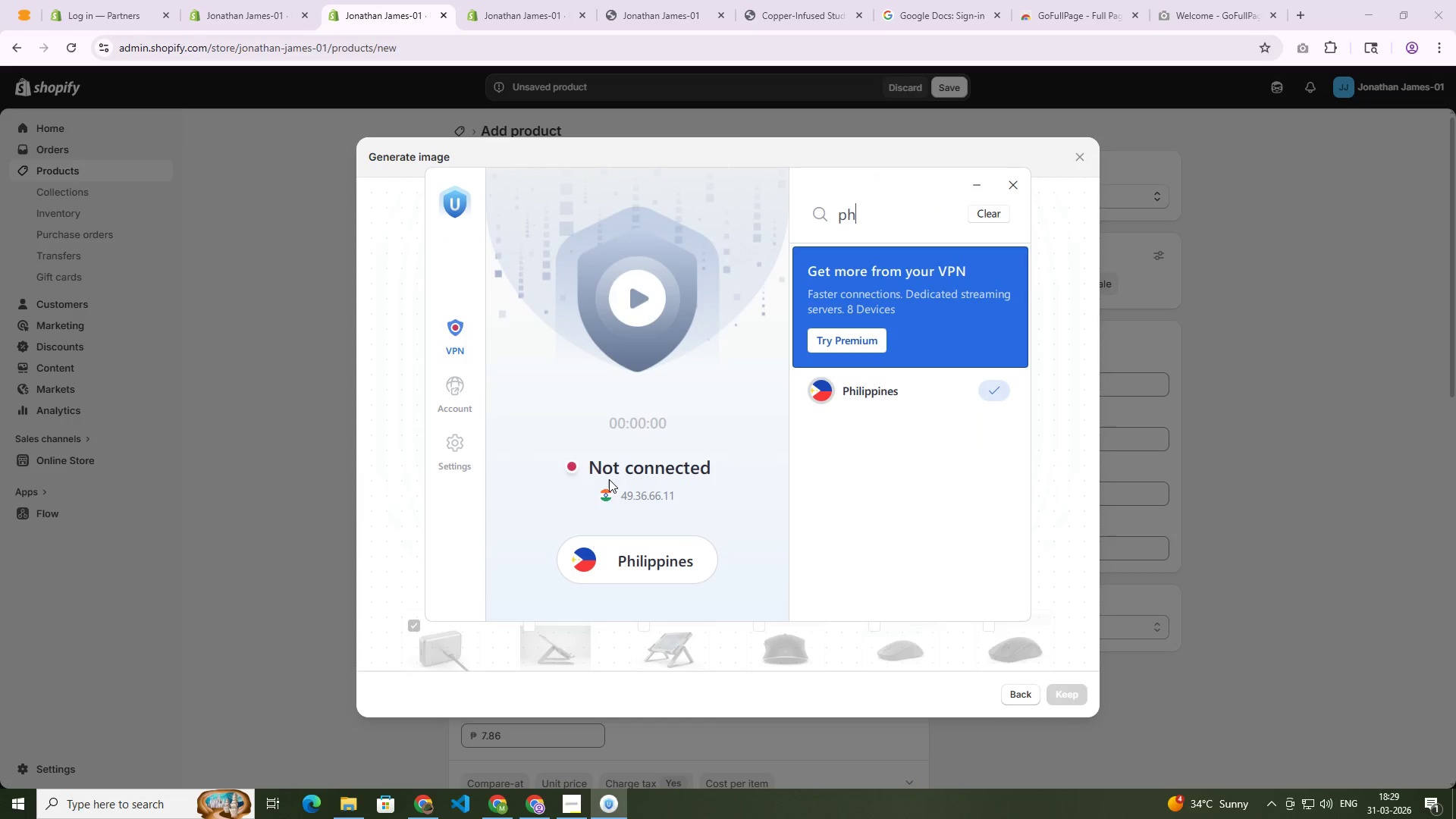 
key(Alt+AltLeft)
 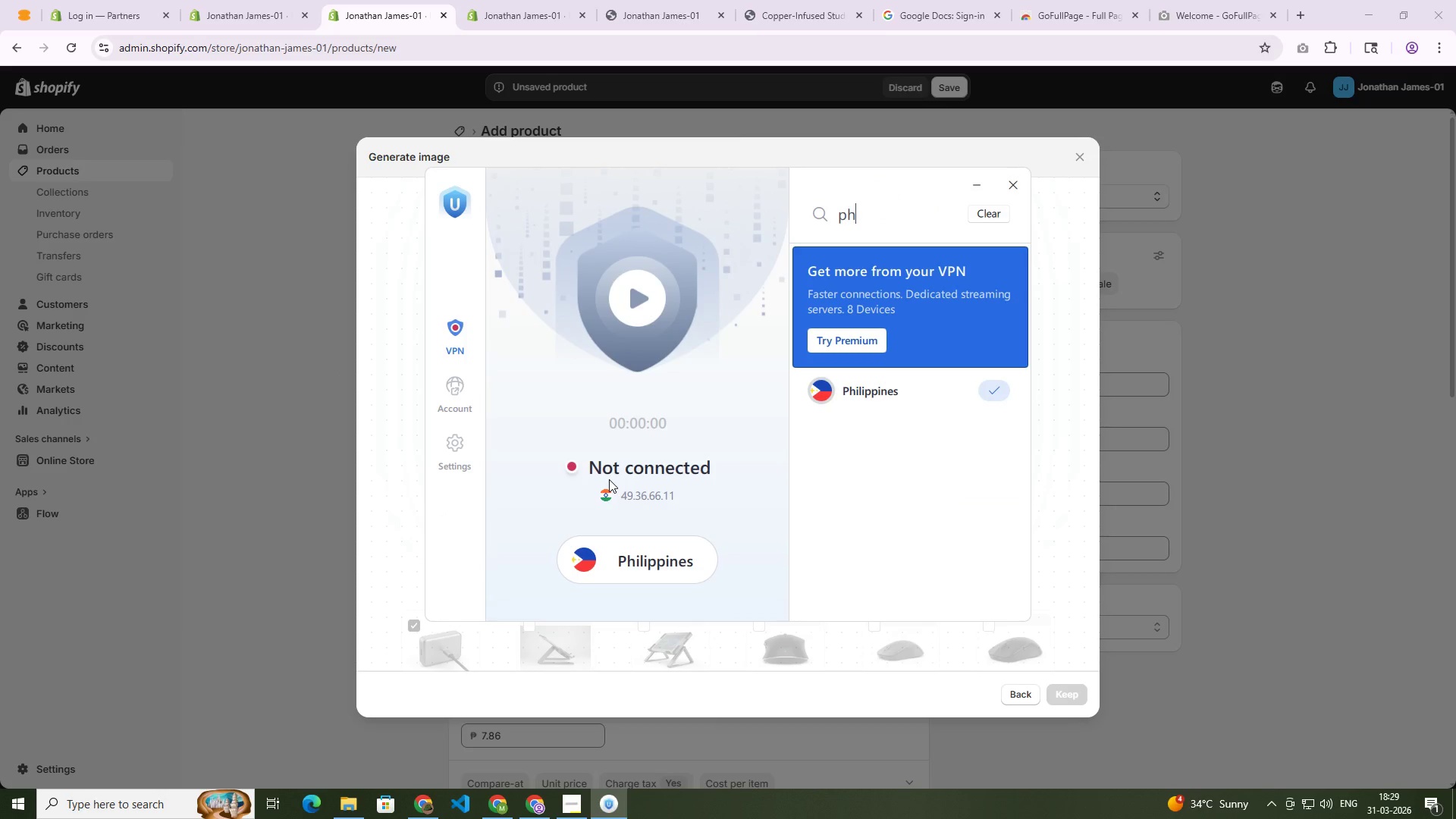 
key(Alt+Tab)
 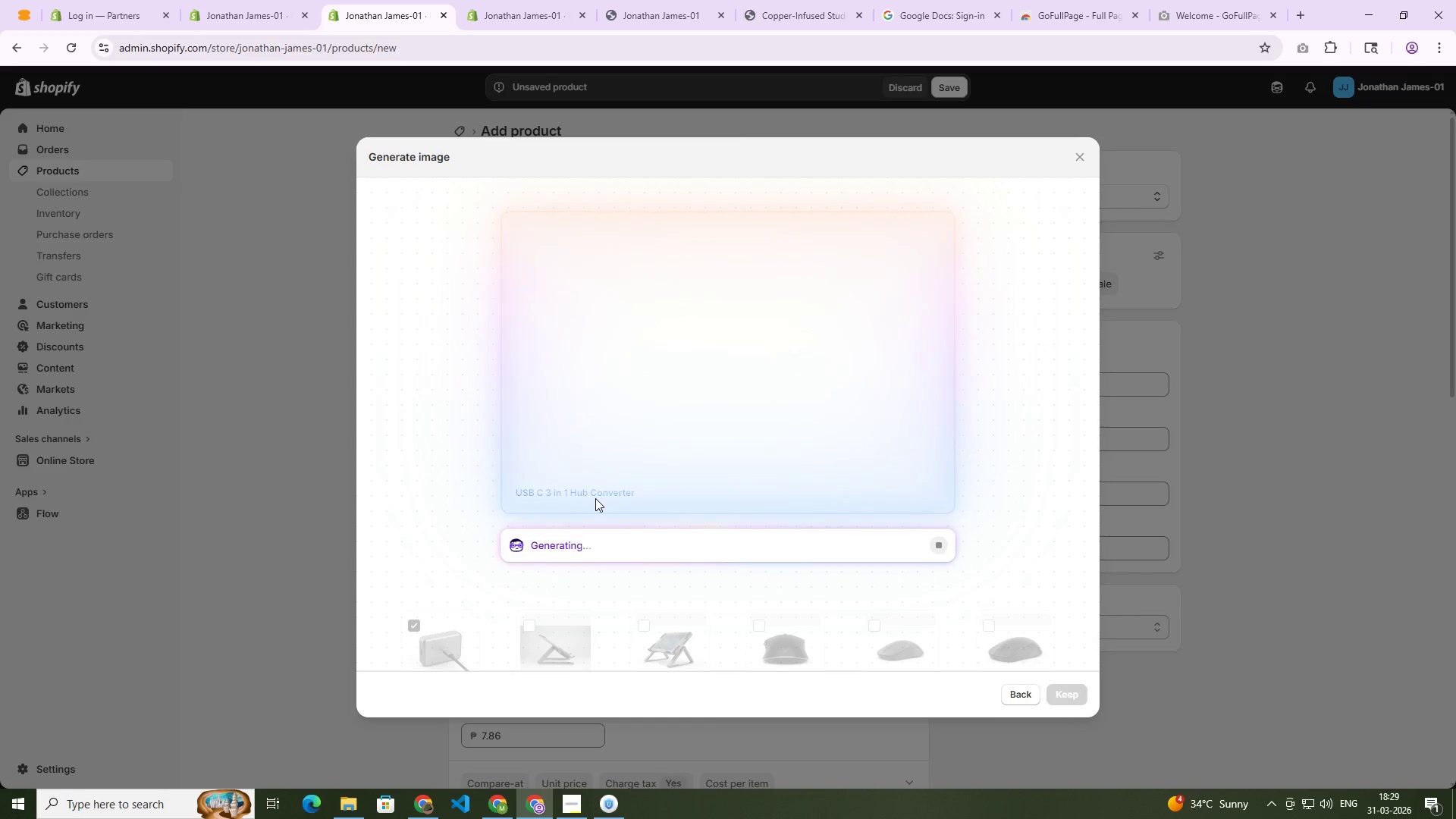 
wait(13.59)
 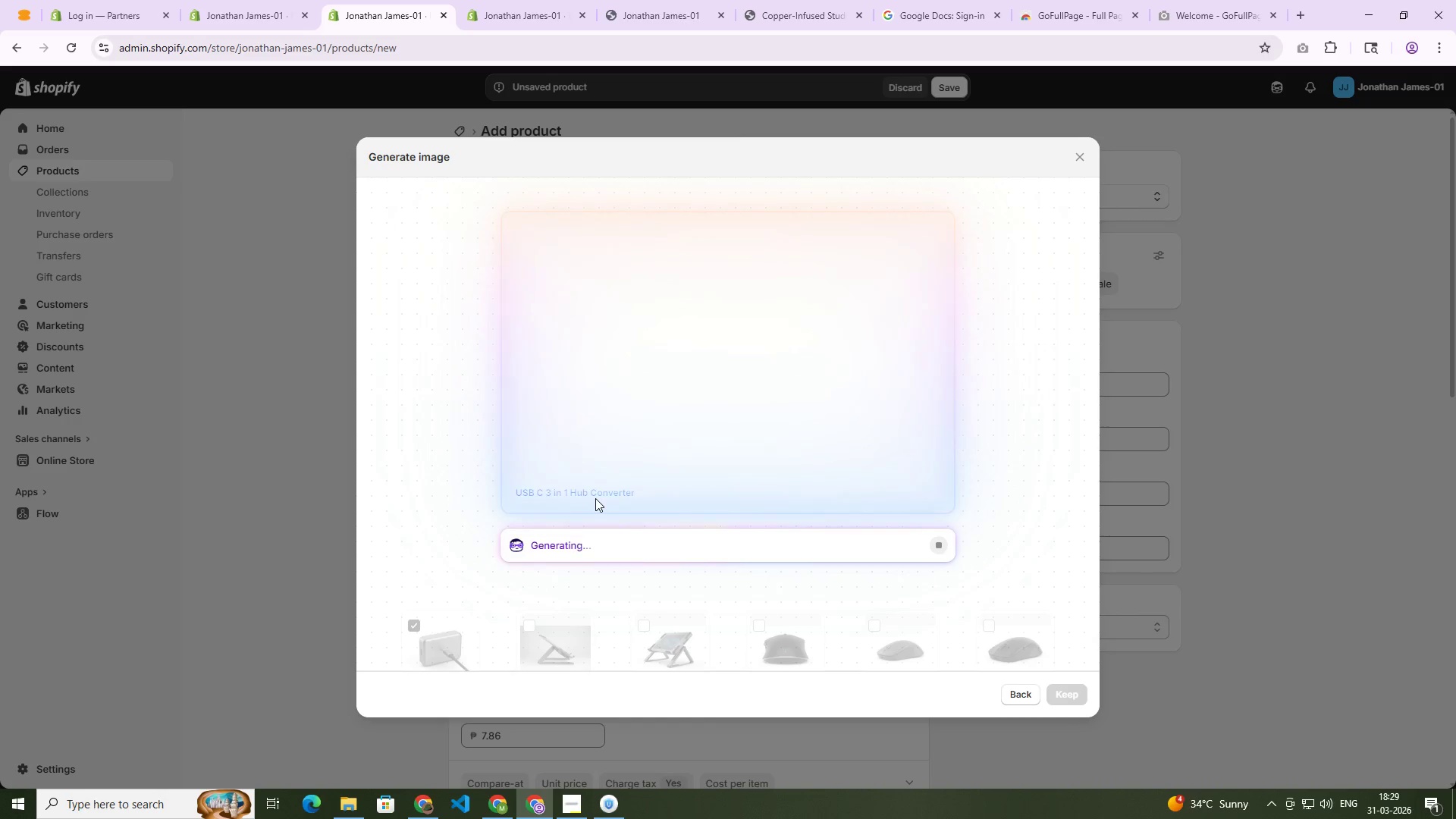 
left_click([1068, 694])
 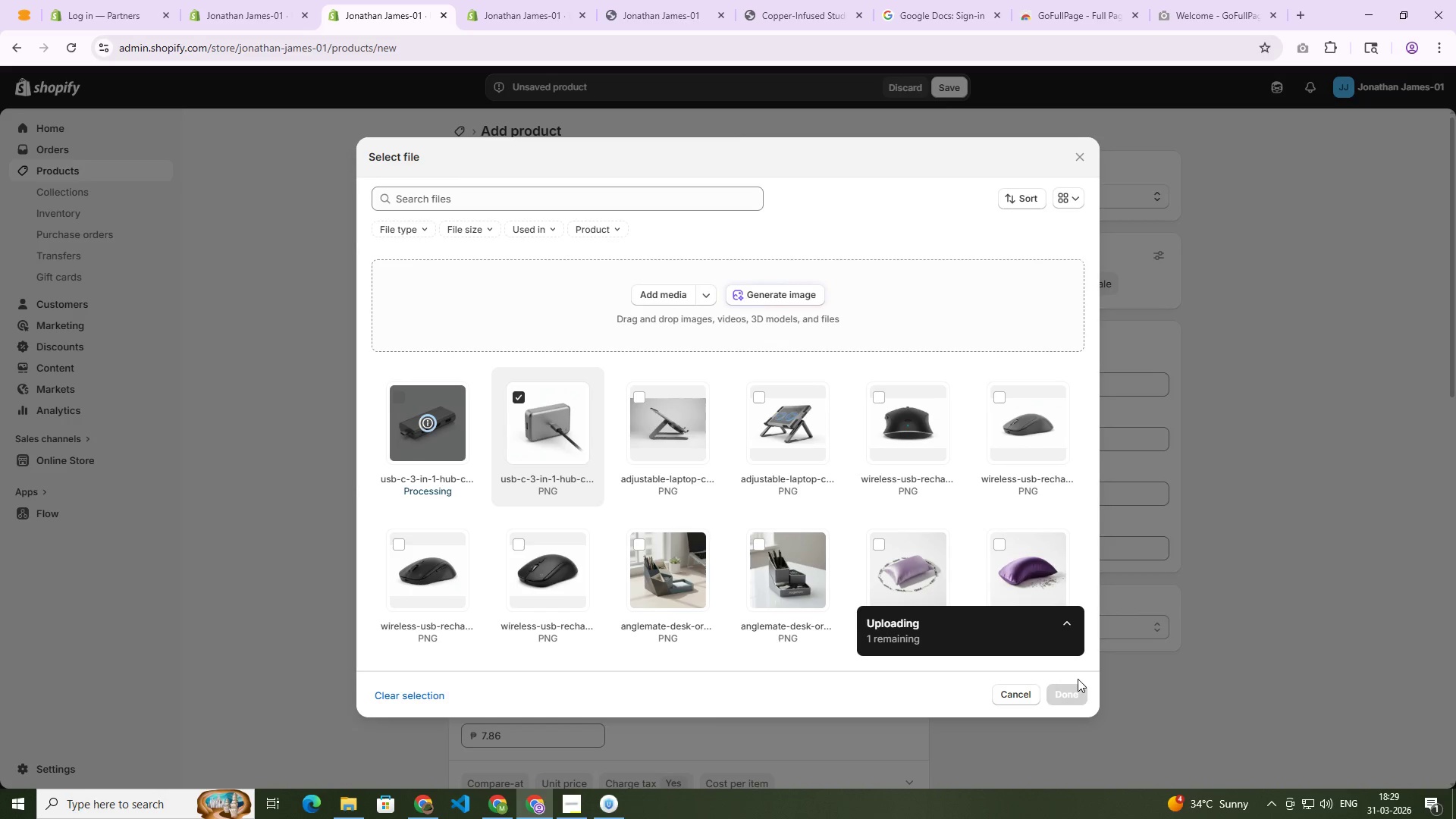 
wait(10.11)
 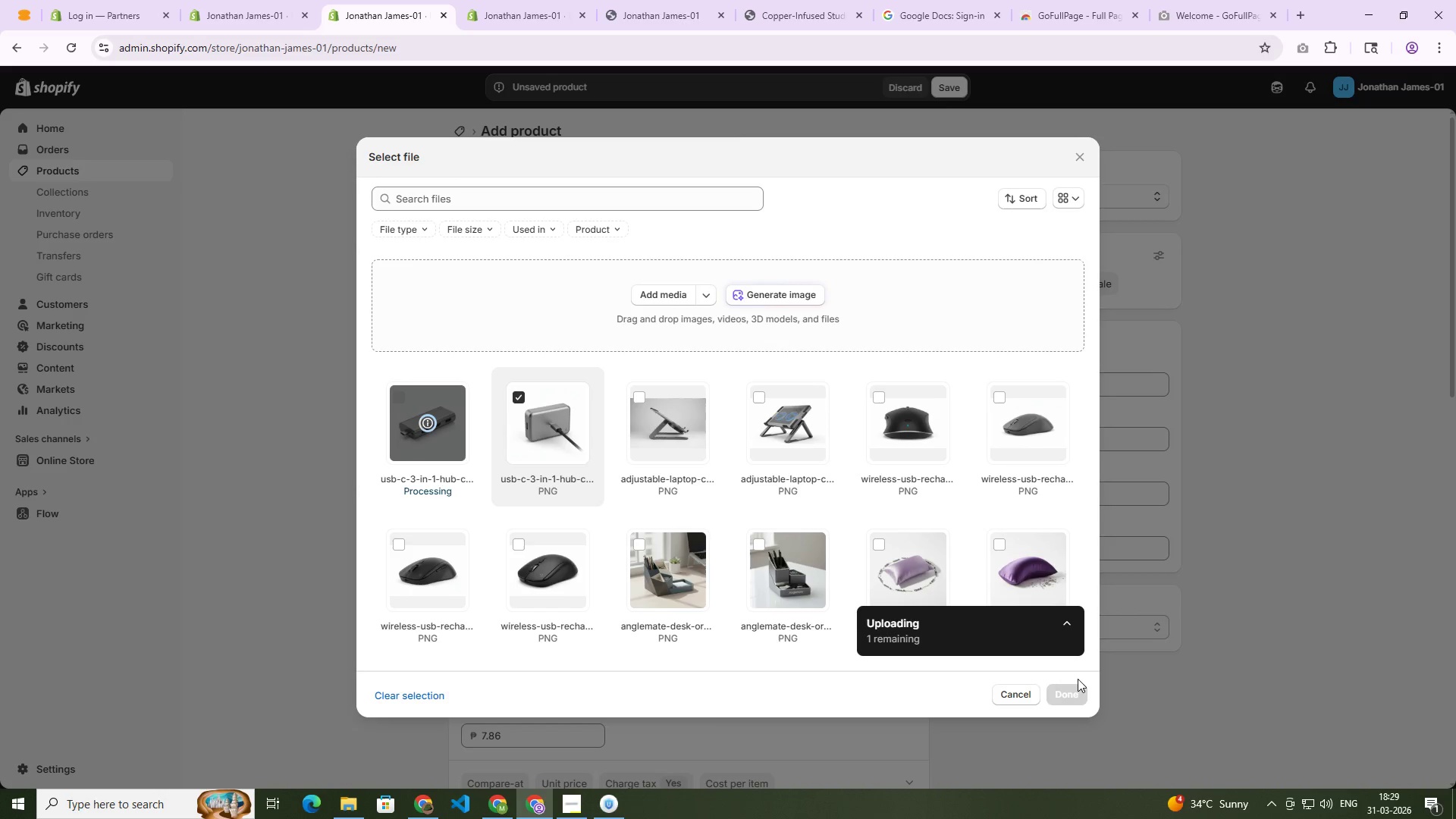 
left_click([1063, 693])
 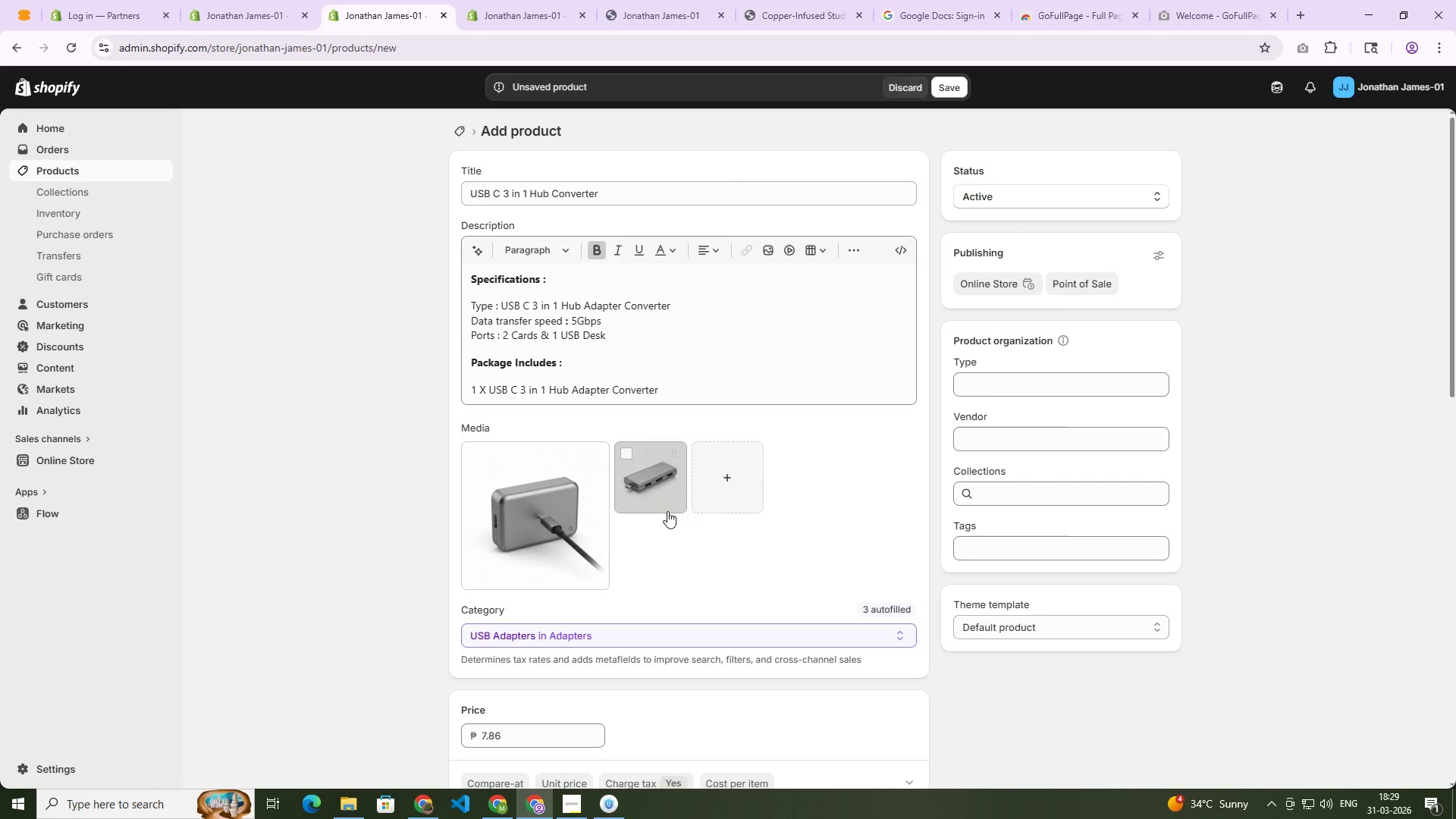 
scroll: coordinate [769, 623], scroll_direction: down, amount: 2.0
 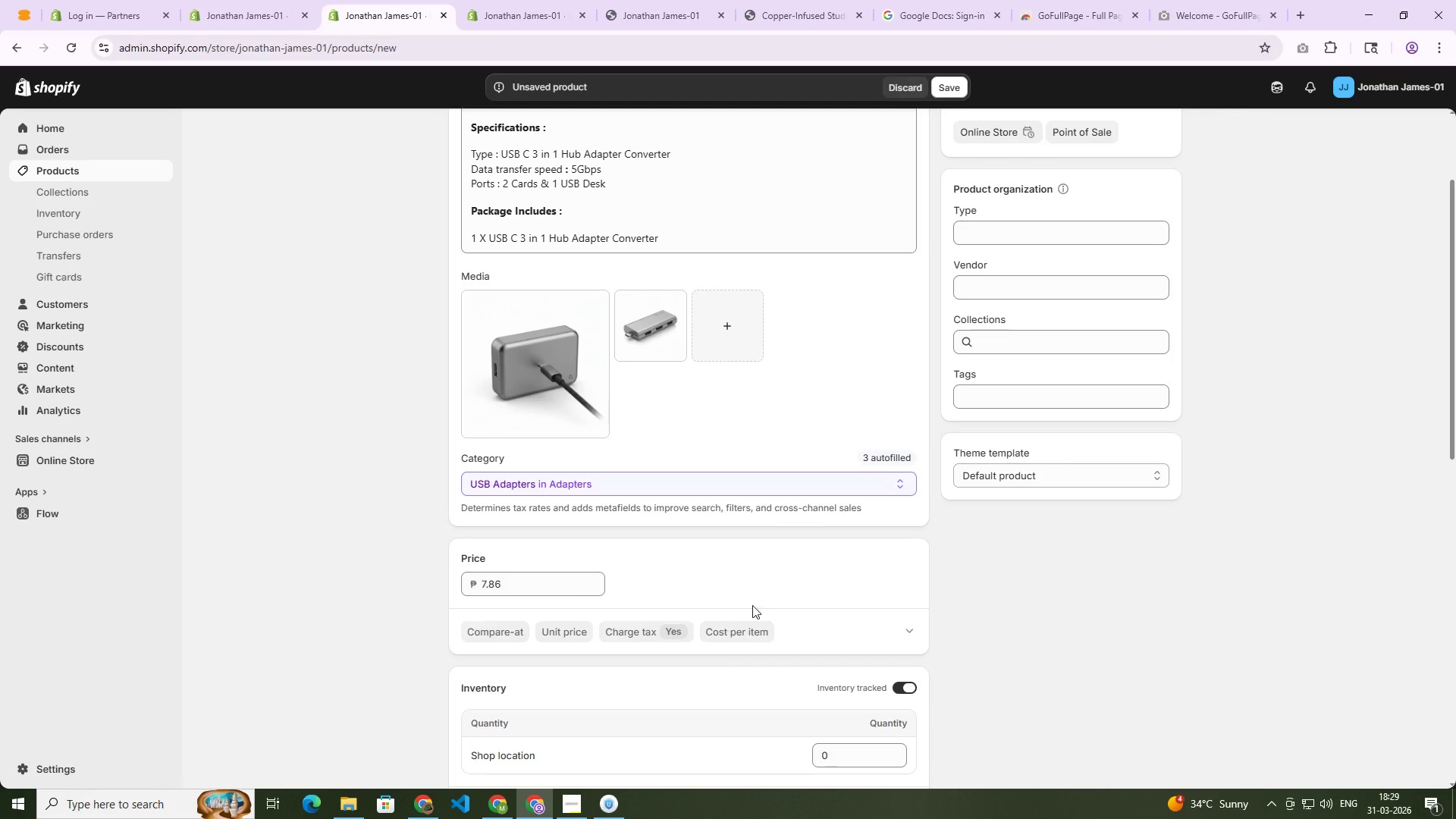 
scroll: coordinate [993, 479], scroll_direction: up, amount: 6.0
 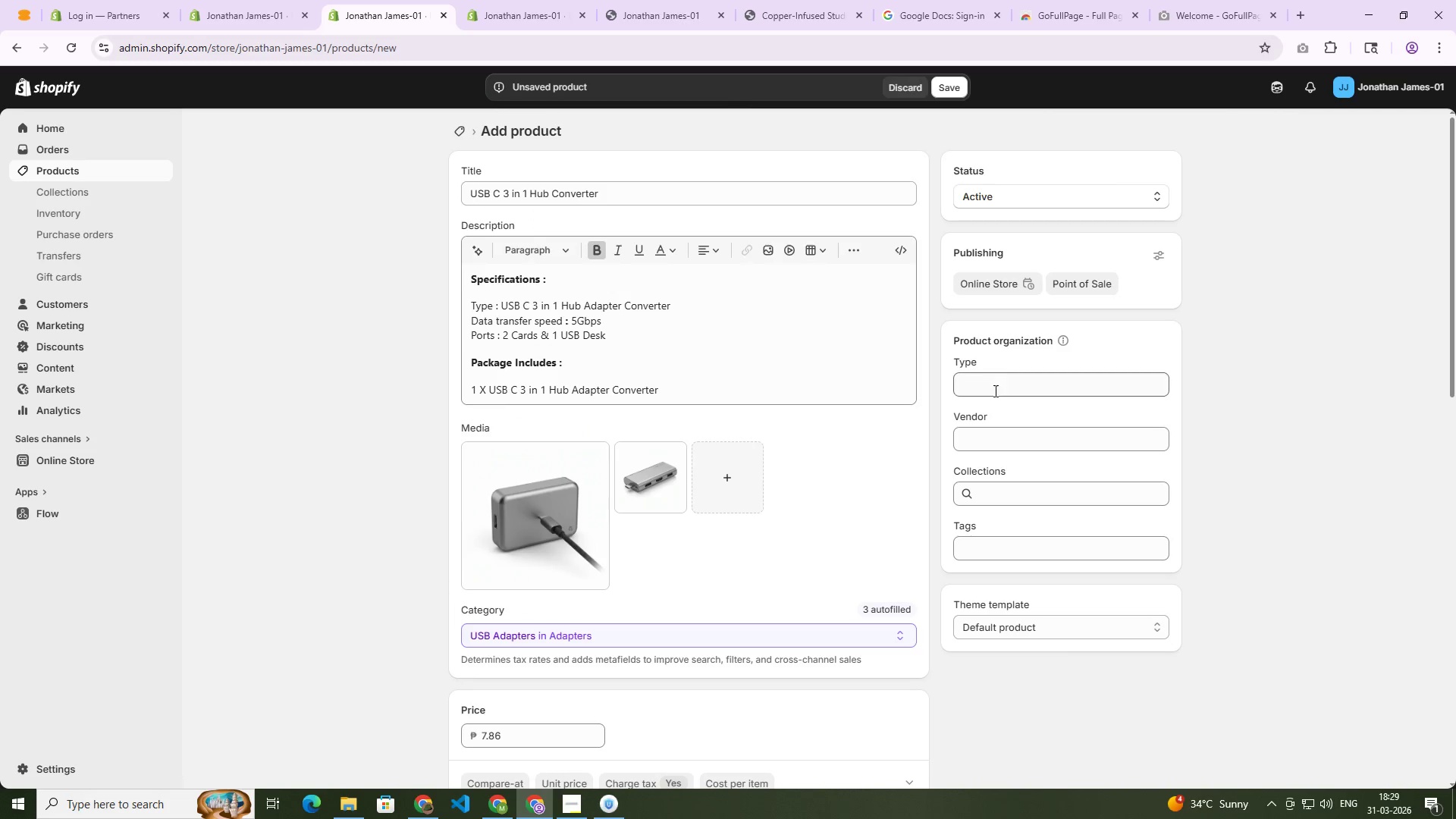 
left_click([993, 386])
 